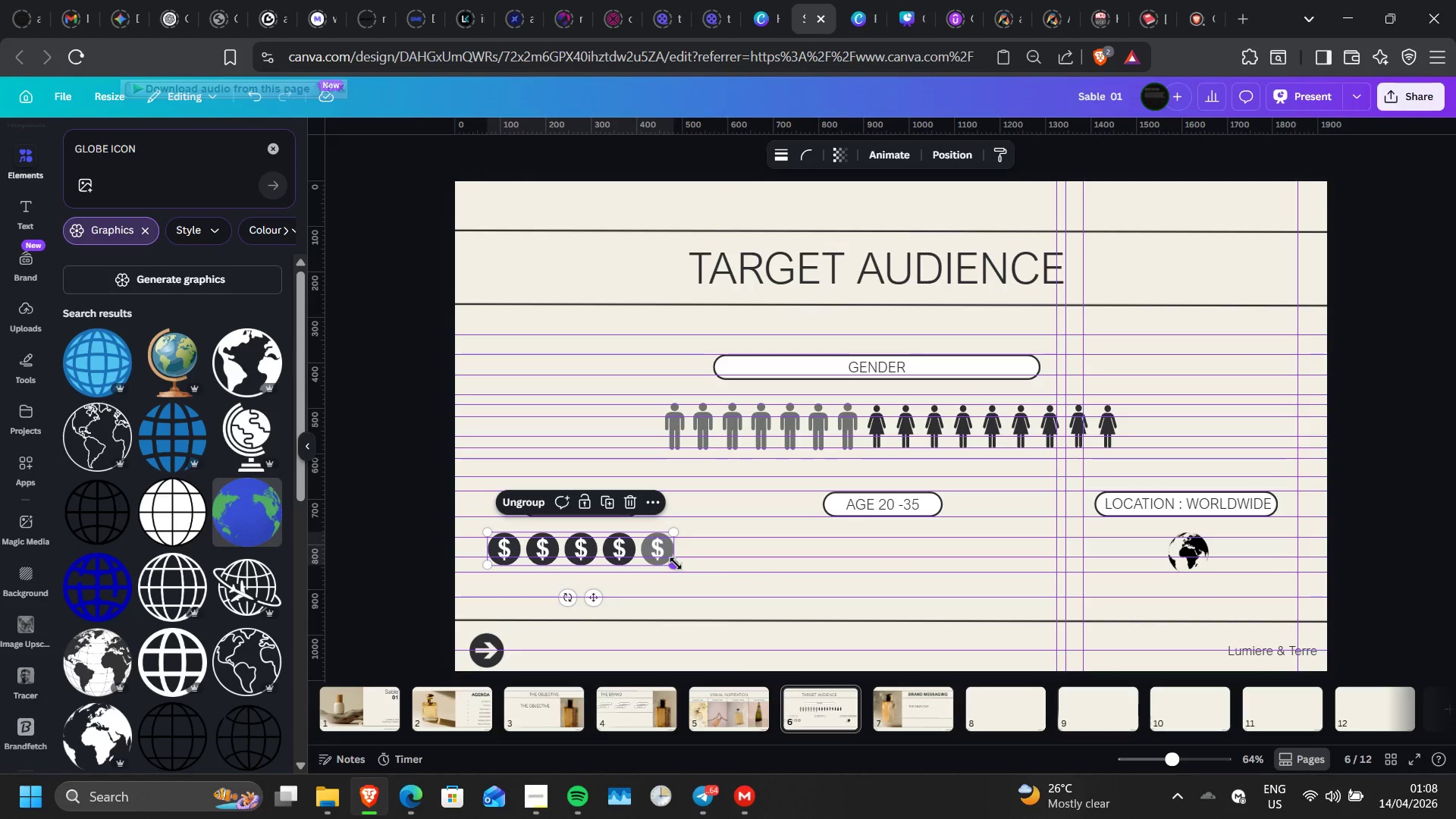 
left_click_drag(start_coordinate=[676, 563], to_coordinate=[690, 571])
 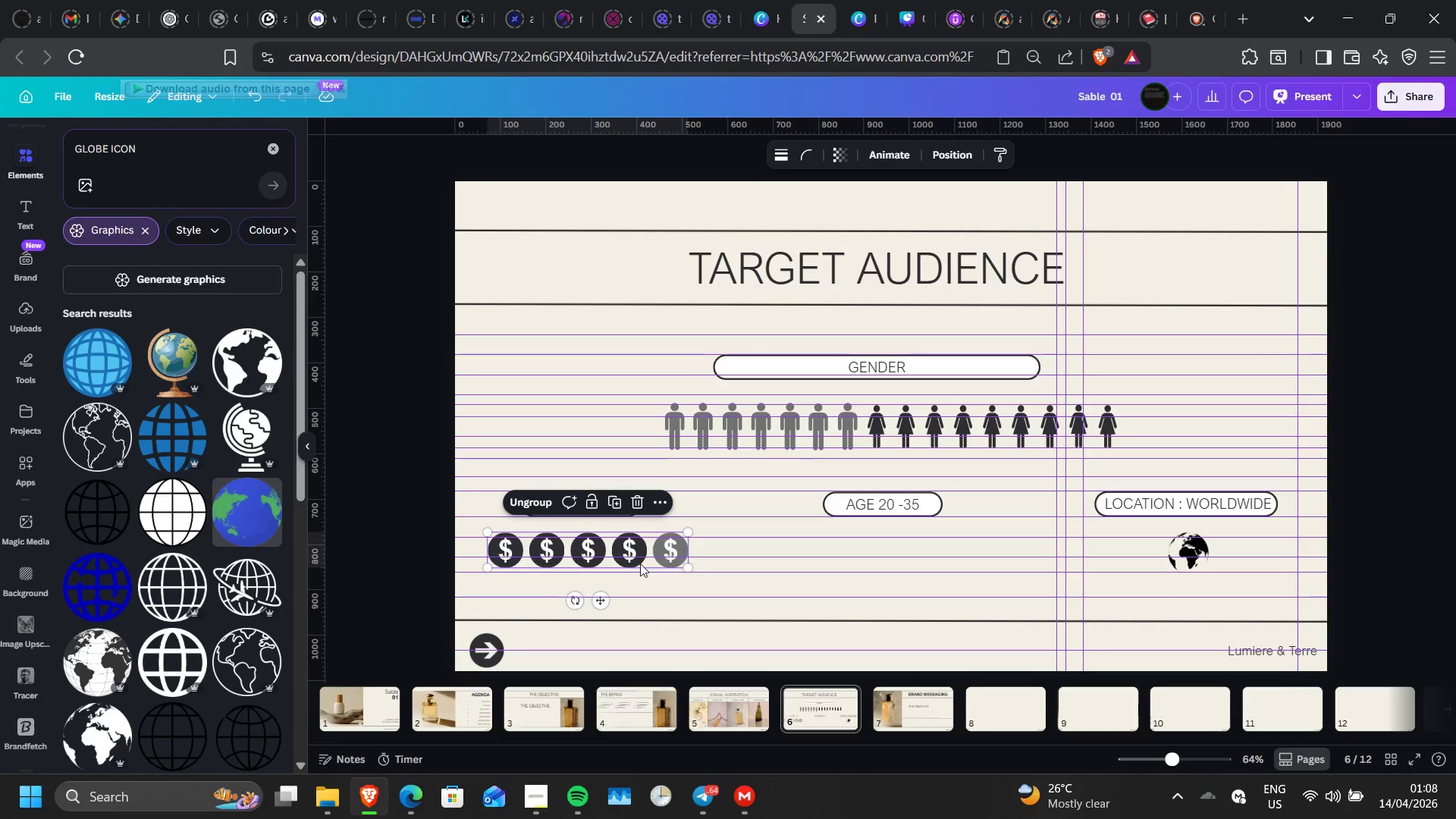 
key(ArrowDown)
 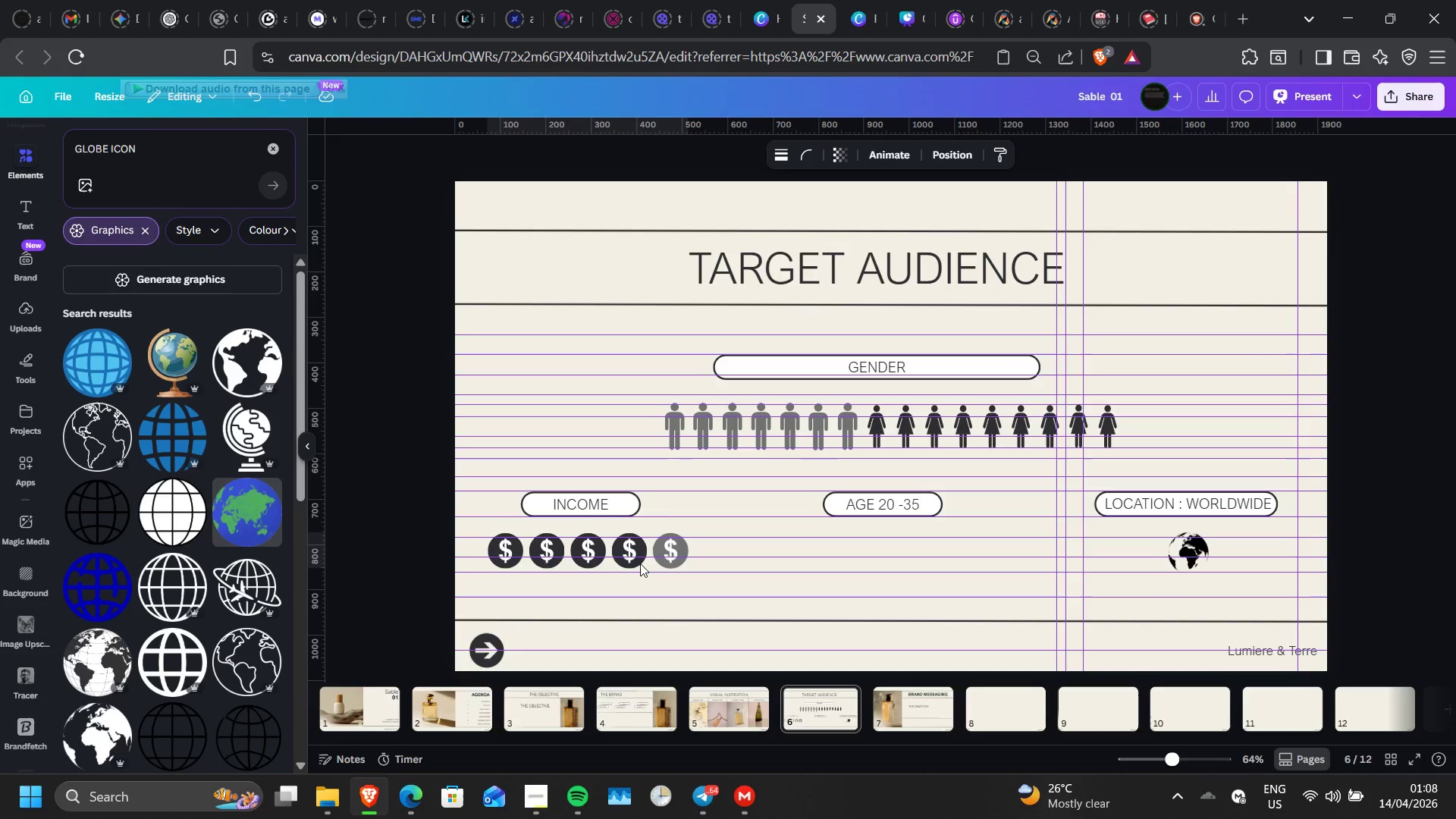 
key(ArrowDown)
 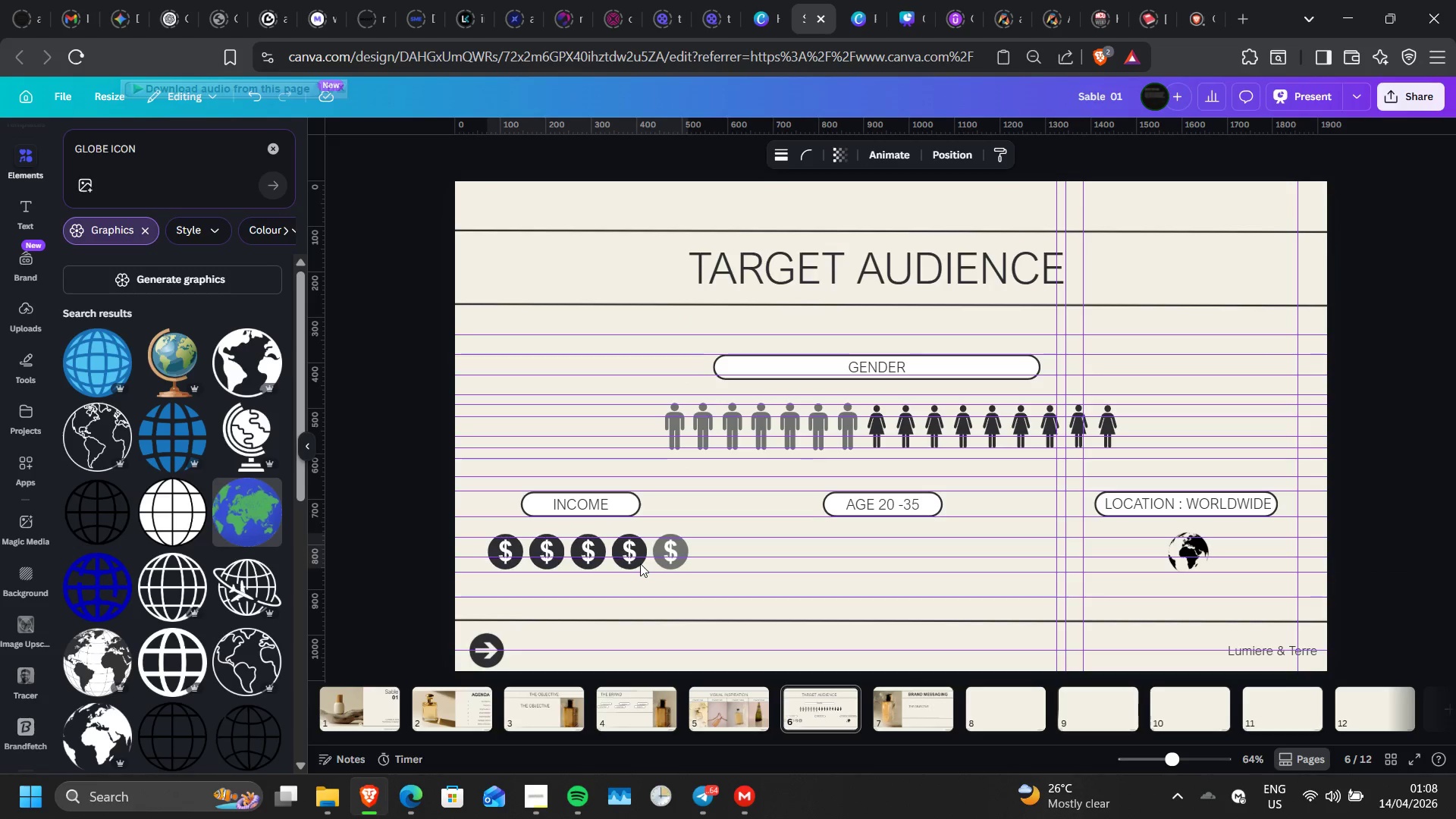 
key(ArrowDown)
 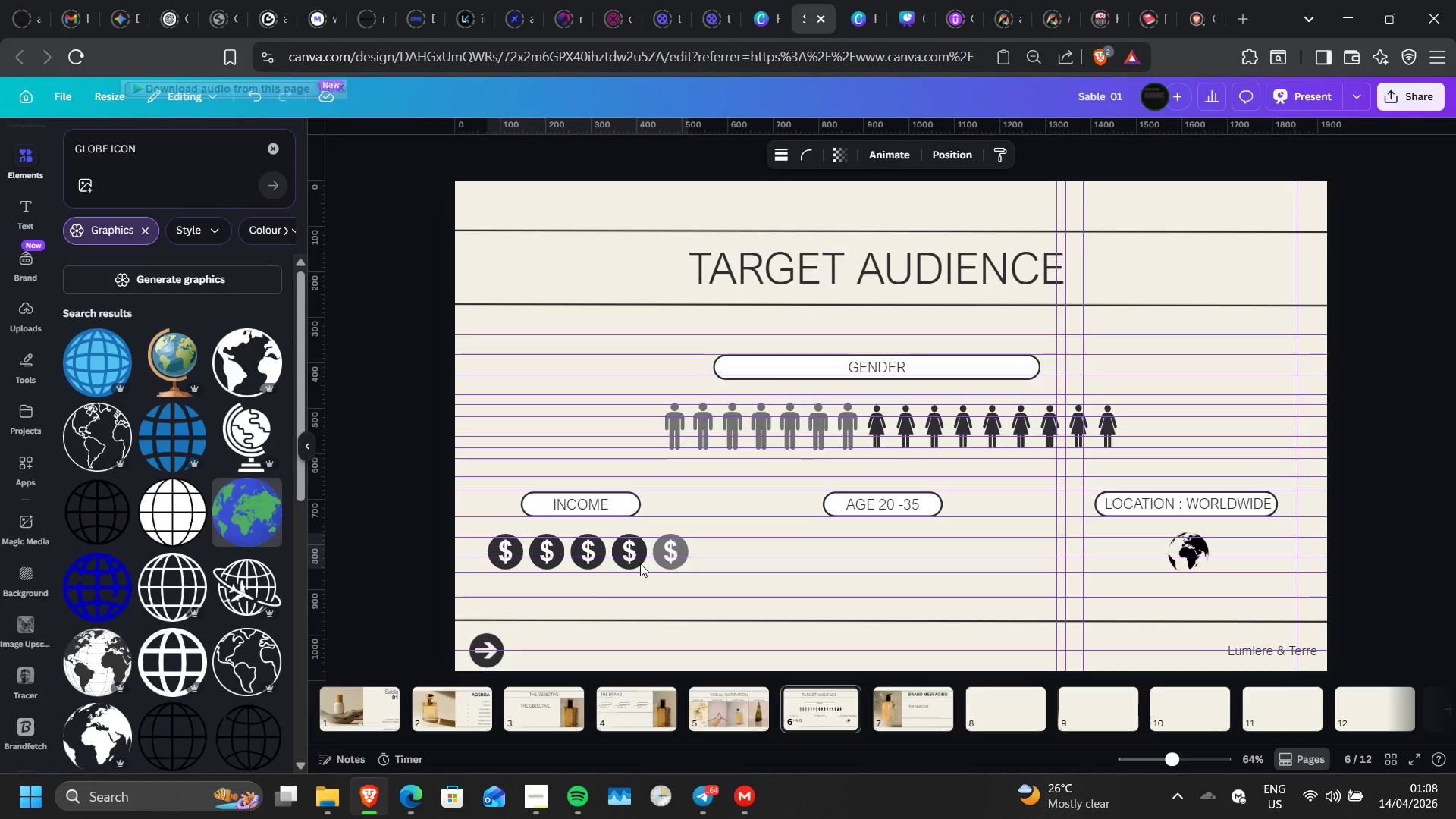 
key(ArrowDown)
 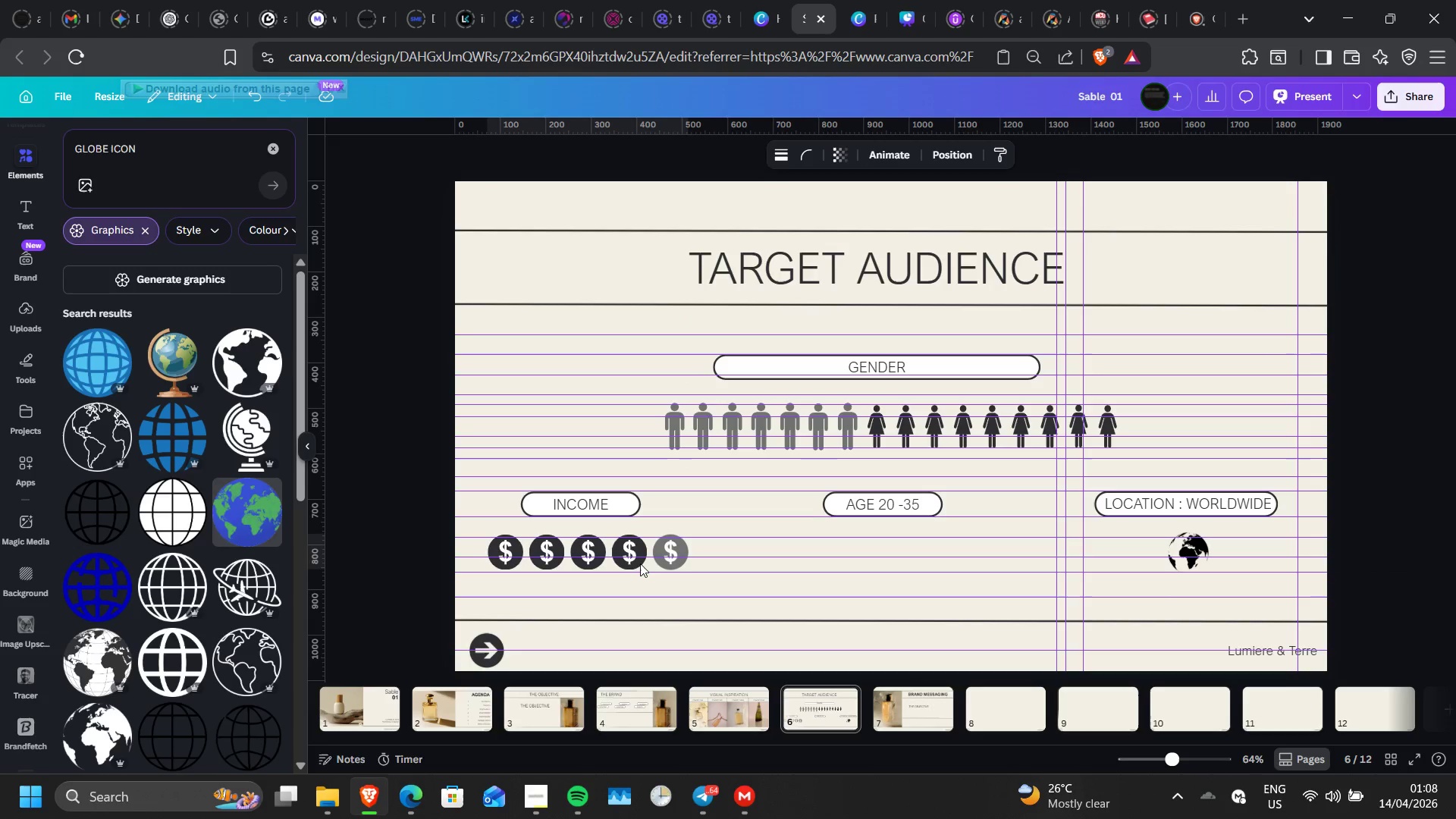 
key(ArrowDown)
 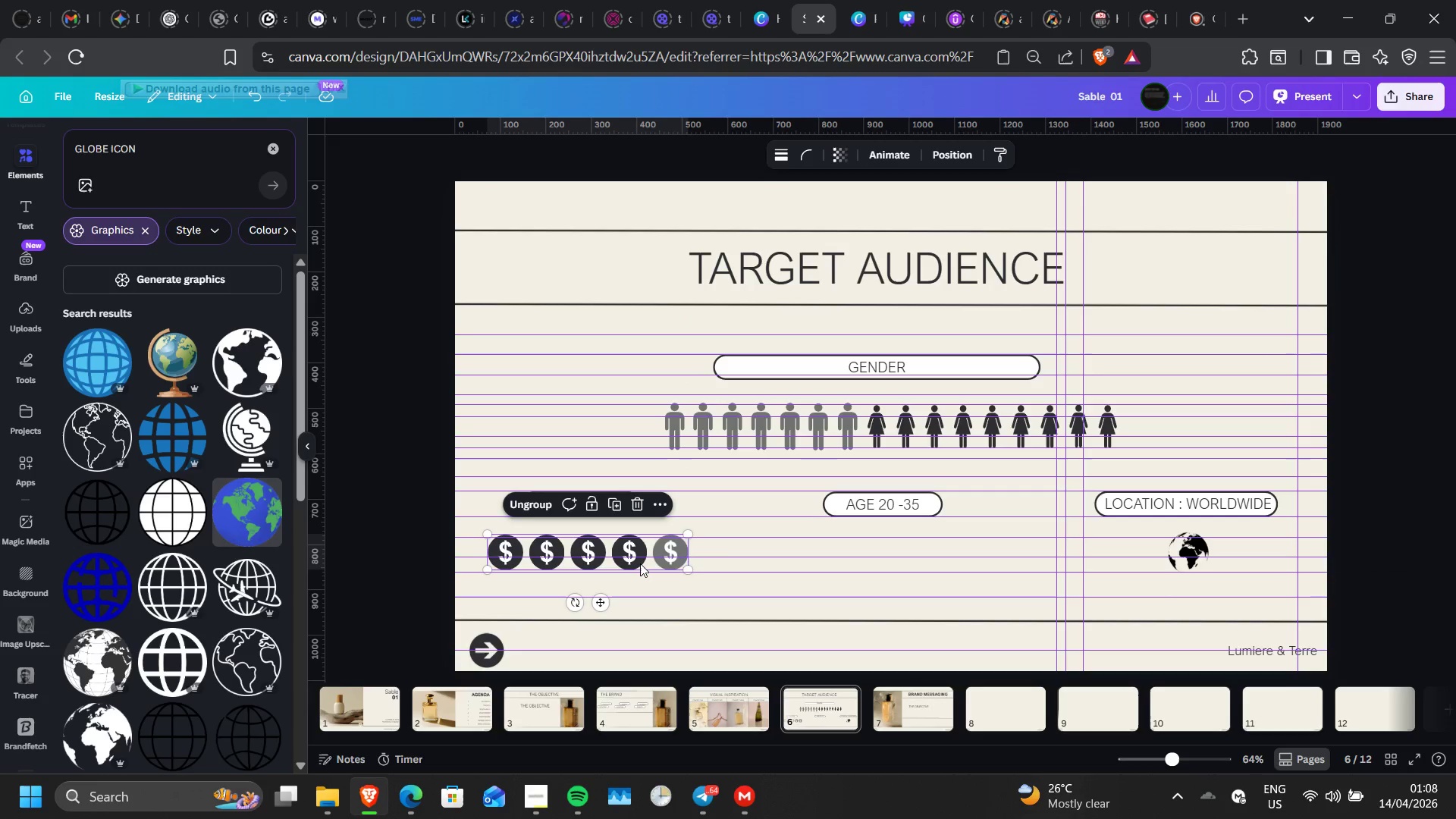 
key(ArrowUp)
 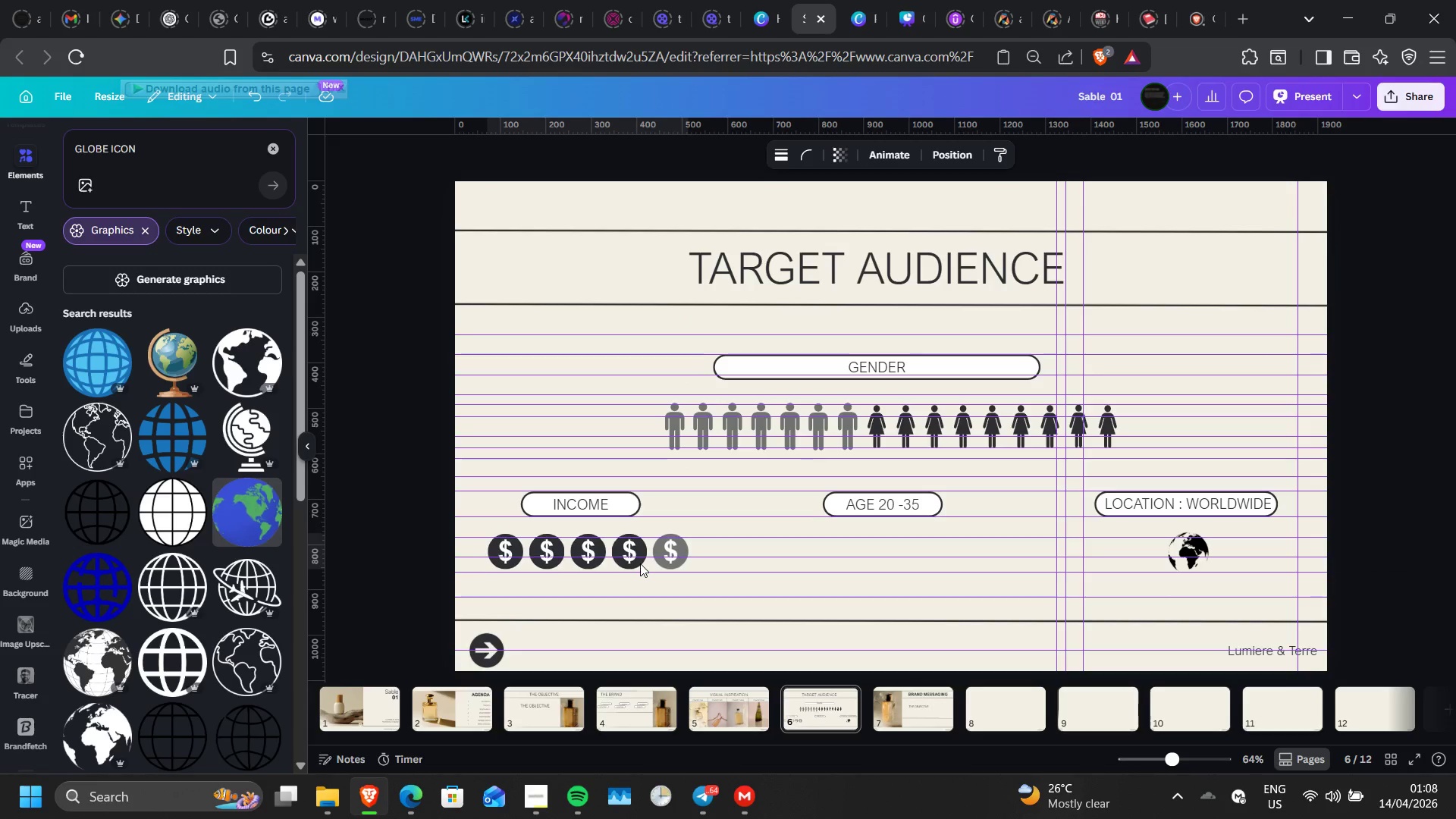 
key(ArrowUp)
 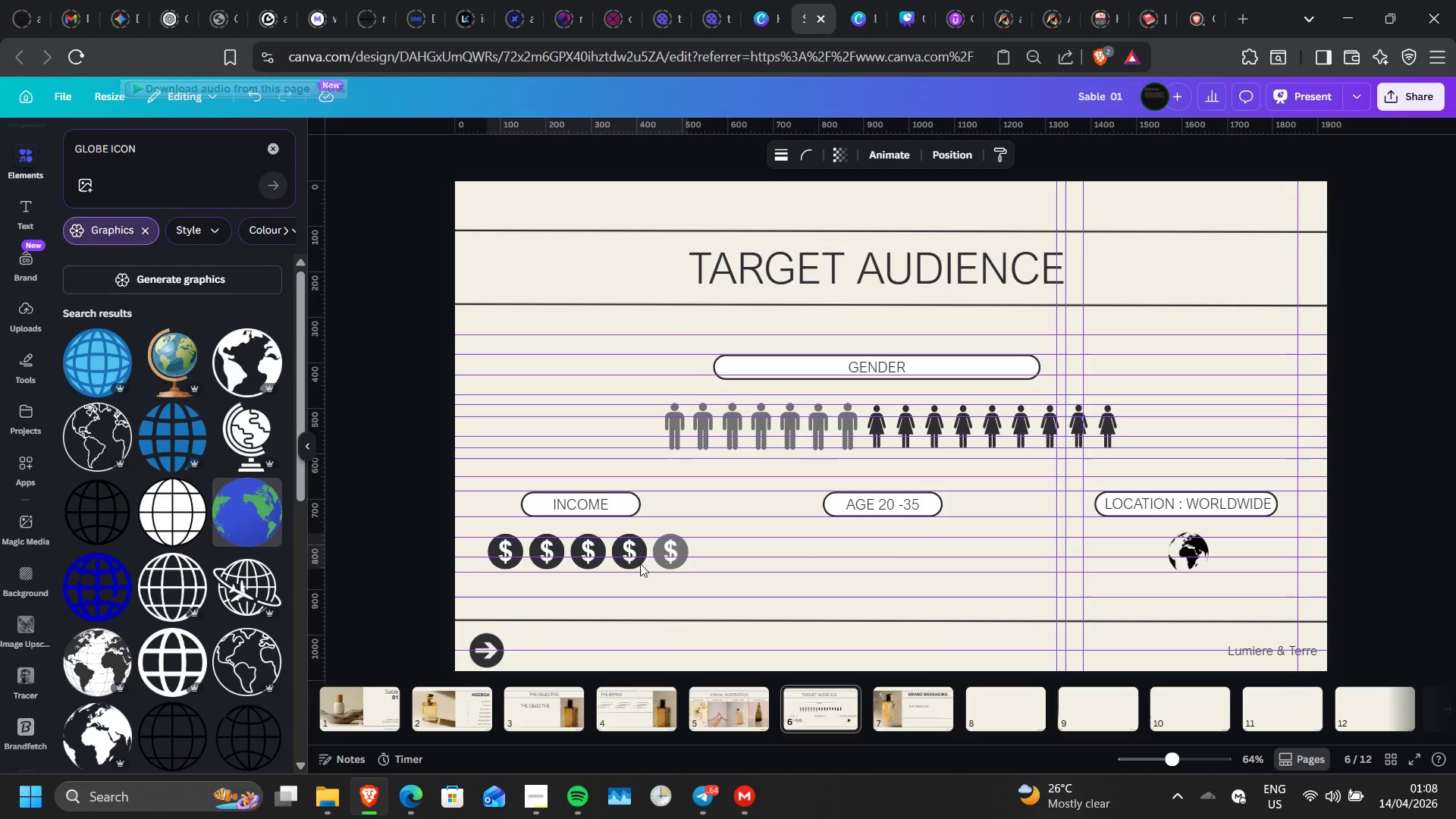 
key(ArrowUp)
 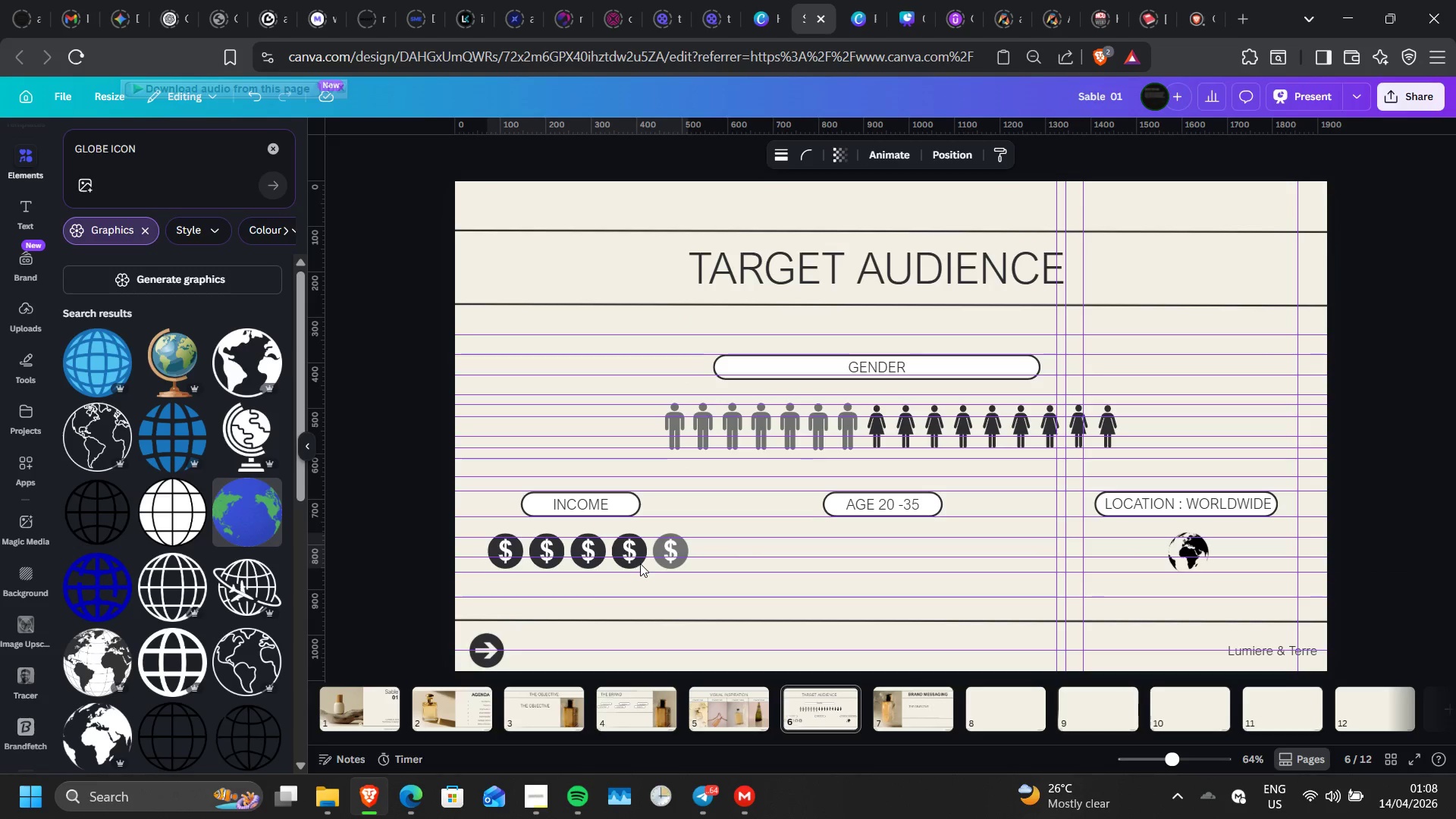 
key(ArrowUp)
 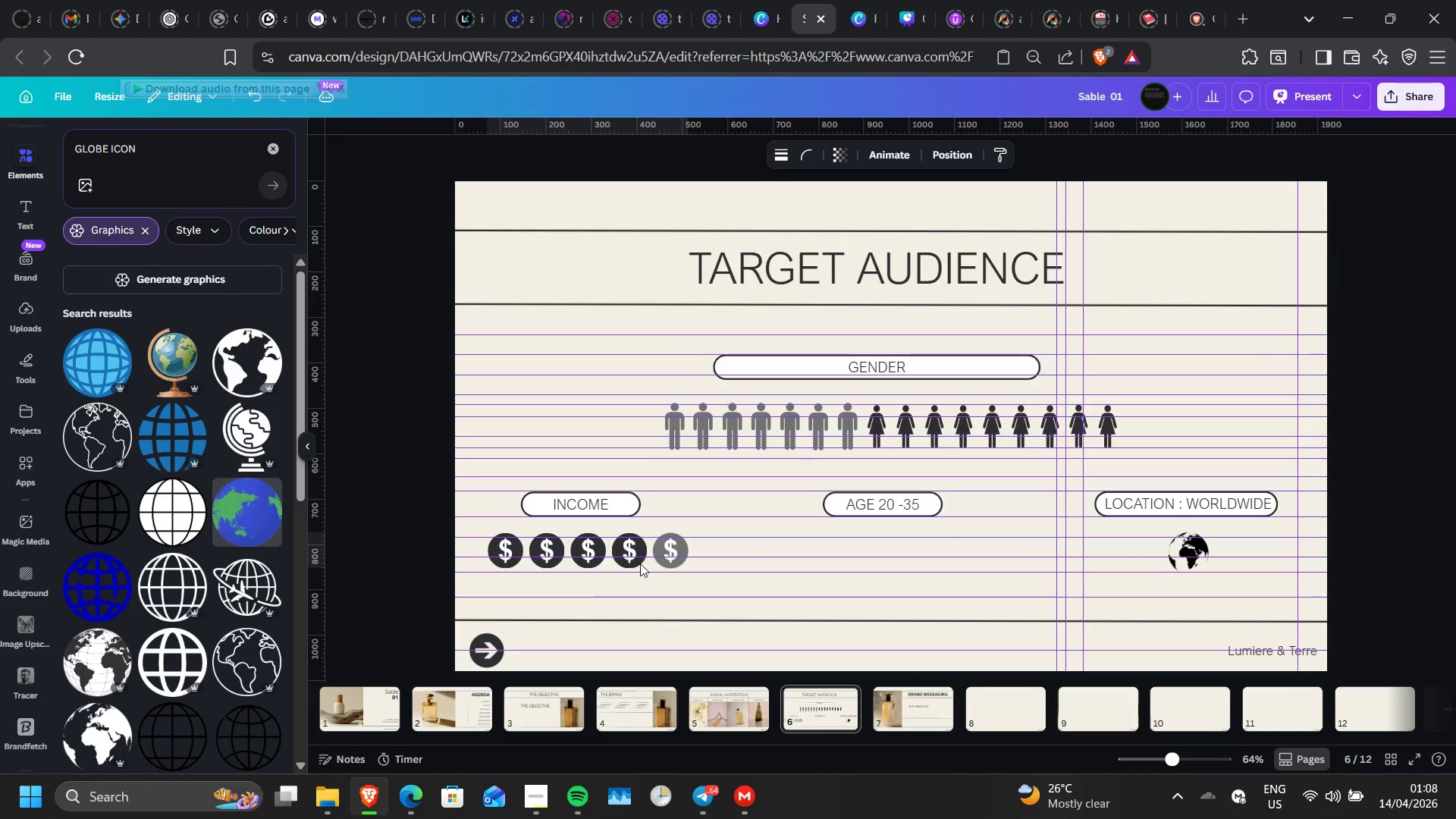 
key(ArrowUp)
 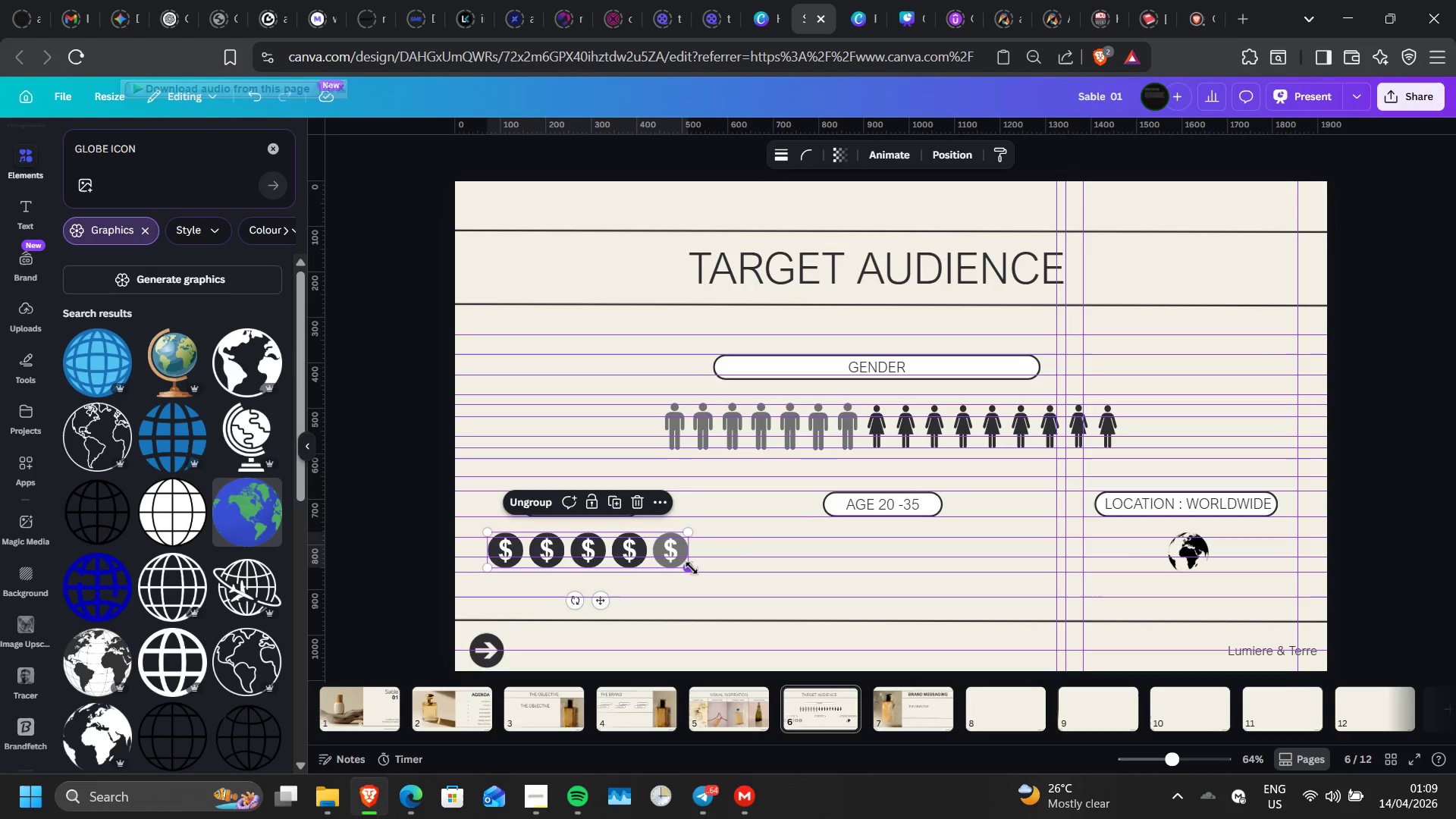 
left_click_drag(start_coordinate=[692, 567], to_coordinate=[709, 571])
 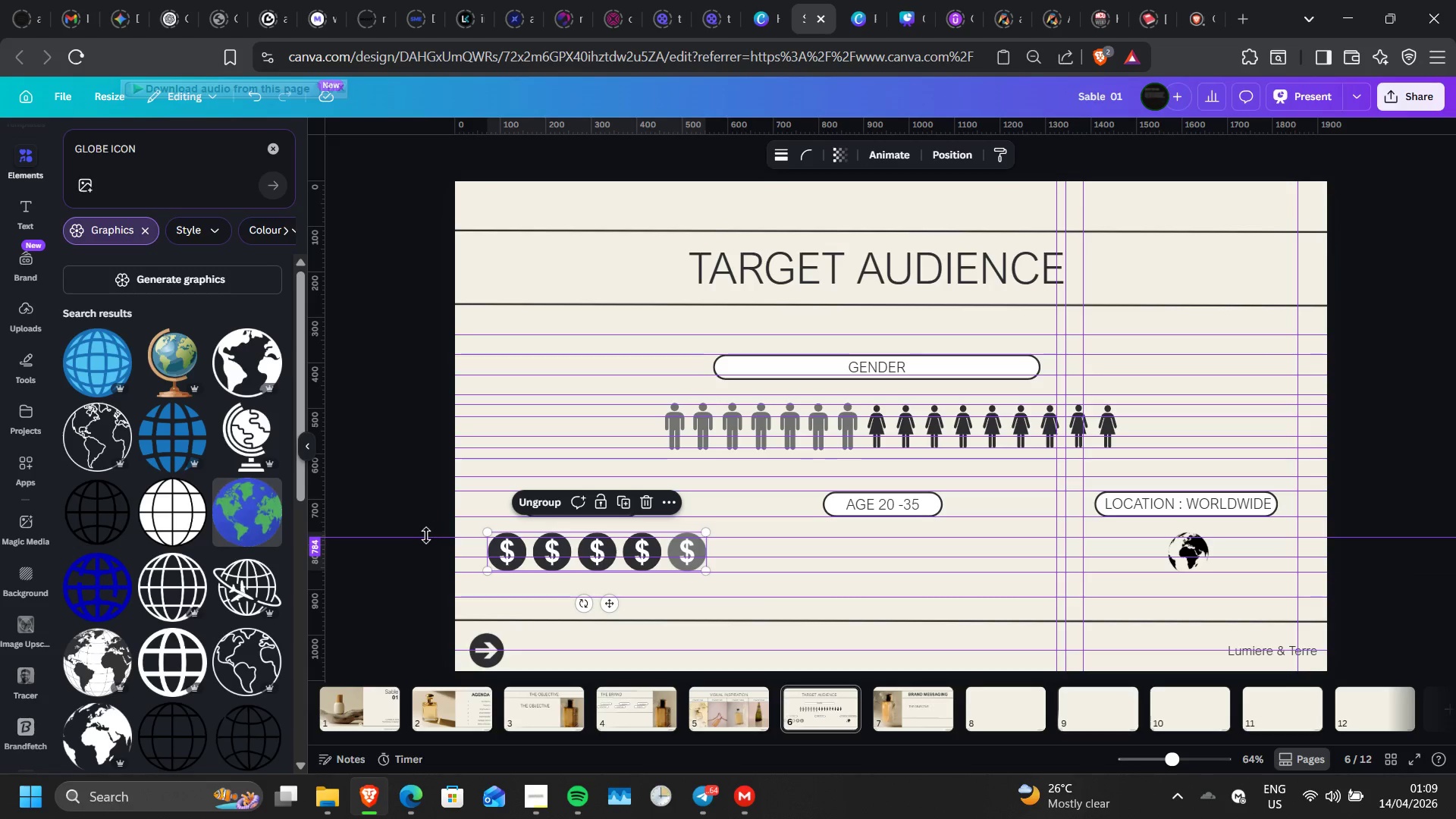 
left_click([425, 536])
 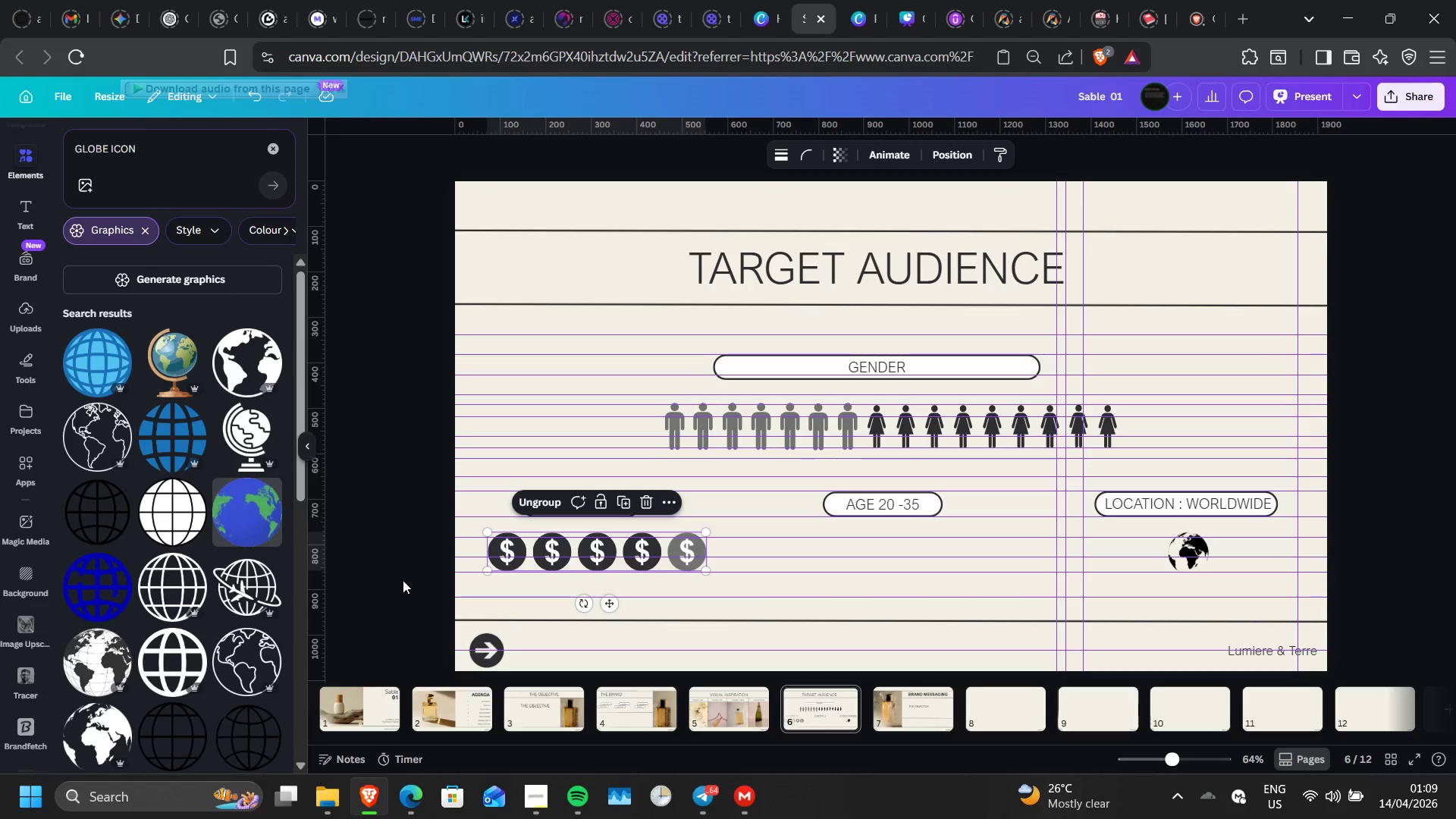 
left_click([403, 580])
 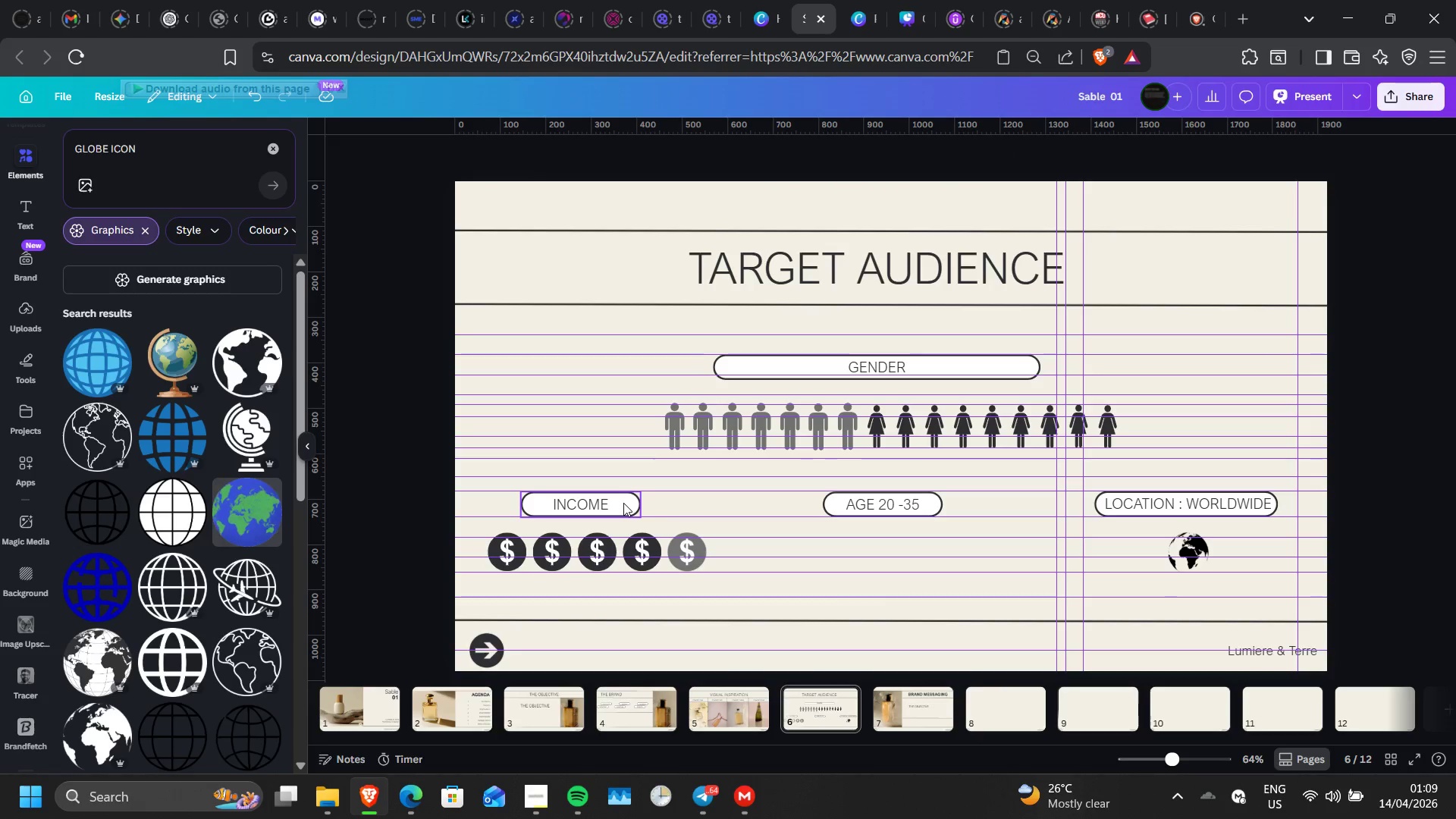 
left_click_drag(start_coordinate=[623, 503], to_coordinate=[638, 503])
 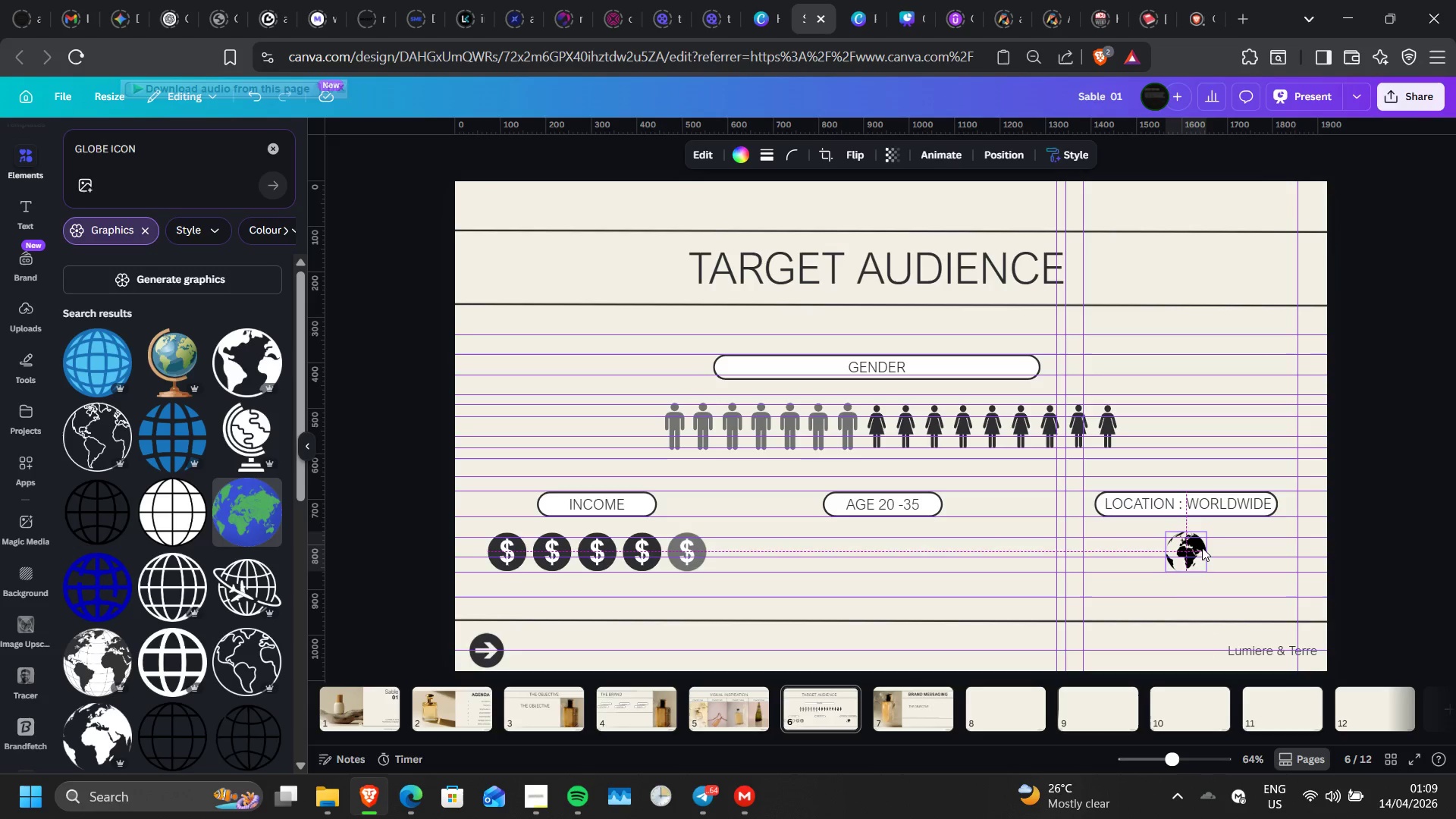 
wait(7.47)
 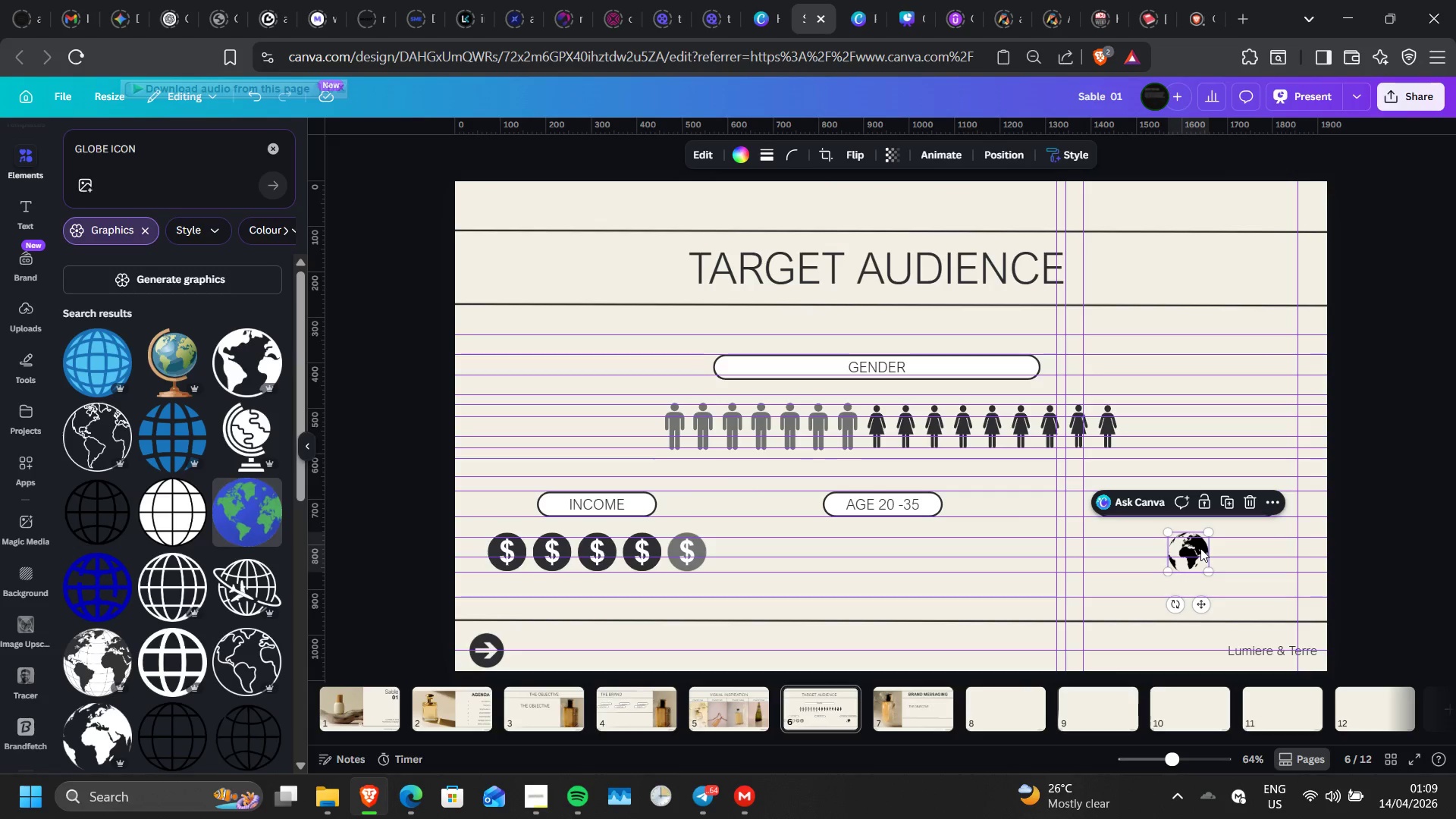 
double_click([1386, 577])
 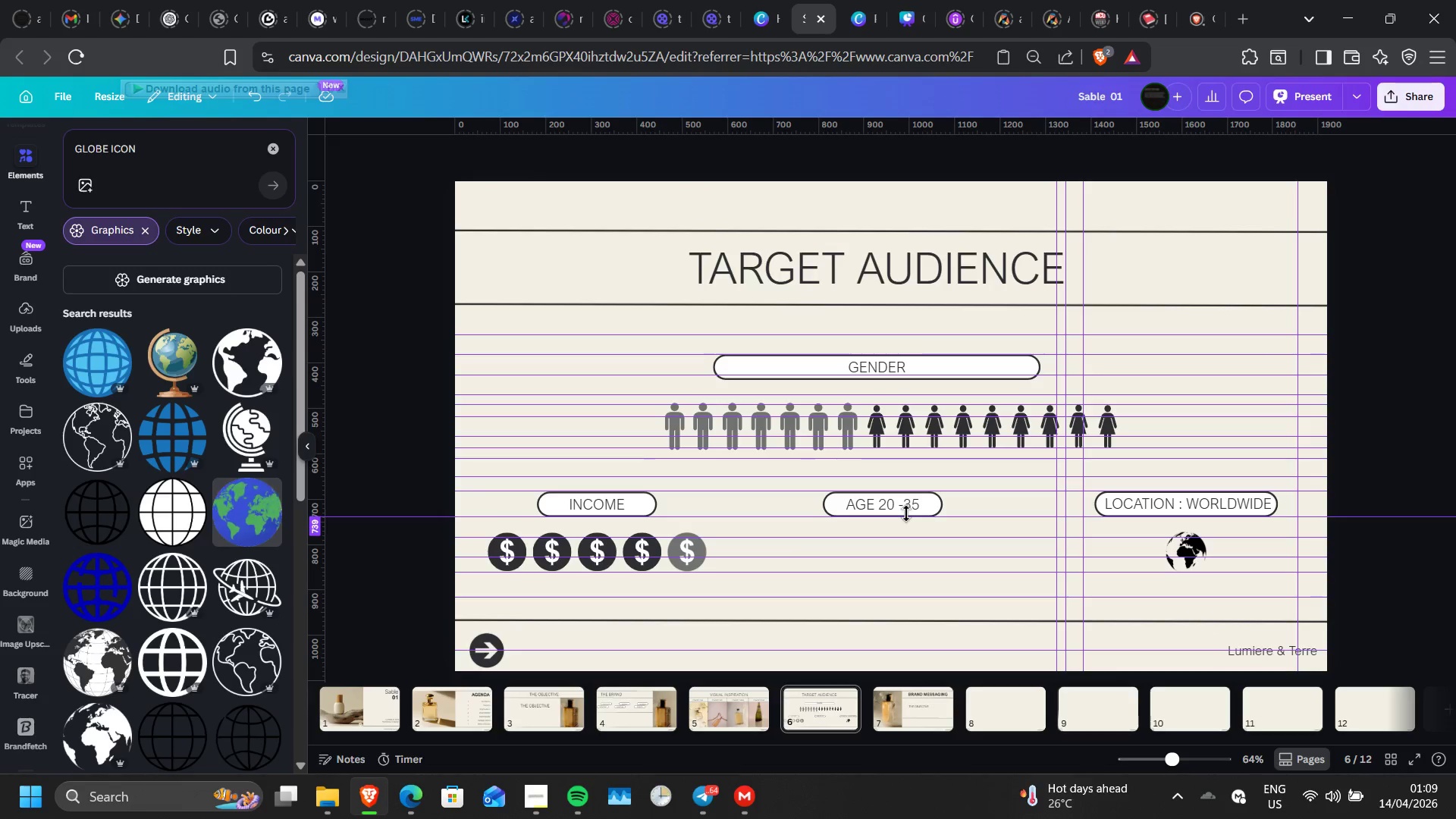 
left_click([898, 505])
 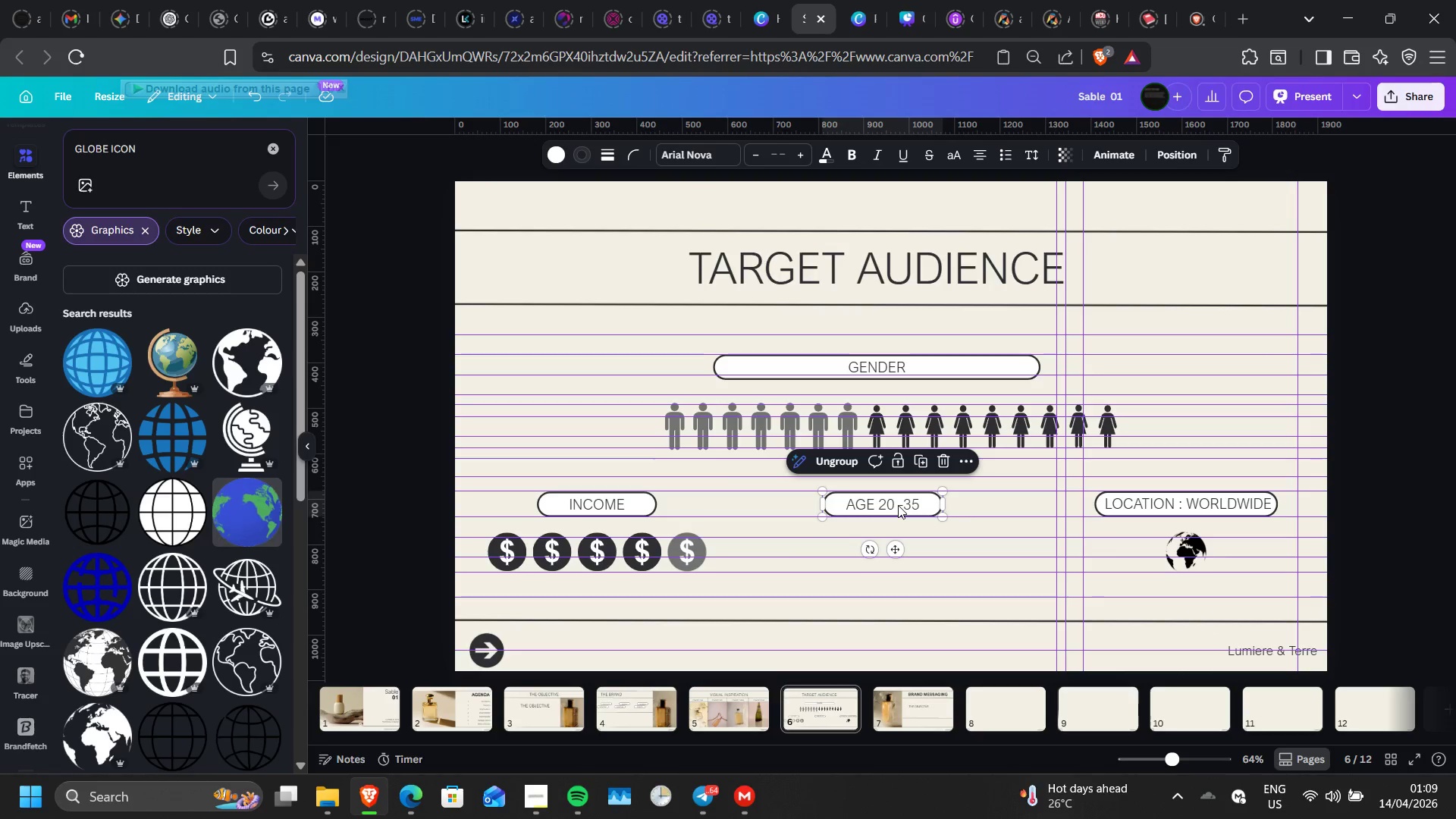 
left_click_drag(start_coordinate=[898, 505], to_coordinate=[898, 550])
 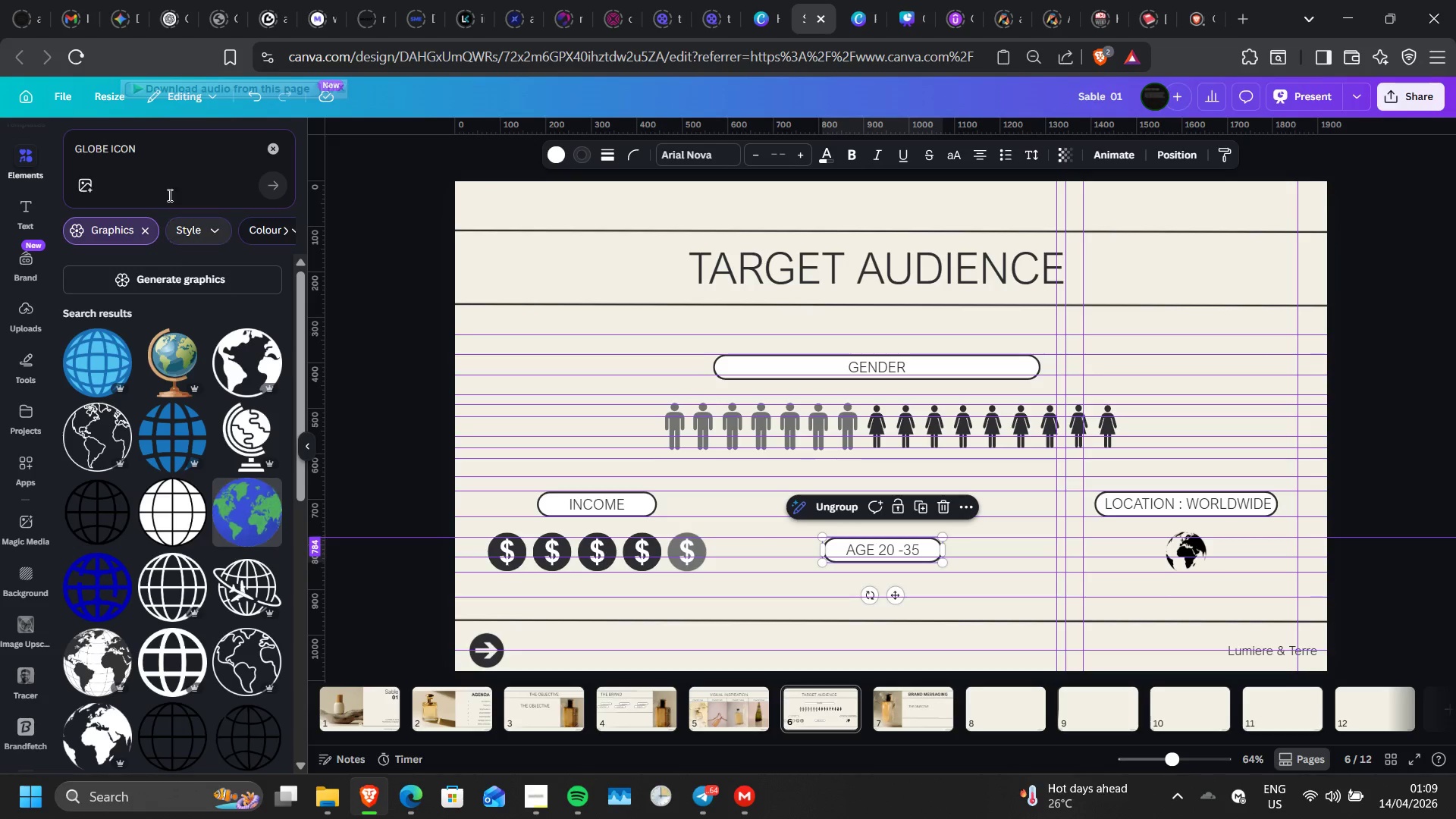 
double_click([158, 168])
 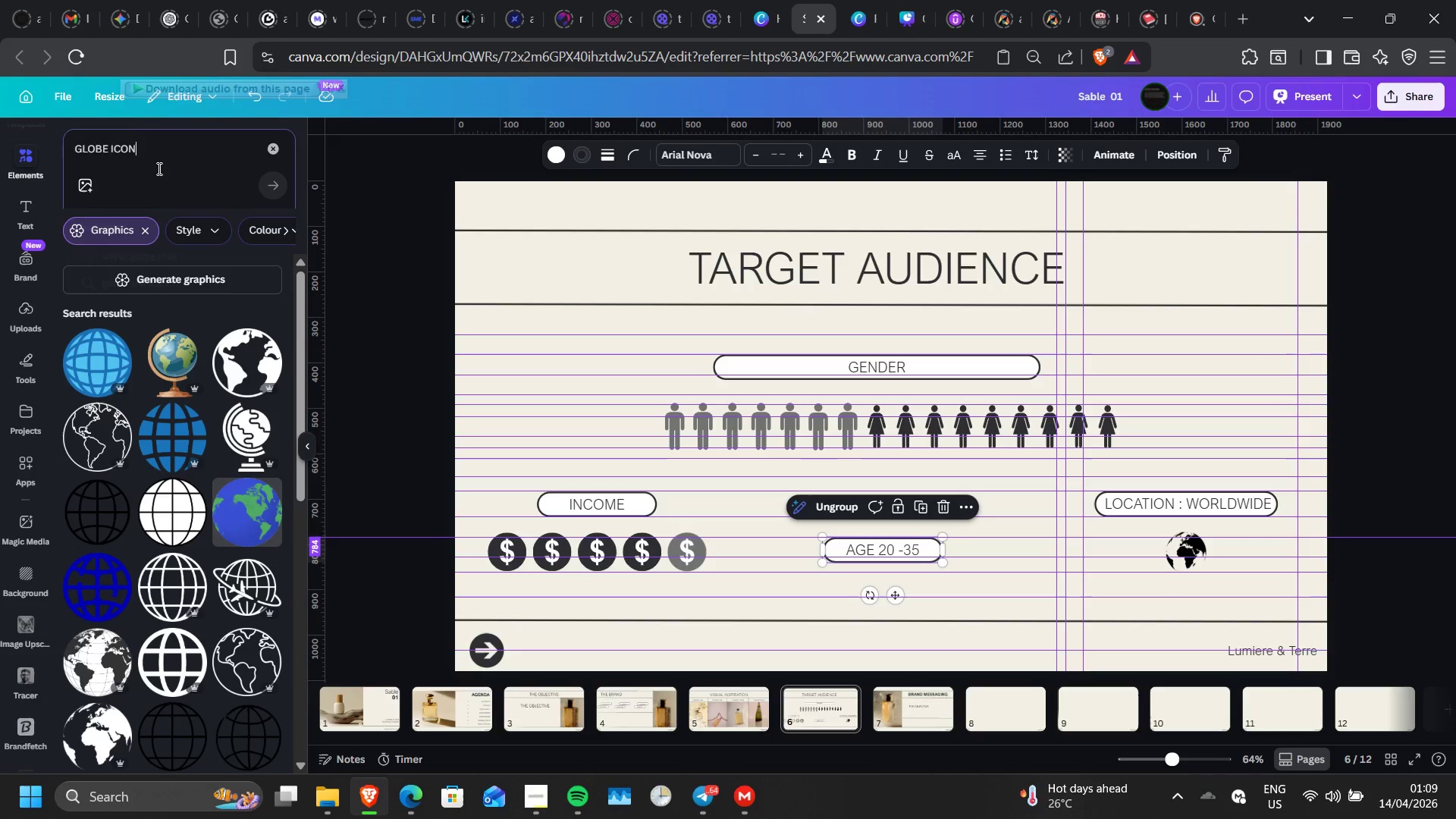 
triple_click([158, 168])
 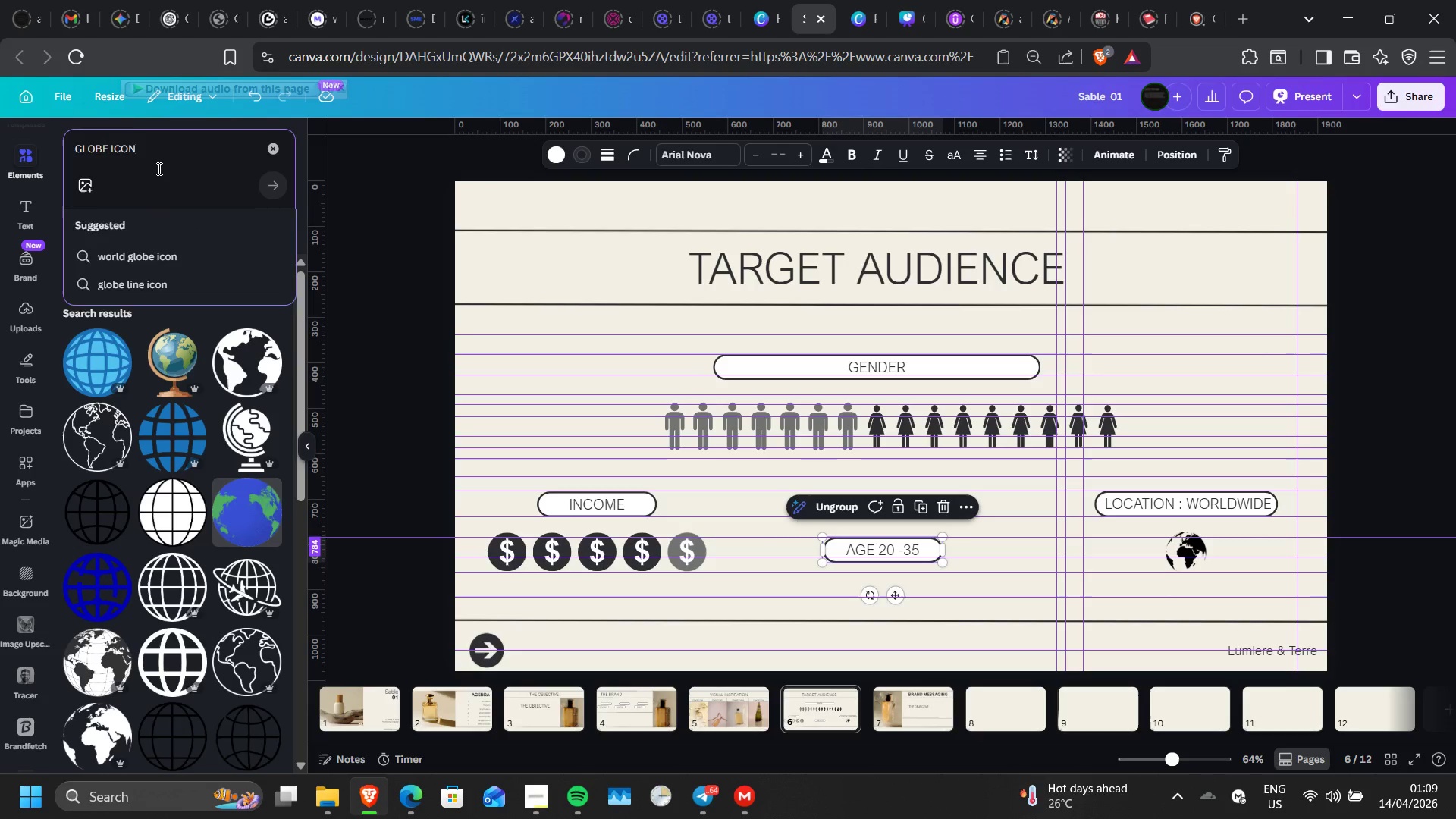 
double_click([158, 168])
 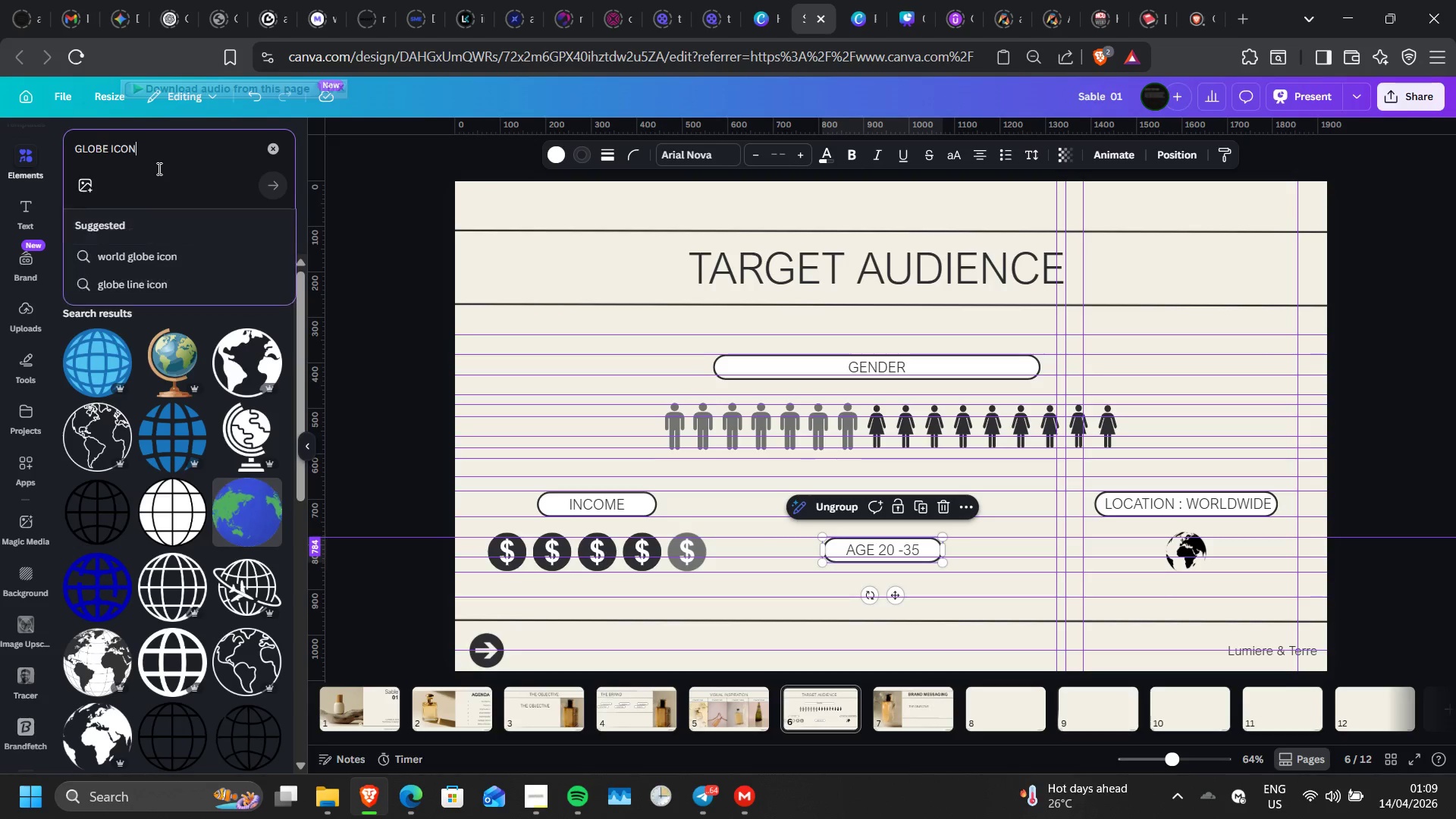 
triple_click([158, 168])
 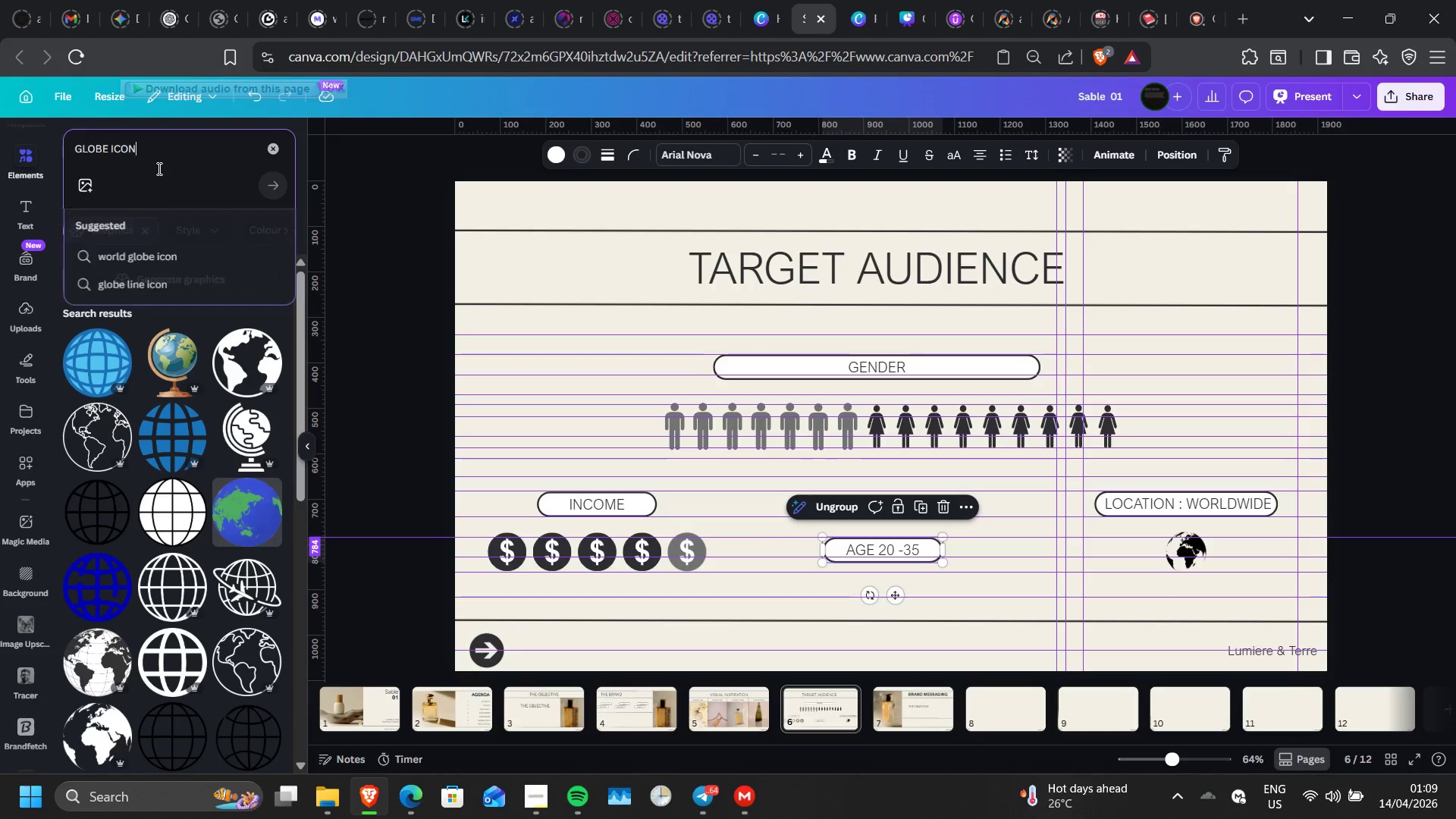 
triple_click([158, 168])
 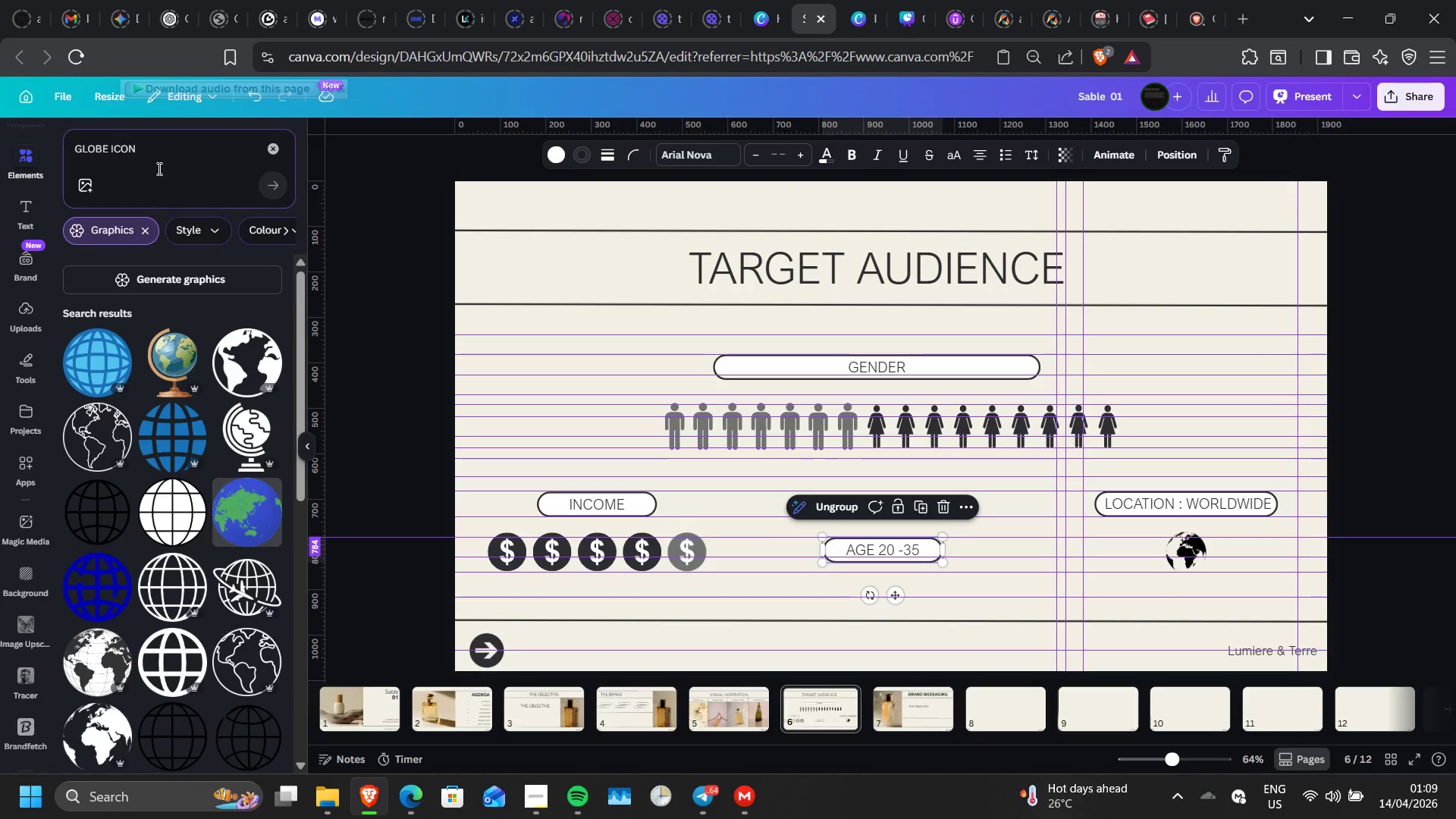 
triple_click([158, 168])
 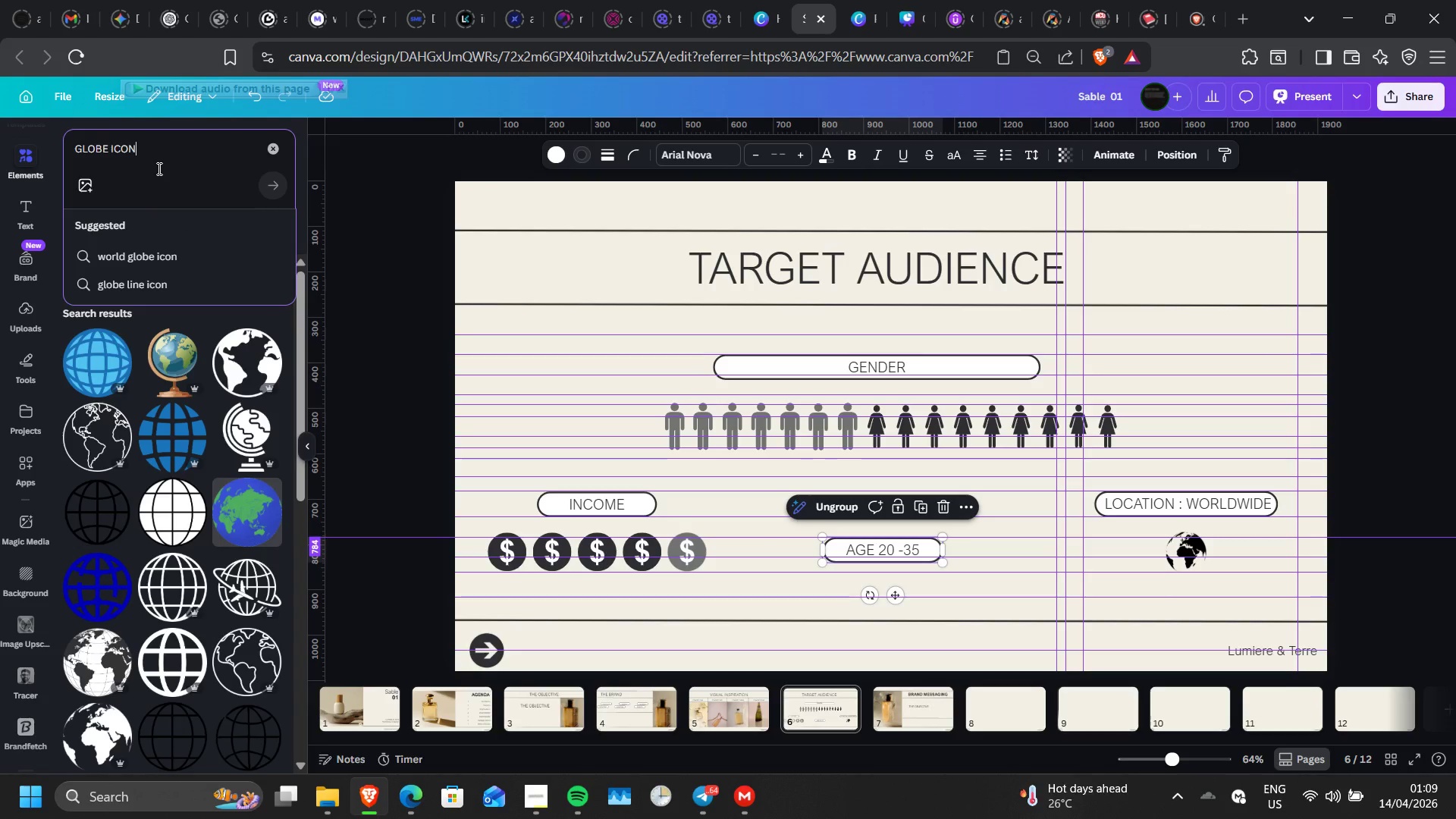 
triple_click([158, 168])
 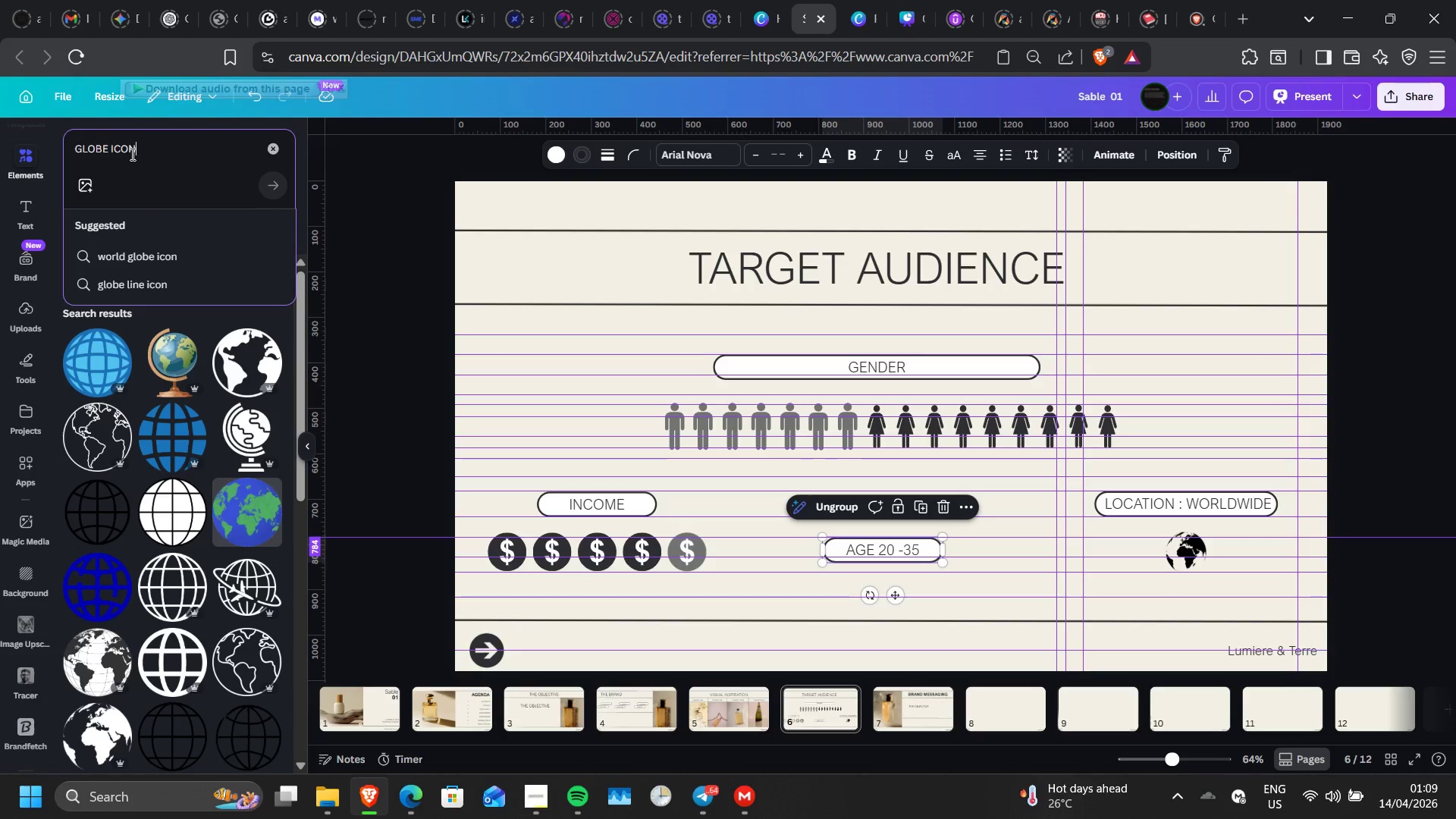 
double_click([131, 154])
 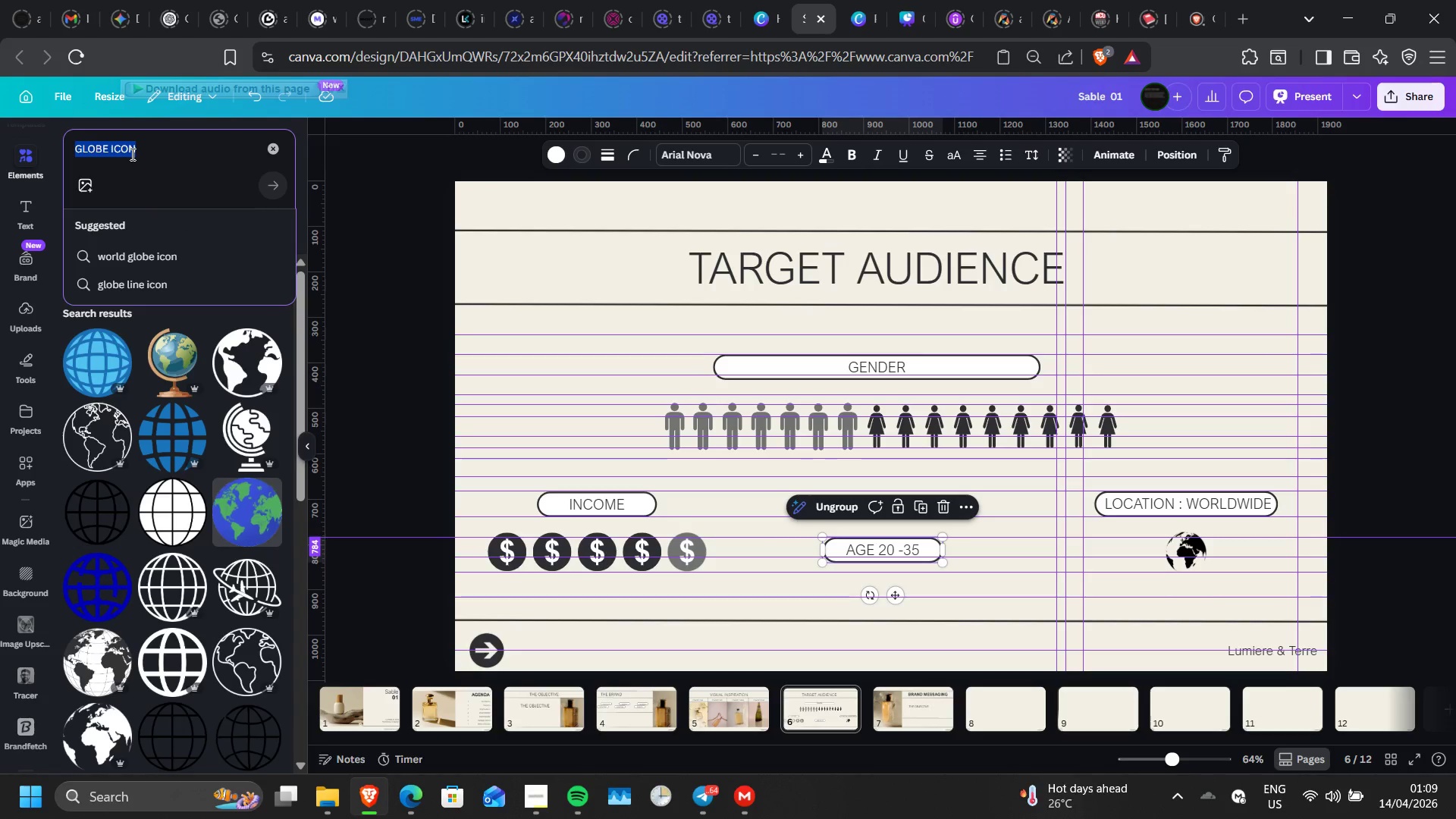 
triple_click([131, 154])
 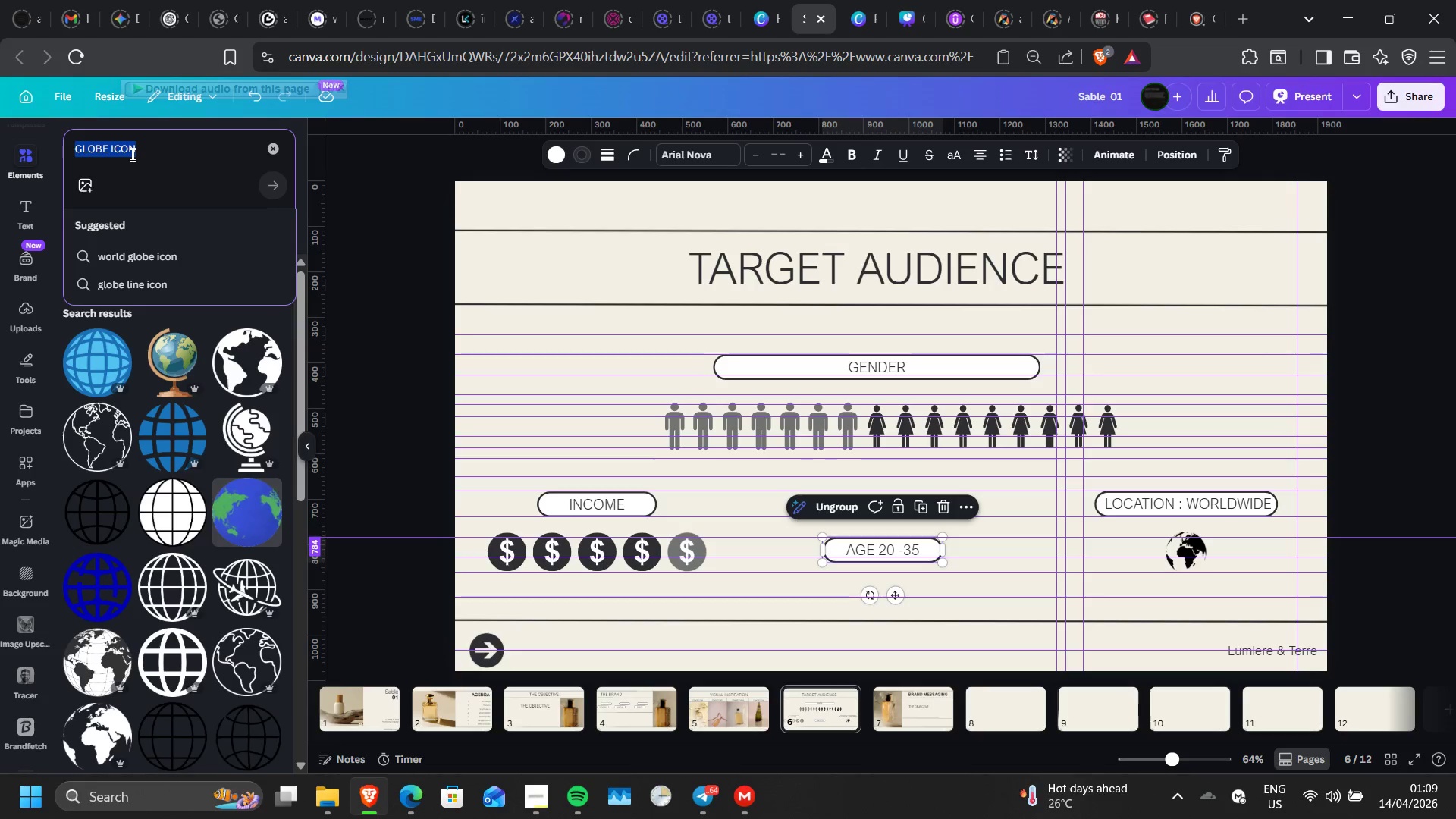 
type(AGE)
 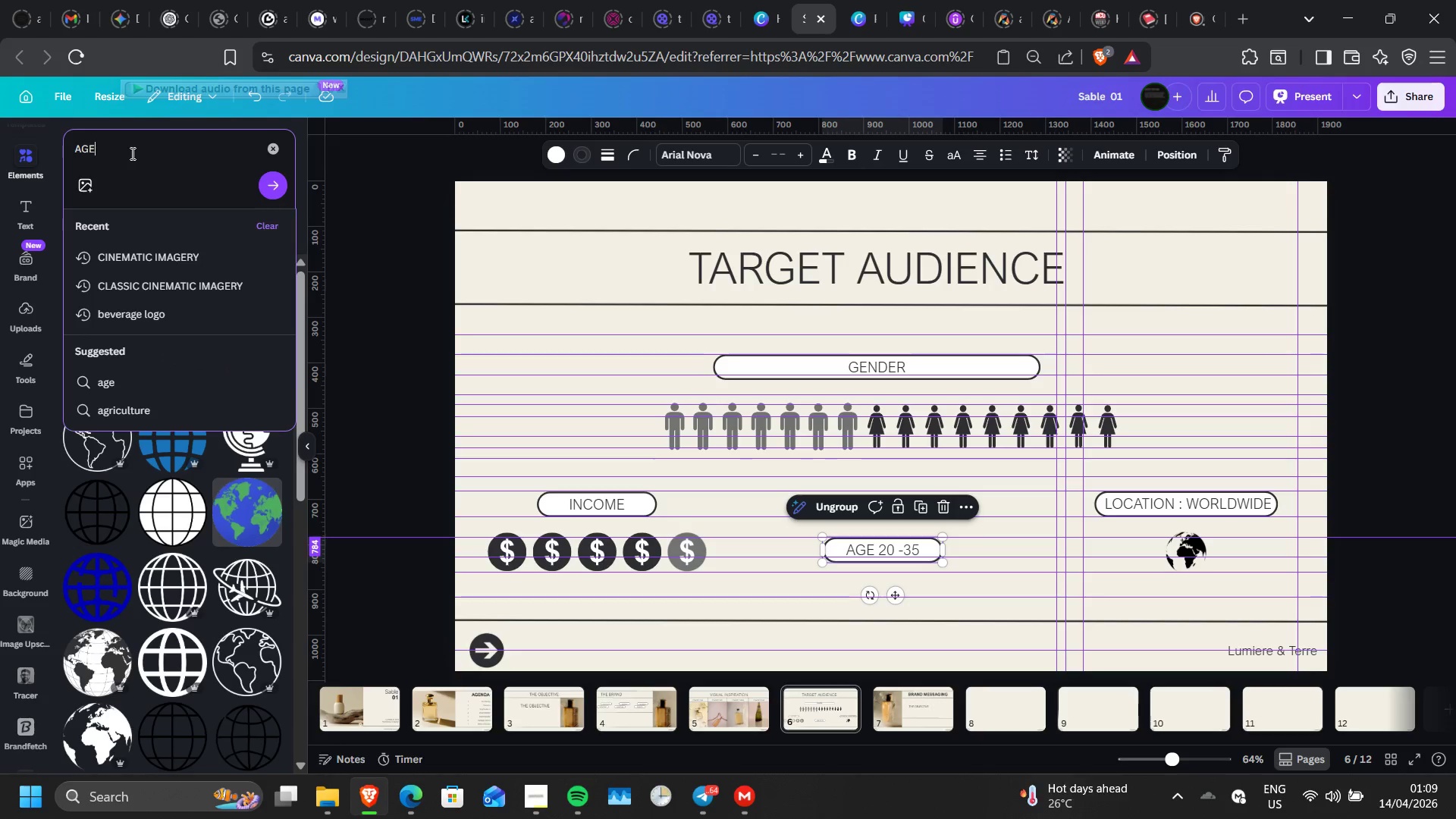 
key(Enter)
 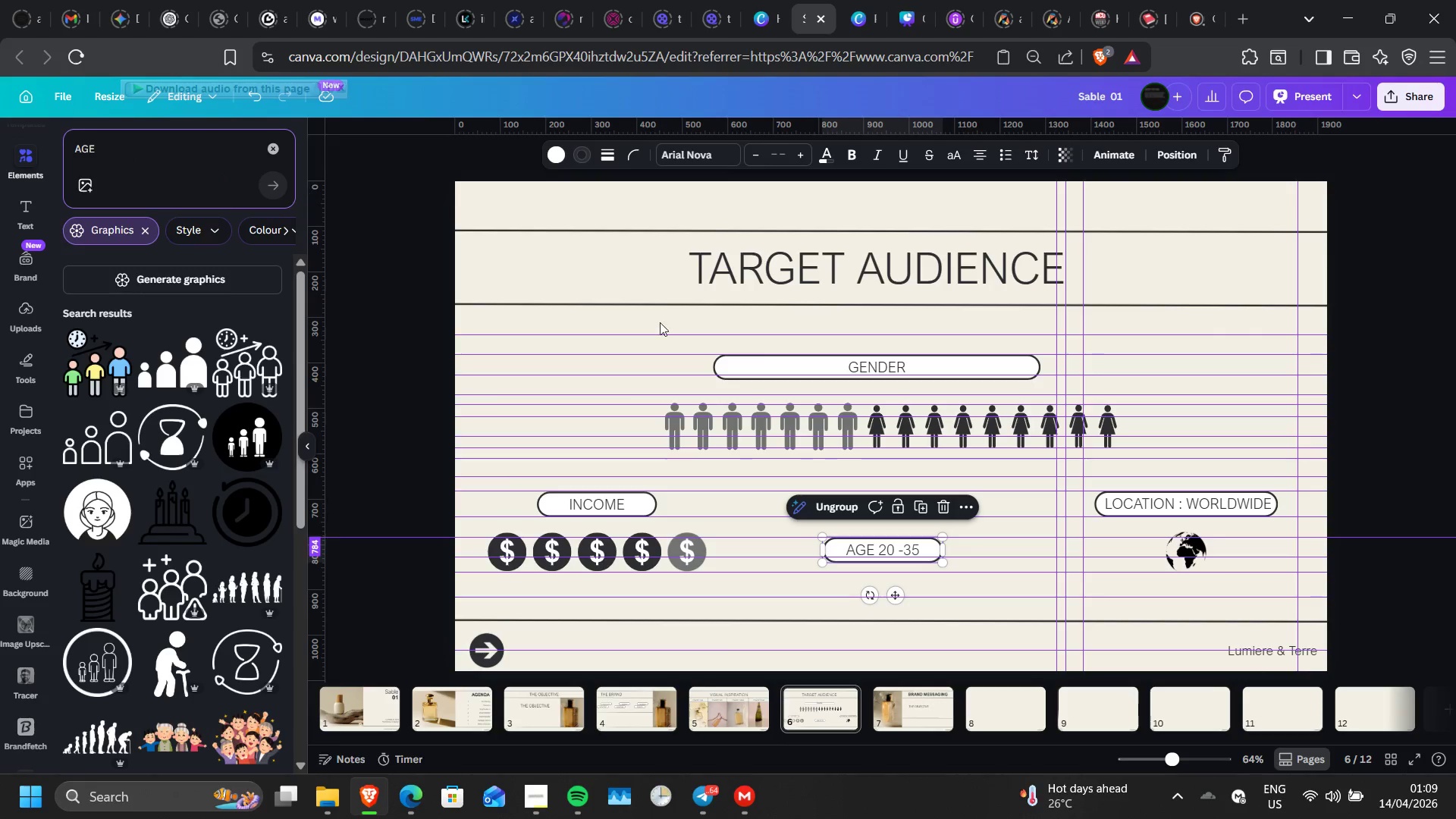 
wait(11.58)
 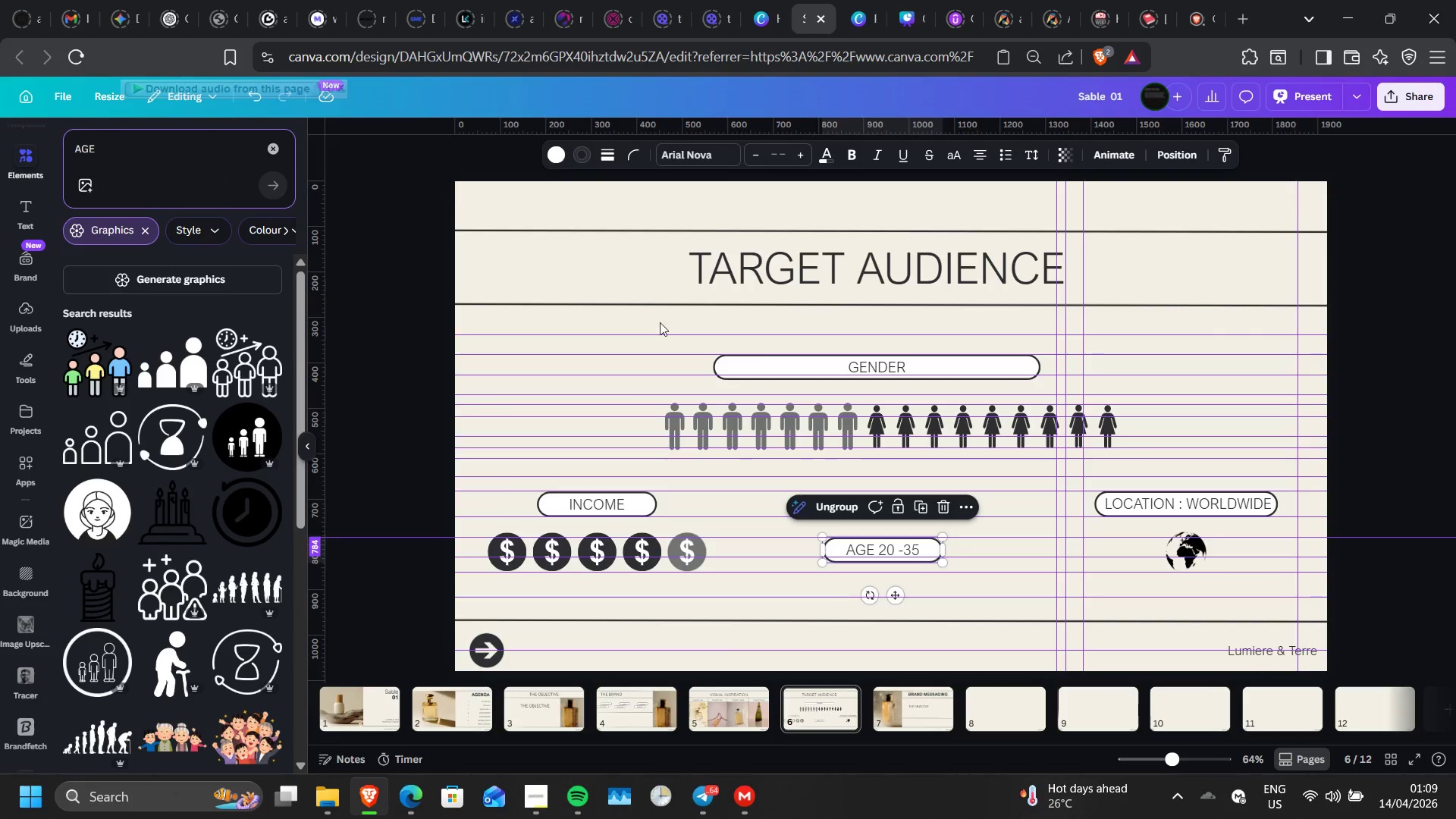 
left_click_drag(start_coordinate=[892, 592], to_coordinate=[894, 548])
 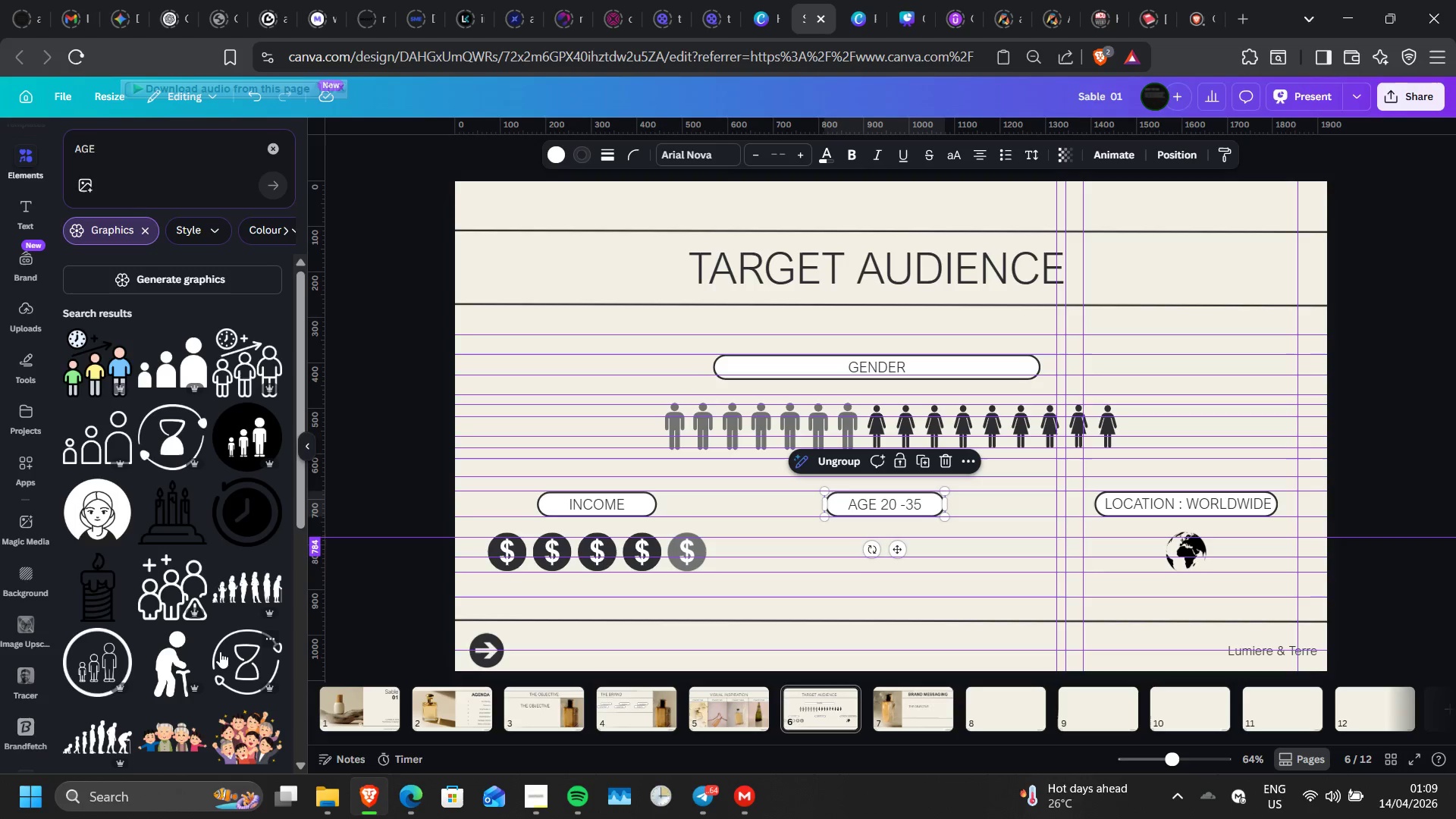 
scroll: coordinate [220, 651], scroll_direction: down, amount: 1.0
 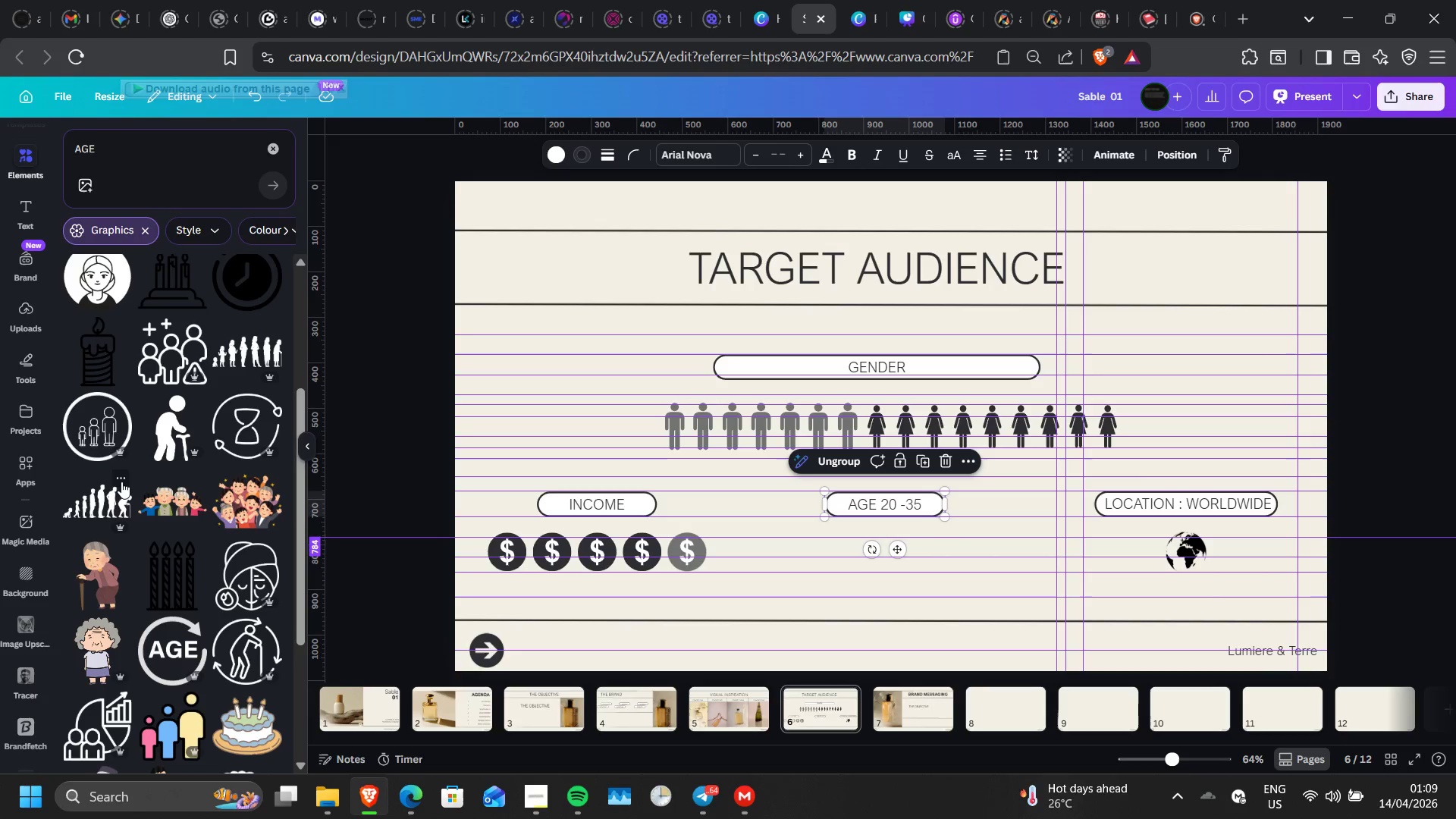 
scroll: coordinate [121, 482], scroll_direction: none, amount: 0.0
 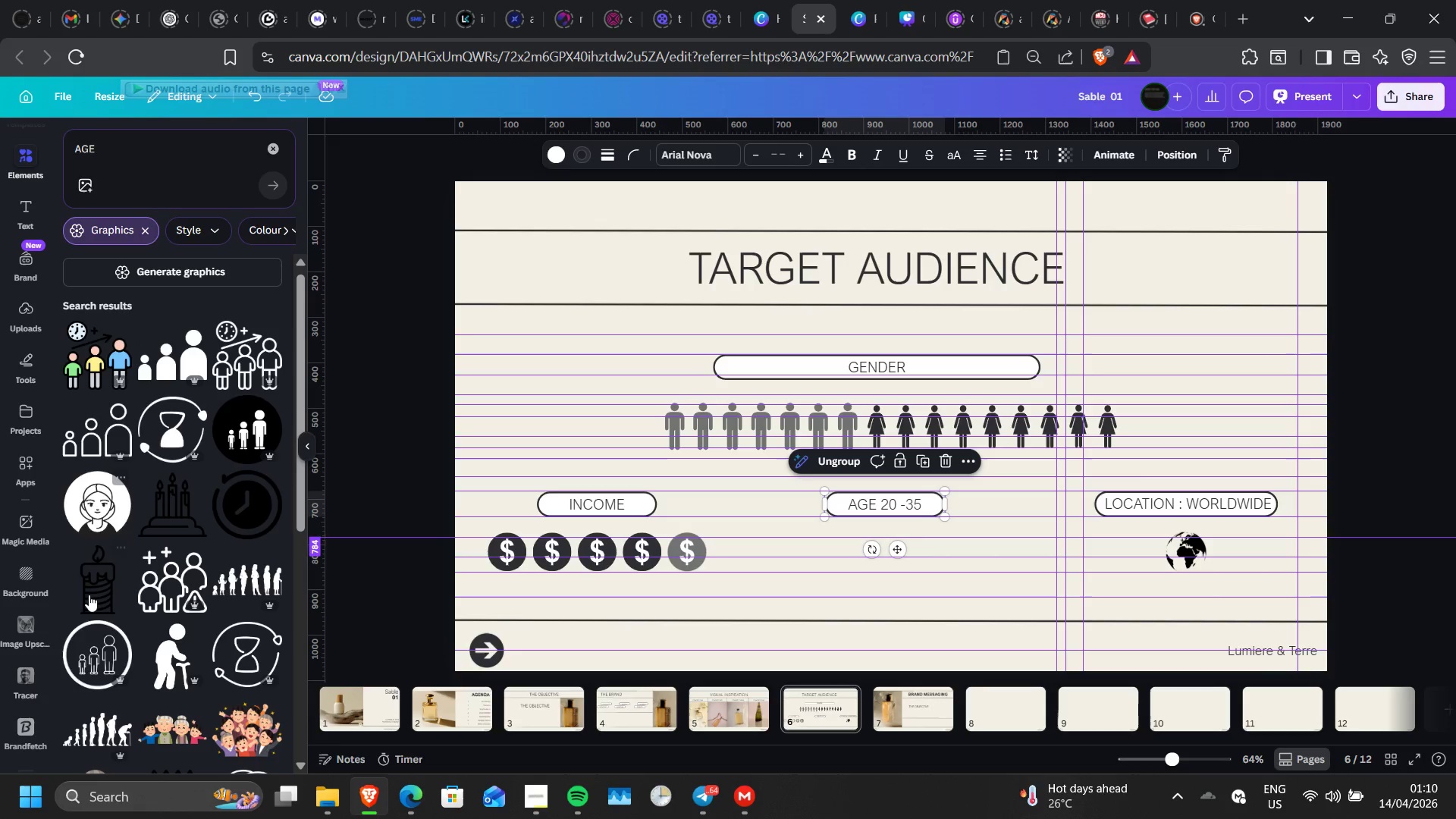 
left_click([92, 639])
 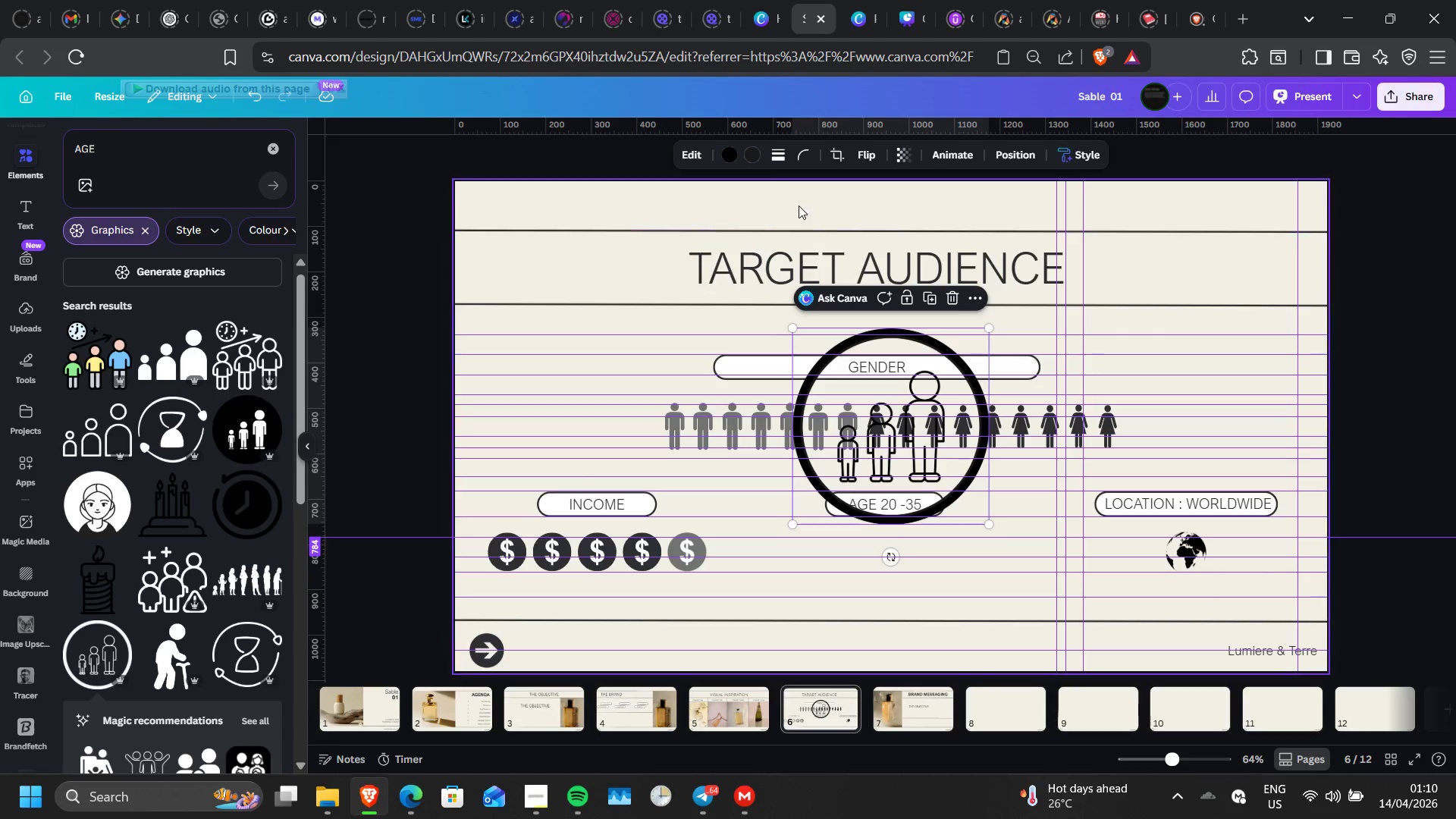 
left_click([732, 155])
 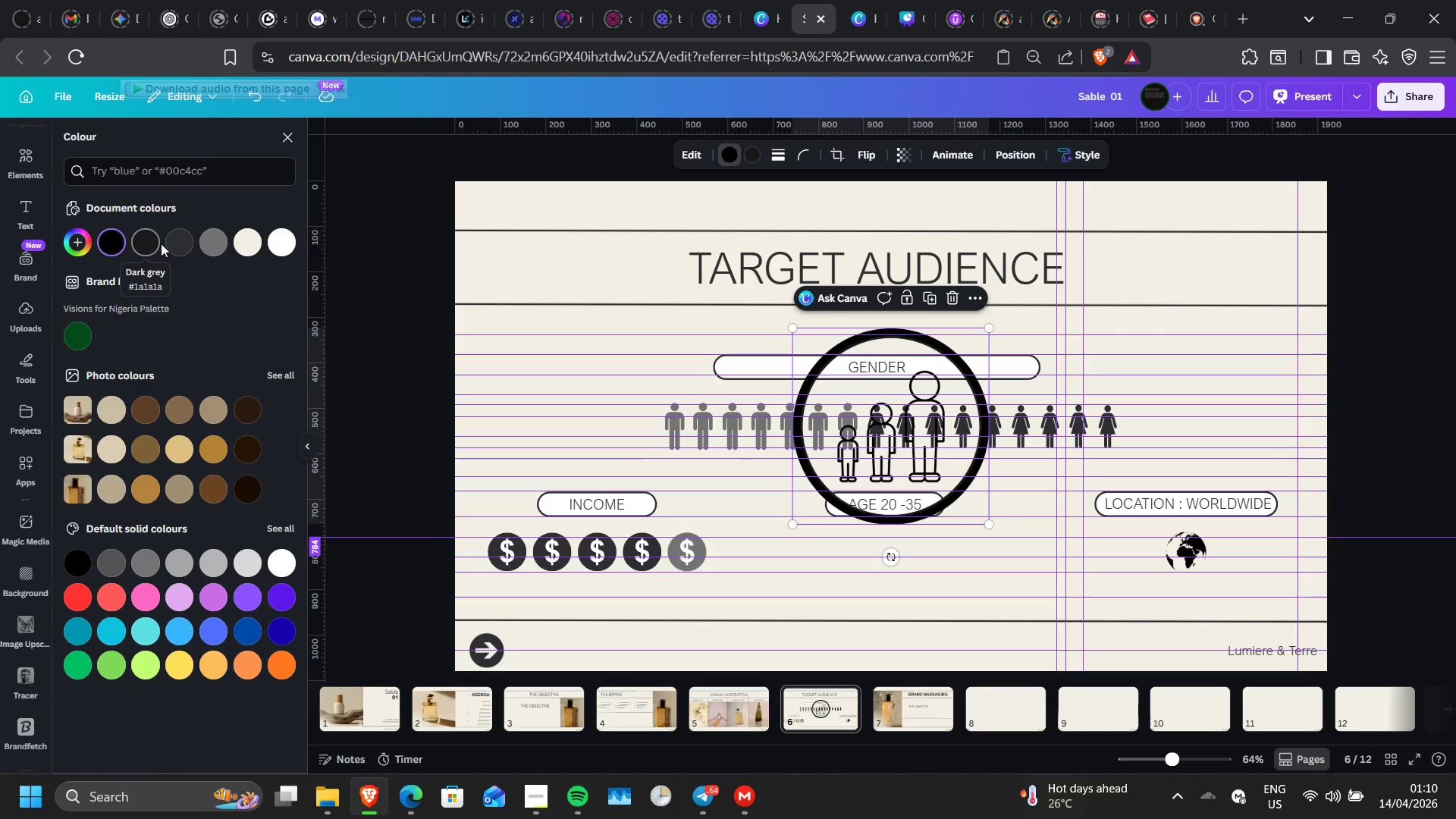 
left_click([171, 243])
 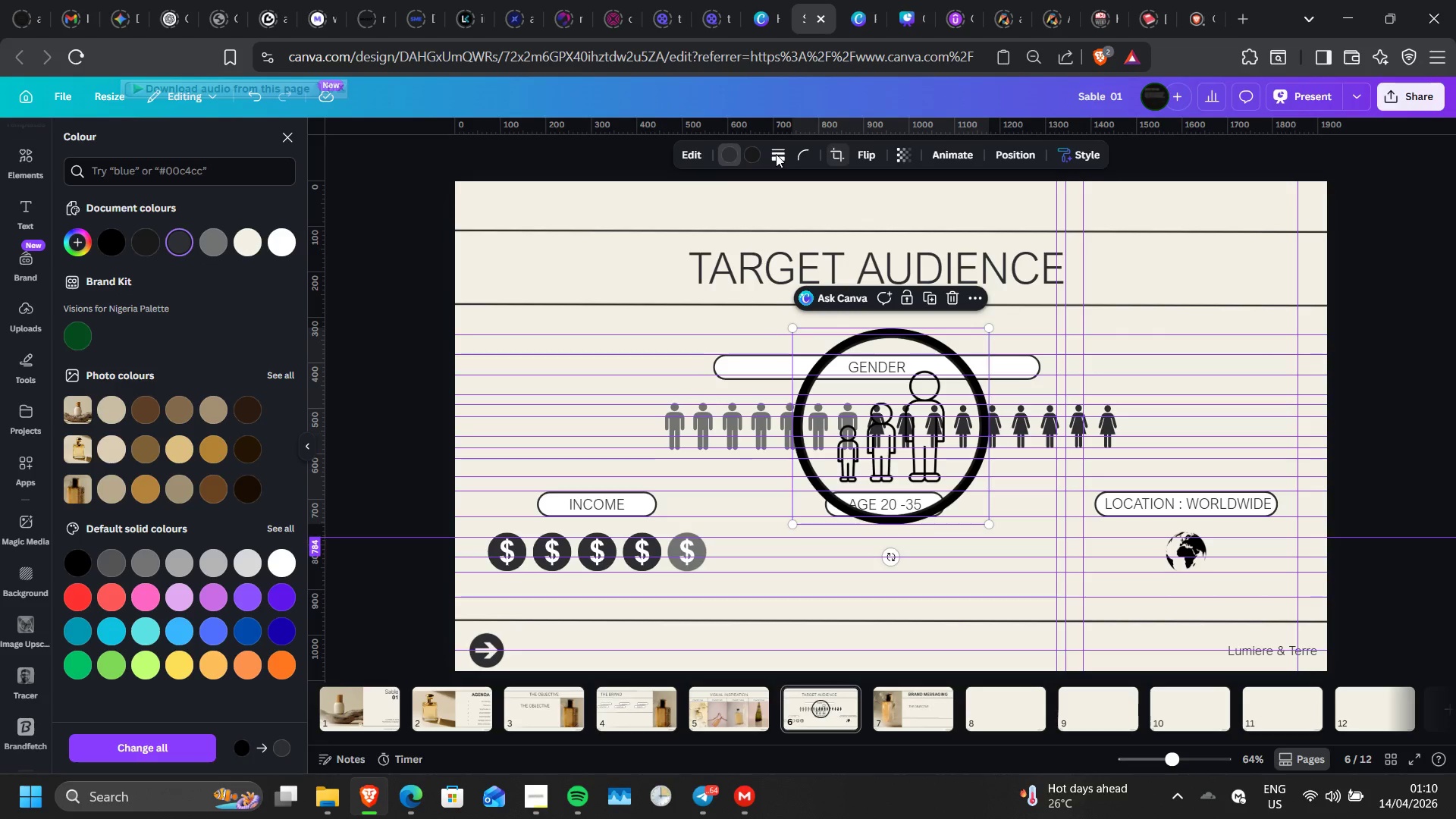 
left_click([755, 155])
 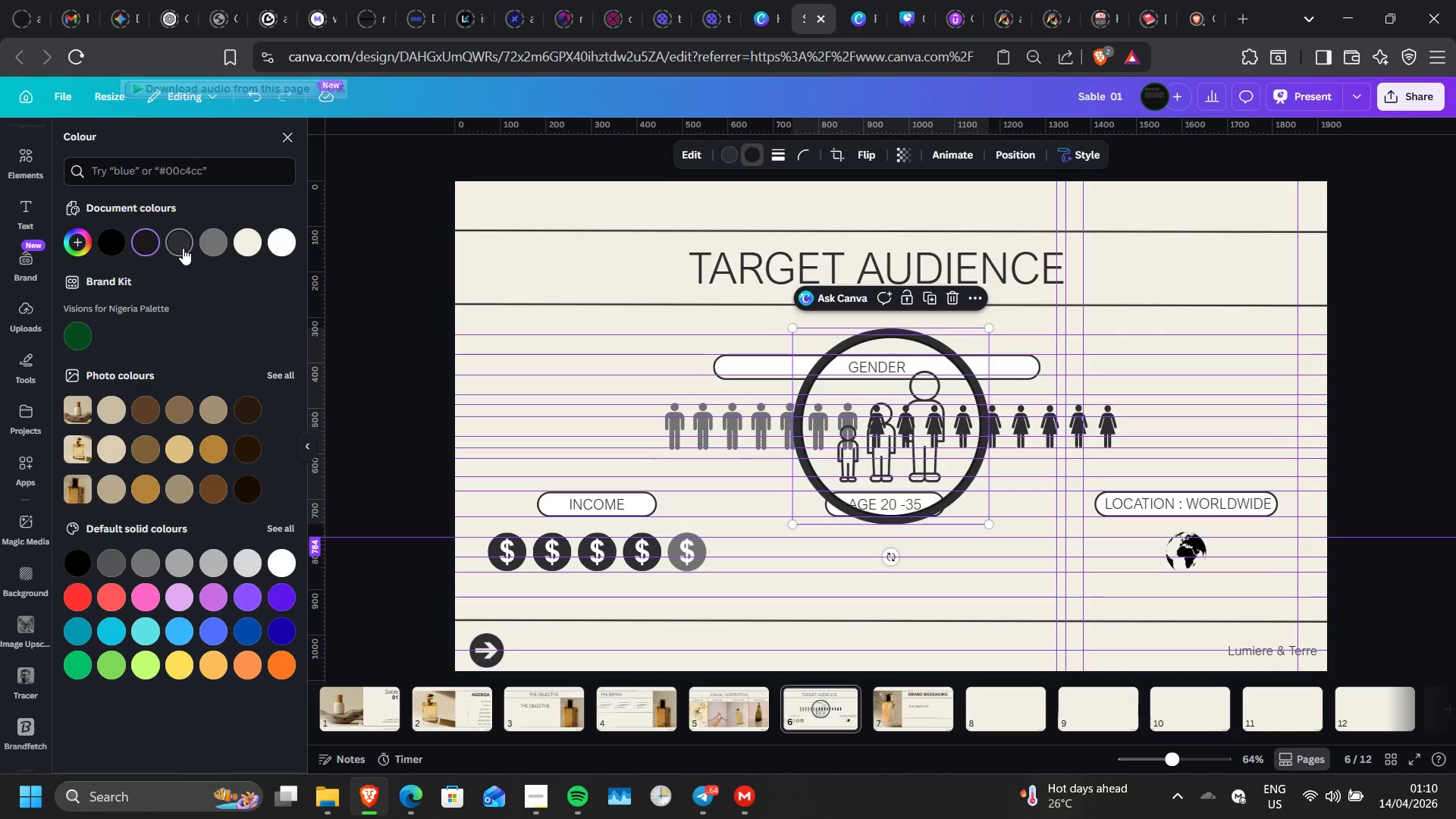 
left_click([183, 248])
 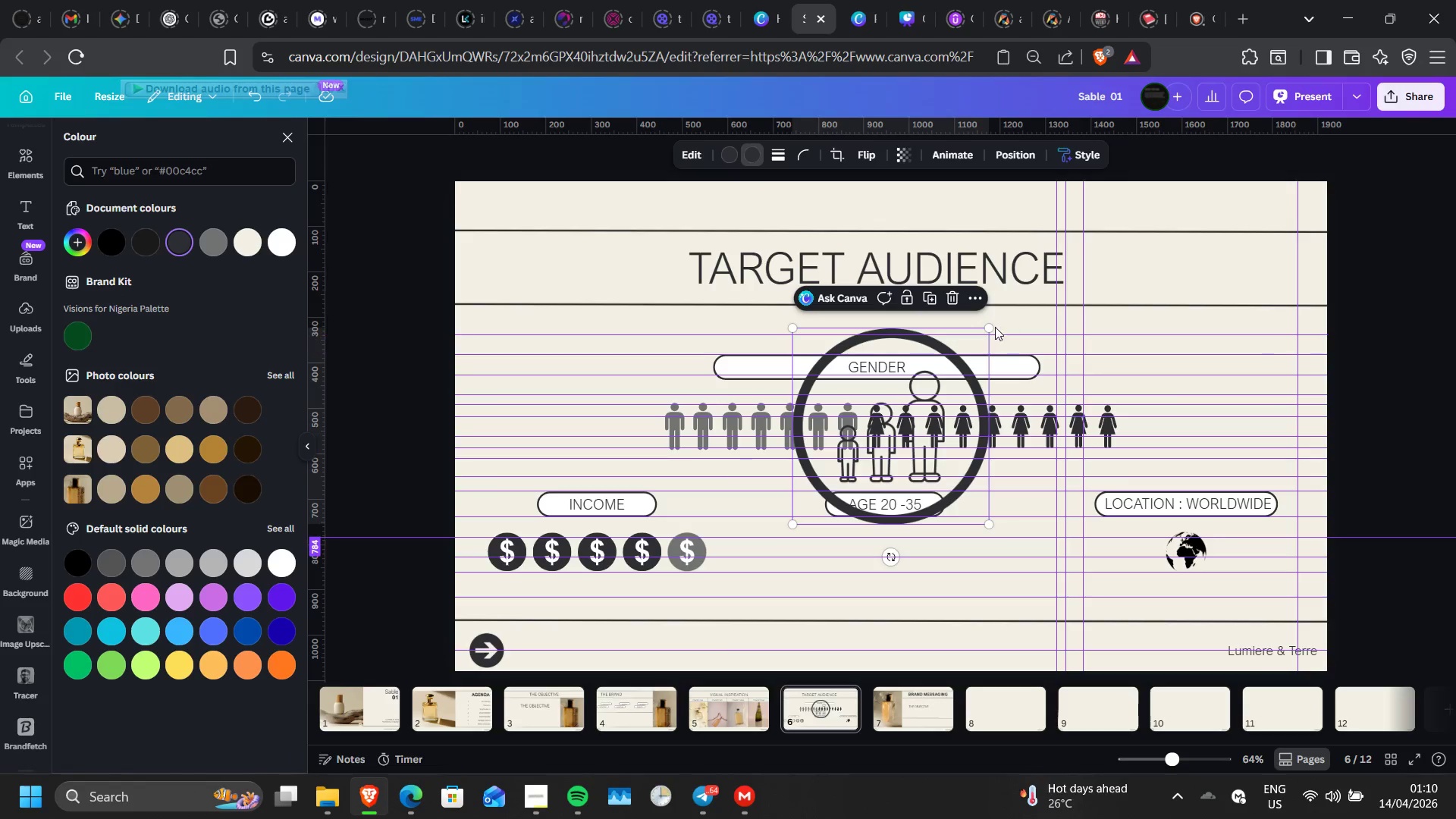 
left_click_drag(start_coordinate=[989, 326], to_coordinate=[869, 500])
 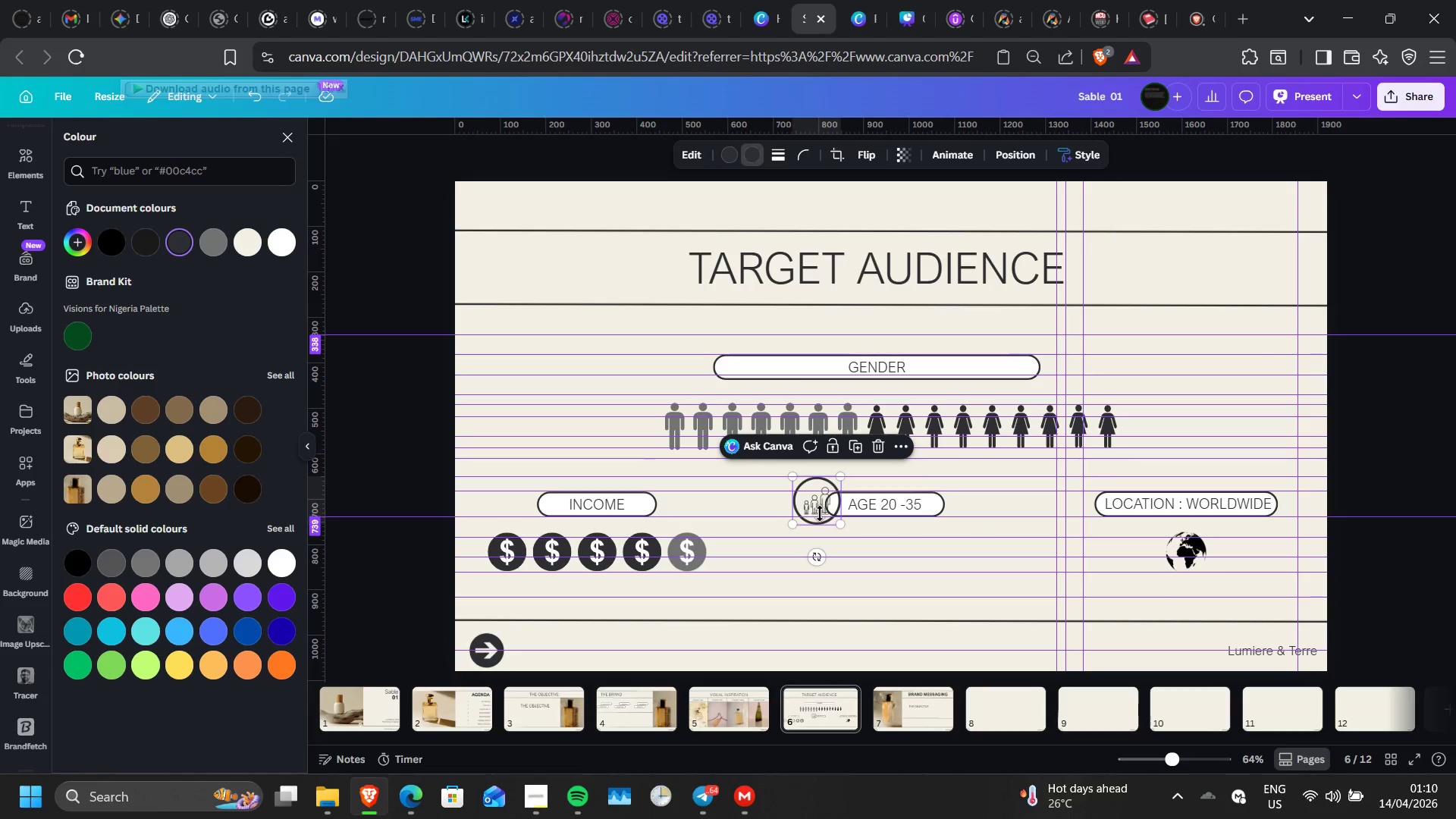 
left_click_drag(start_coordinate=[818, 513], to_coordinate=[834, 529])
 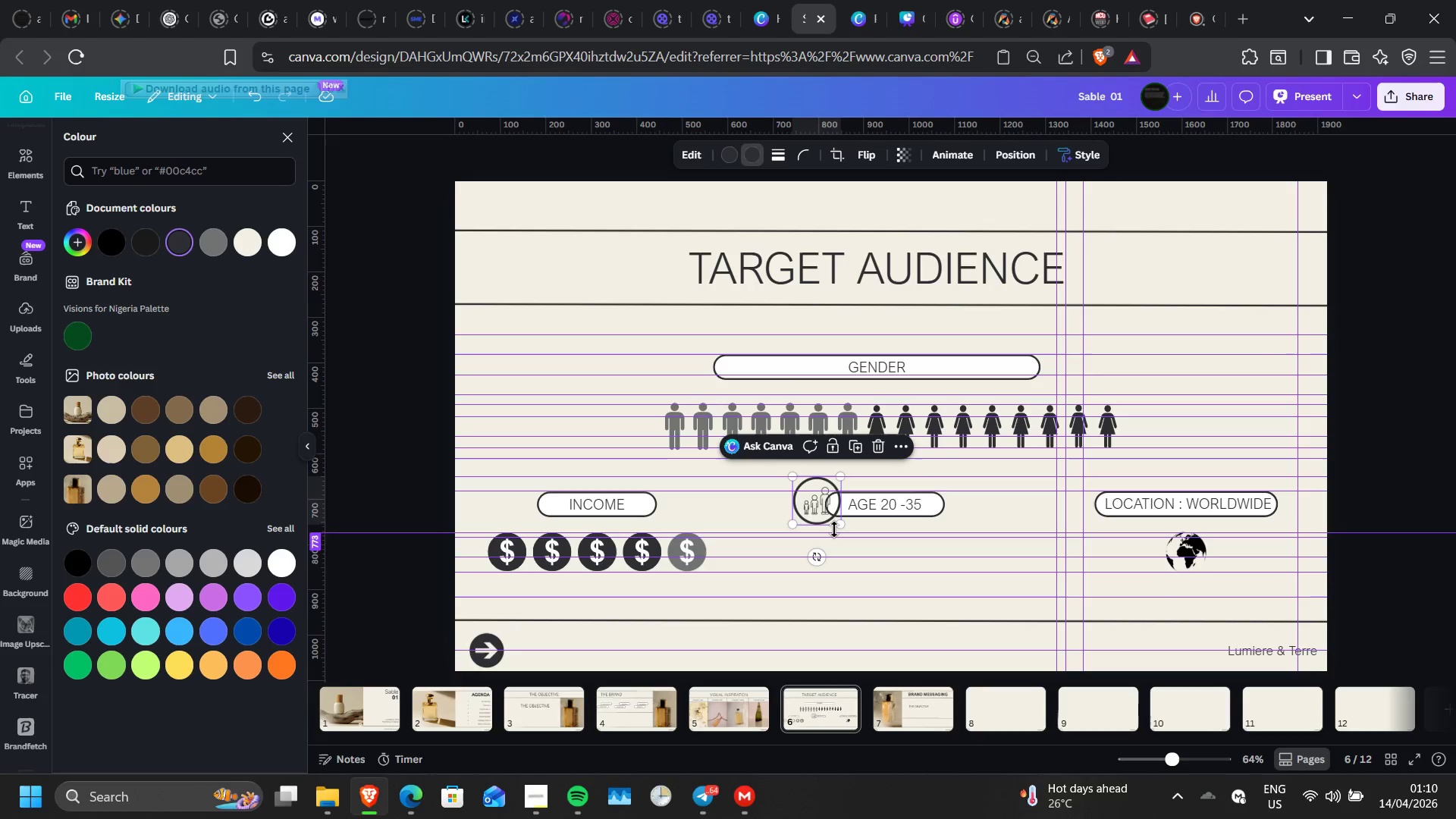 
key(Control+Z)
 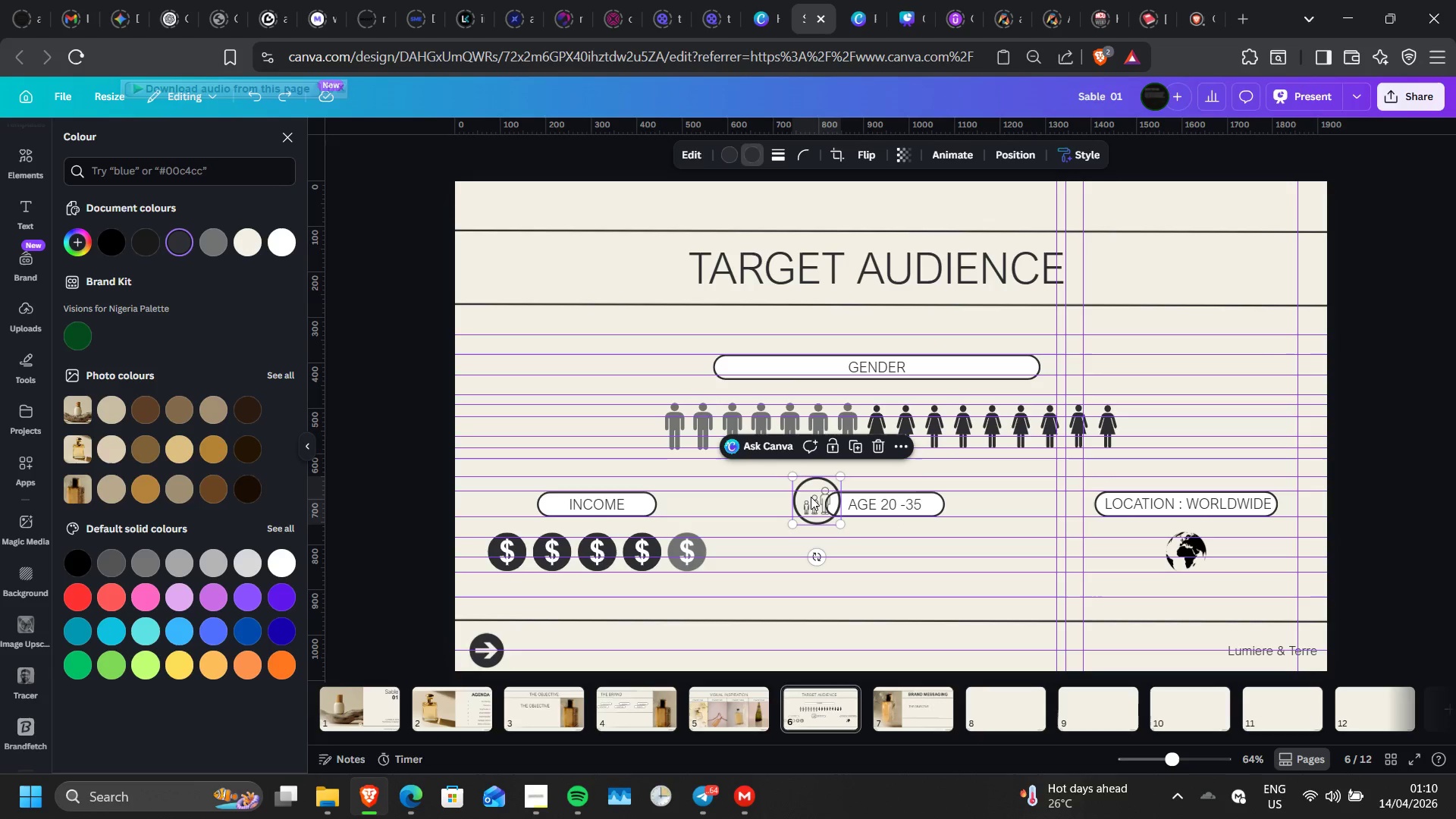 
left_click_drag(start_coordinate=[811, 497], to_coordinate=[880, 553])
 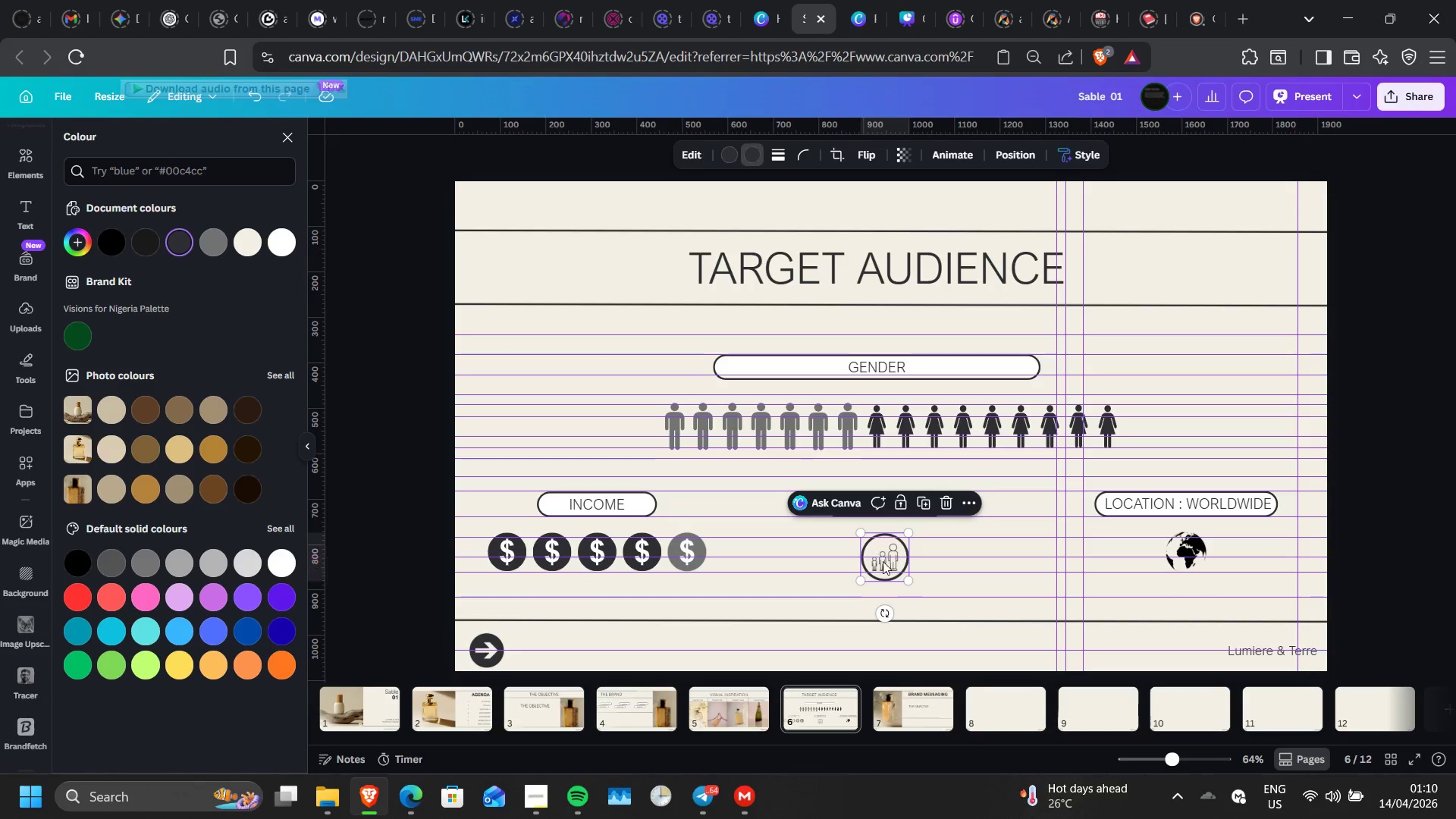 
left_click_drag(start_coordinate=[890, 565], to_coordinate=[890, 560])
 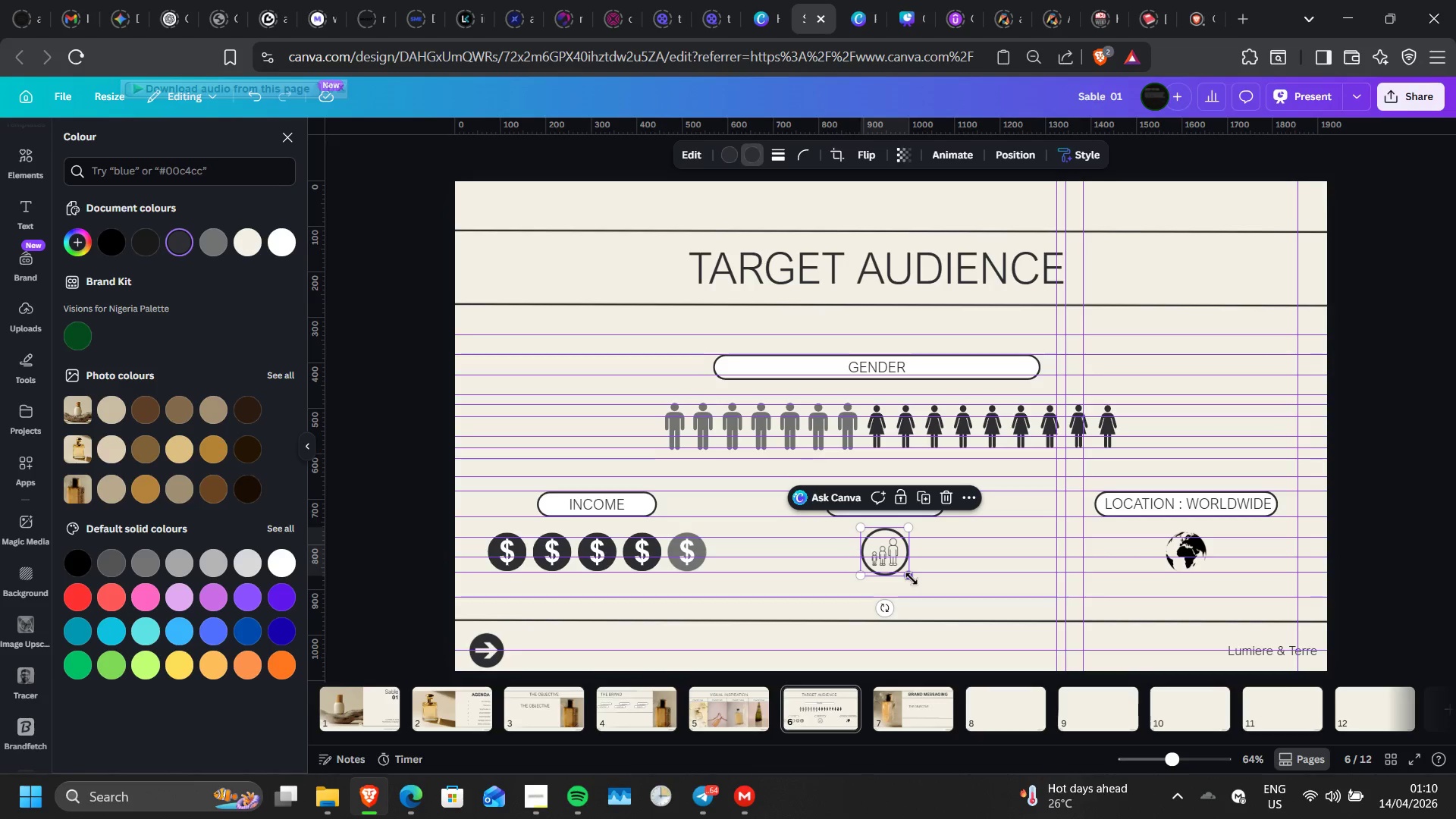 
left_click_drag(start_coordinate=[912, 579], to_coordinate=[910, 573])
 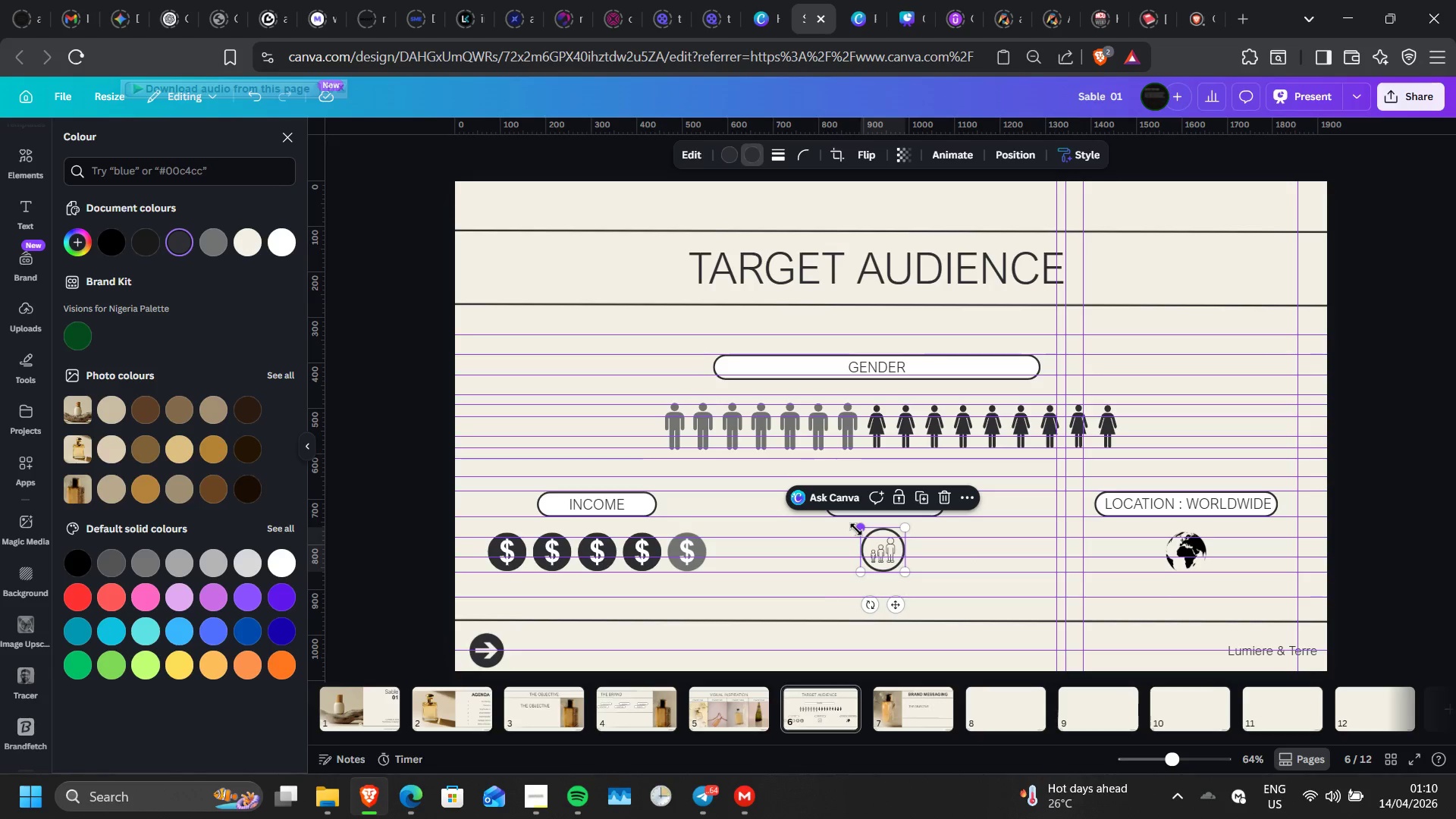 
left_click_drag(start_coordinate=[862, 528], to_coordinate=[868, 530])
 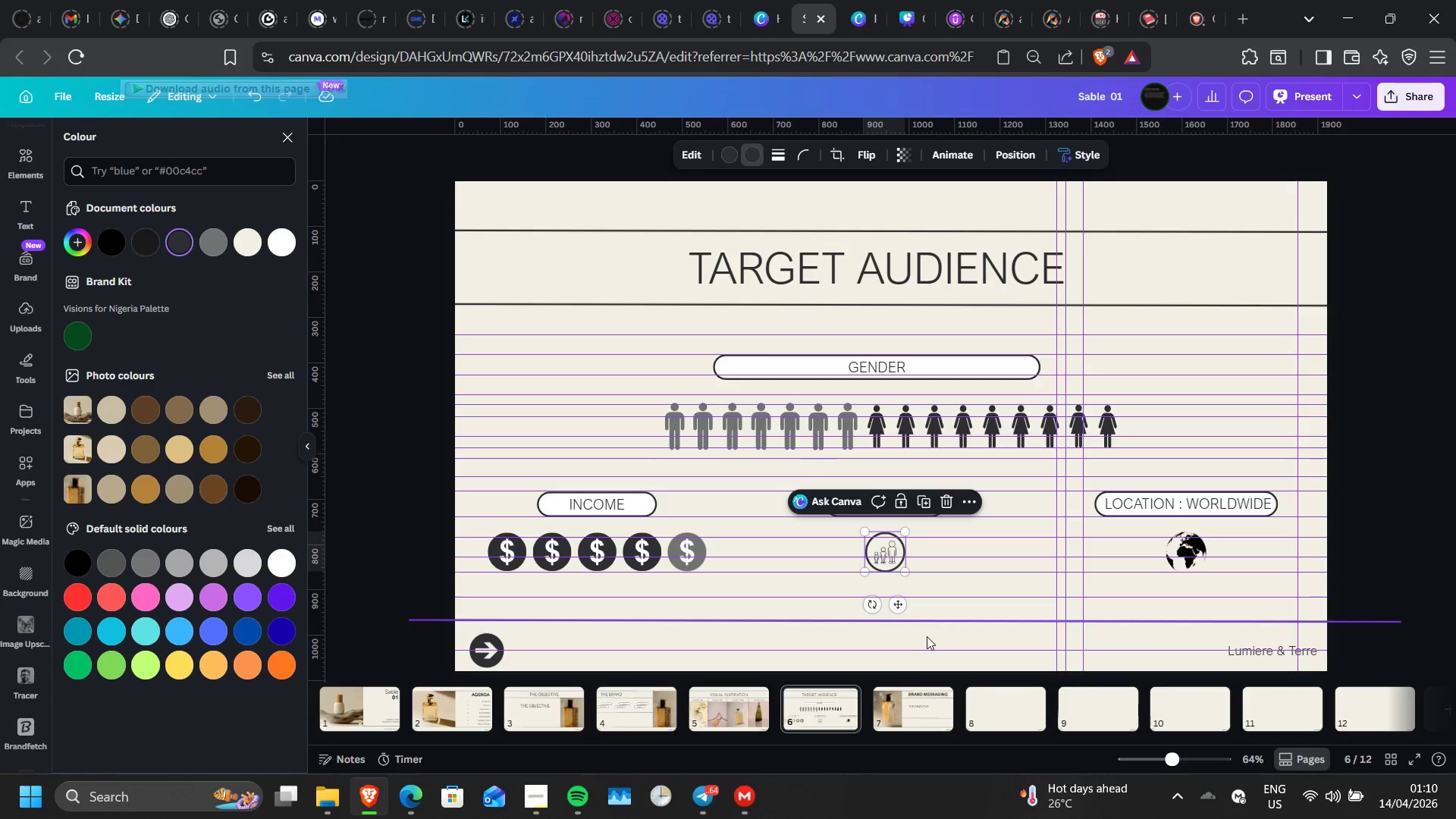 
left_click([927, 637])
 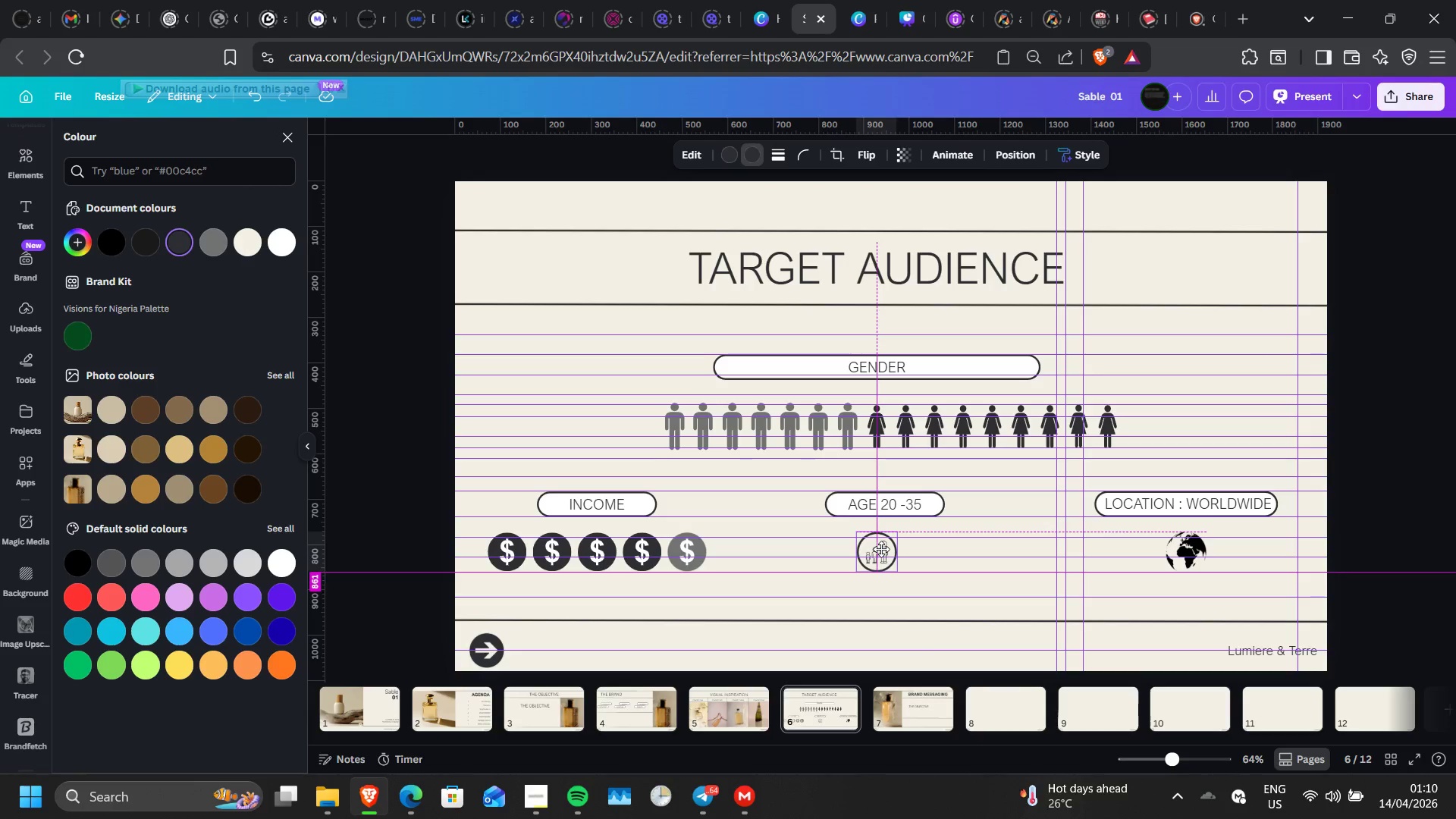 
wait(9.28)
 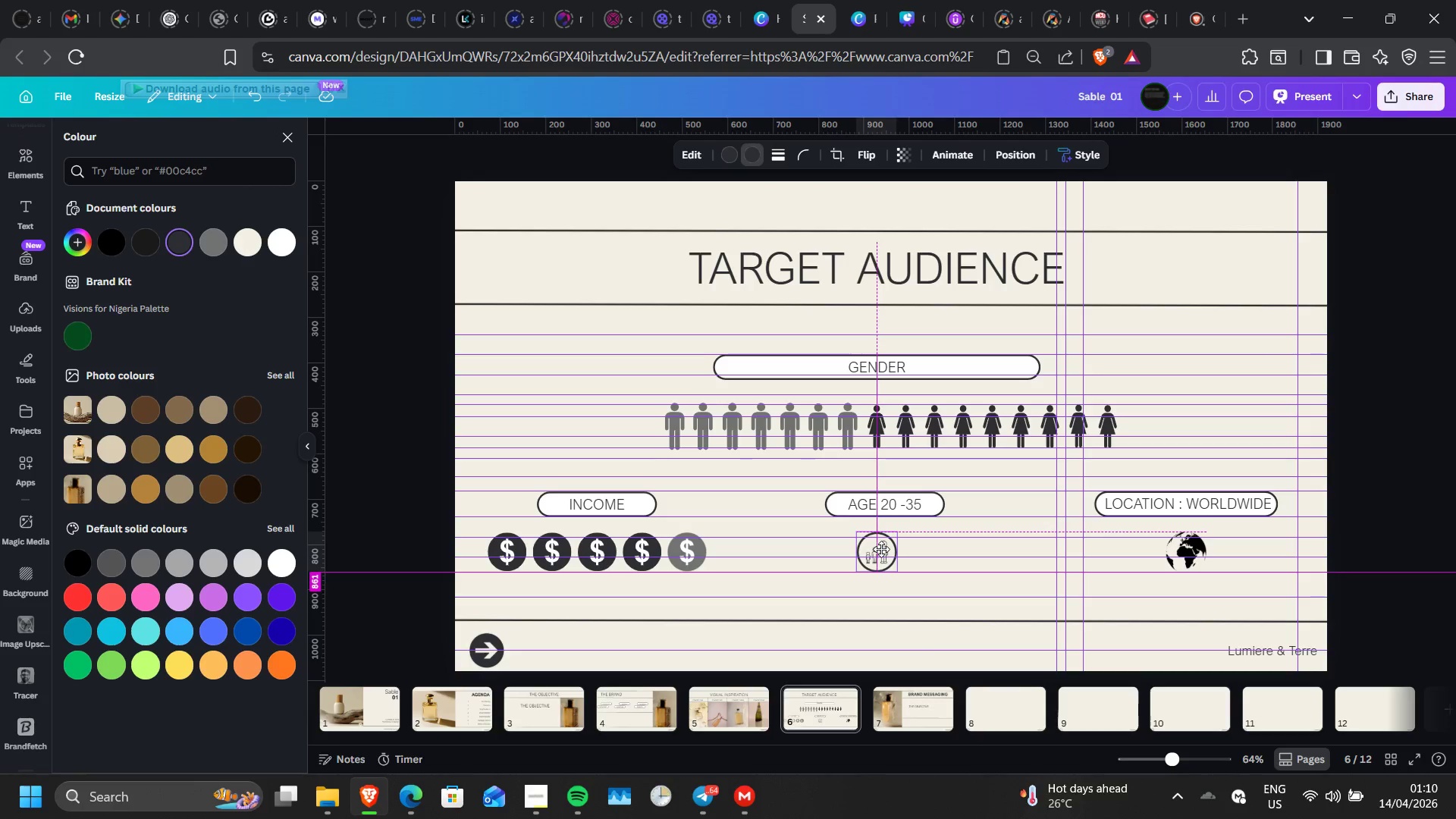 
left_click([1307, 493])
 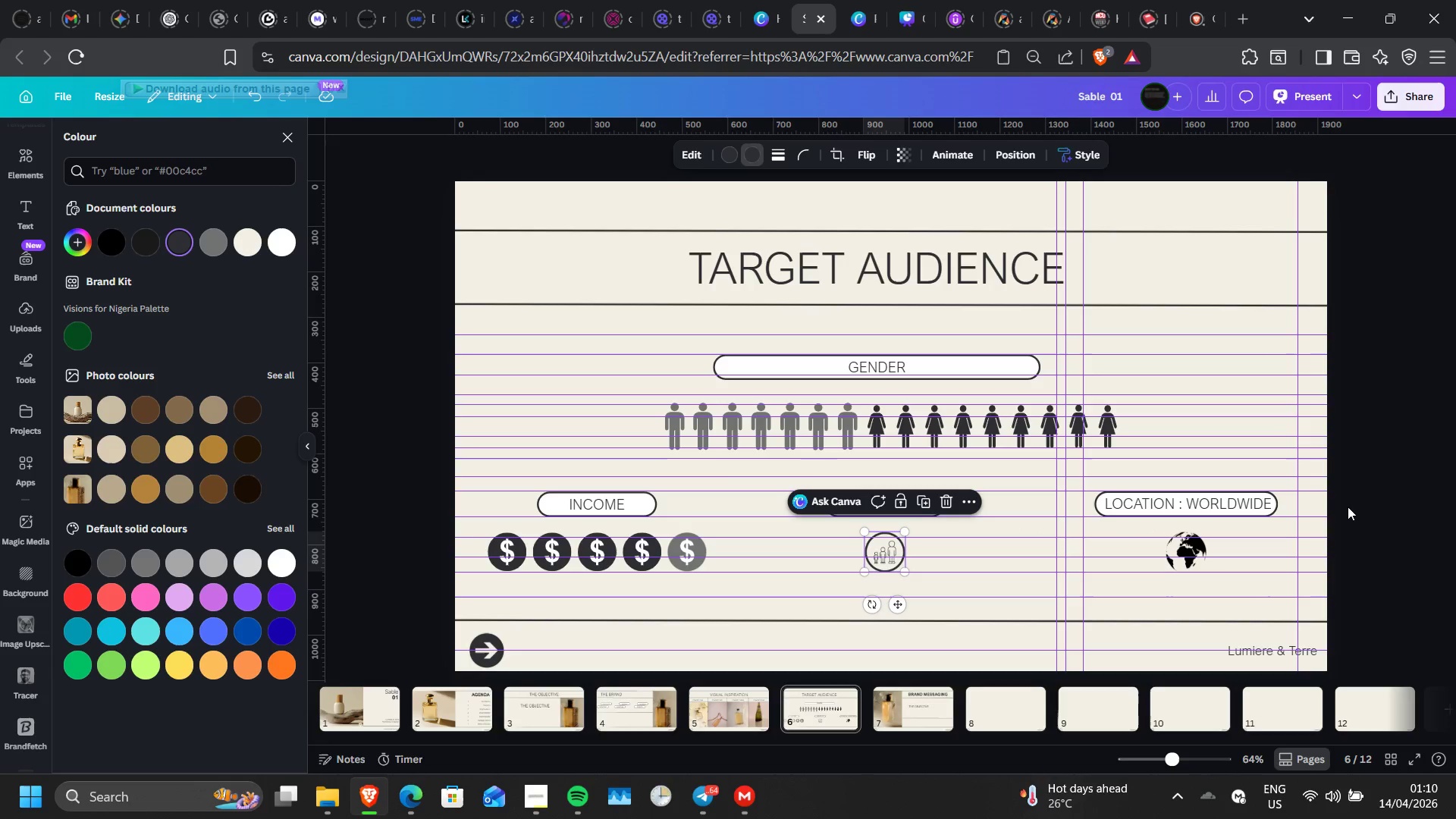 
left_click([1348, 507])
 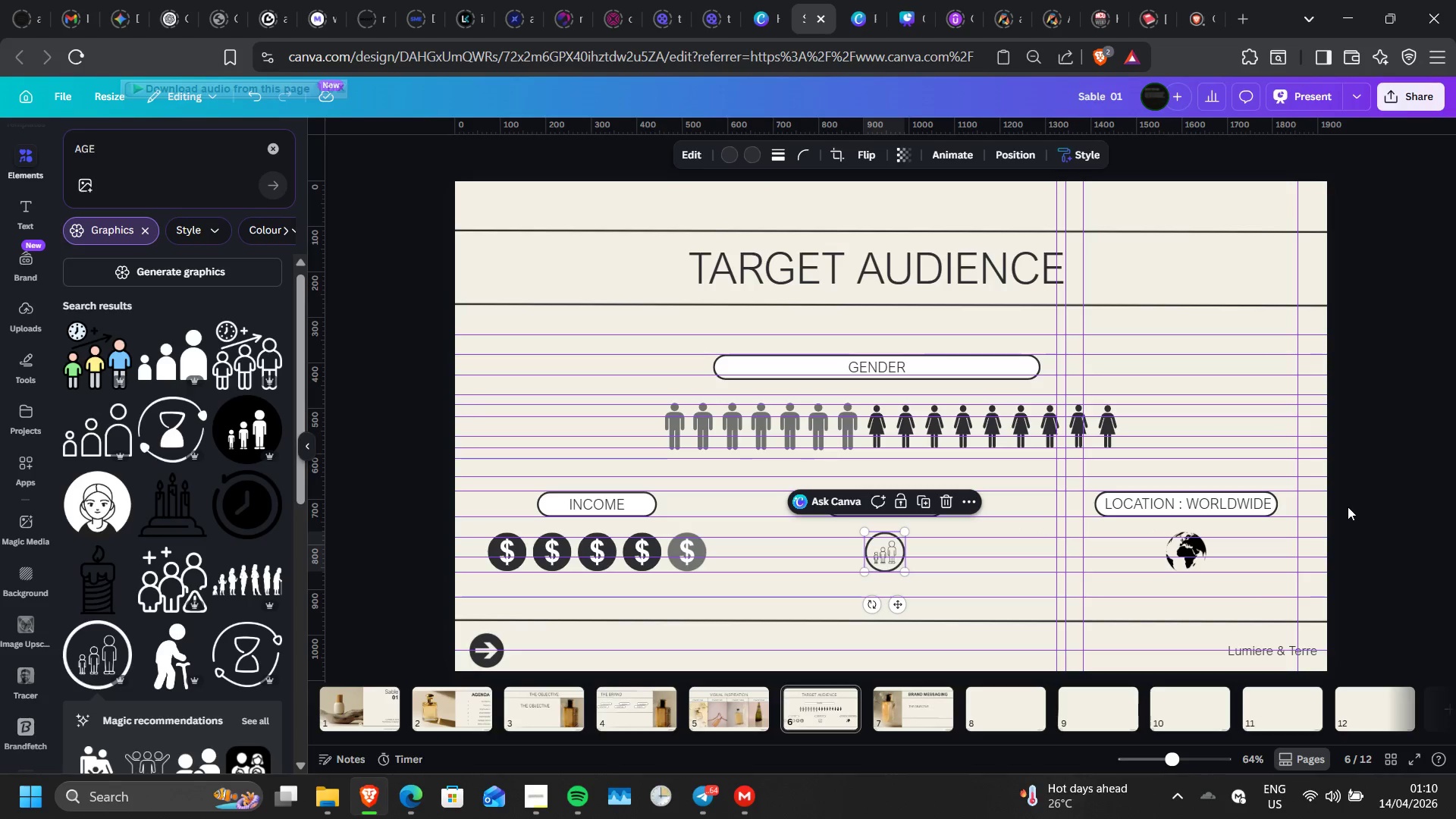 
left_click([1348, 507])
 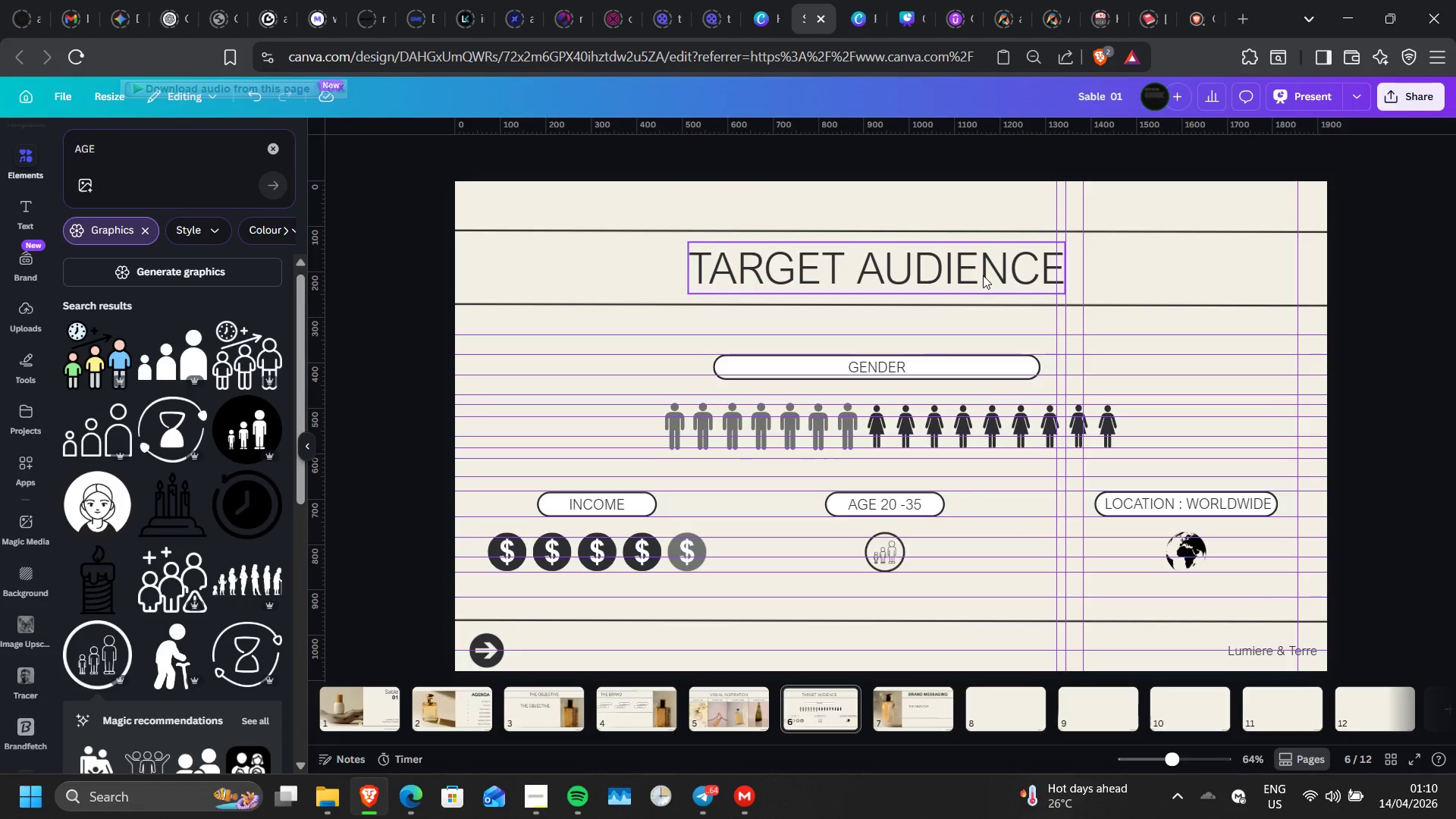 
double_click([983, 275])
 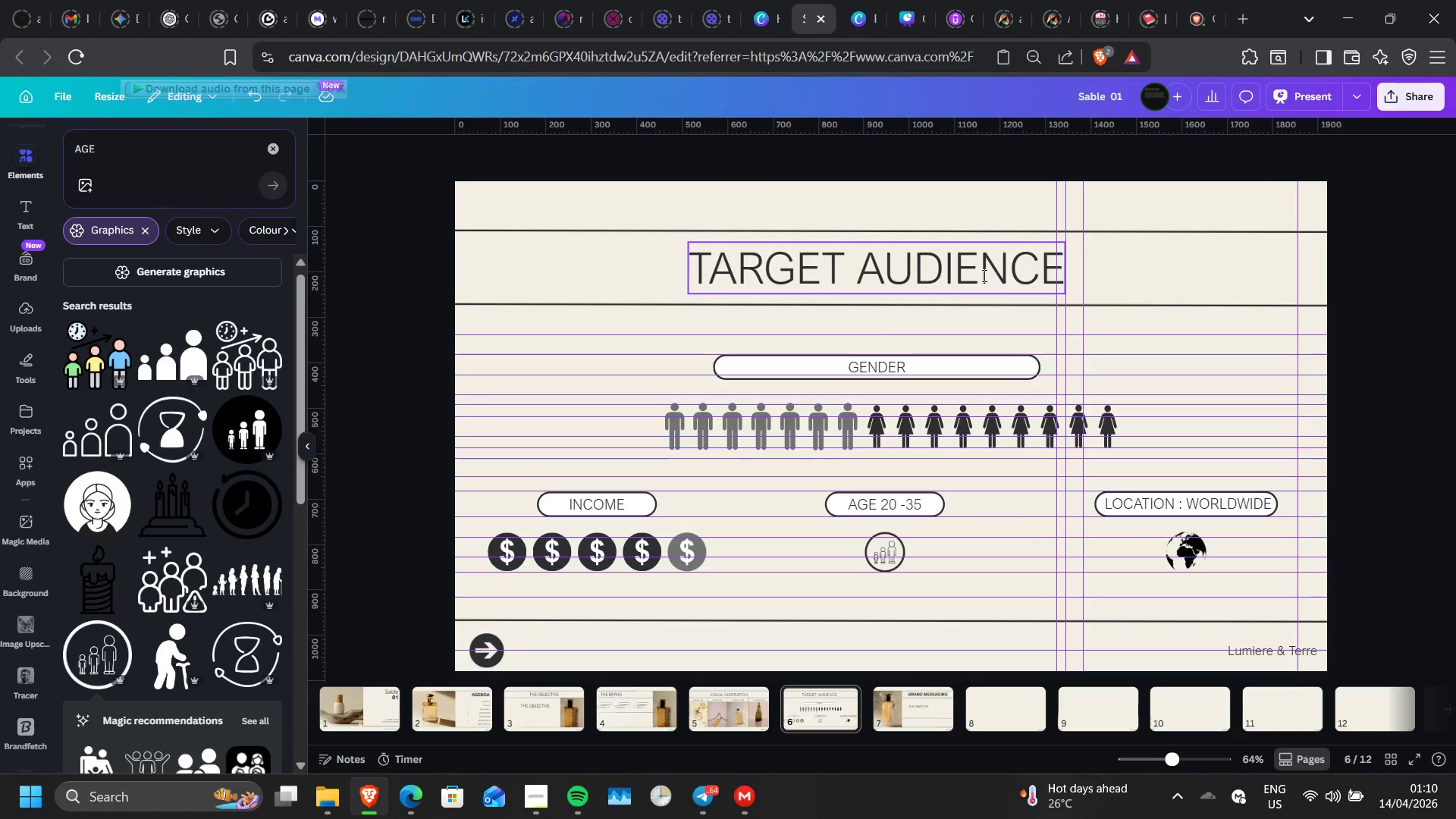 
triple_click([983, 275])
 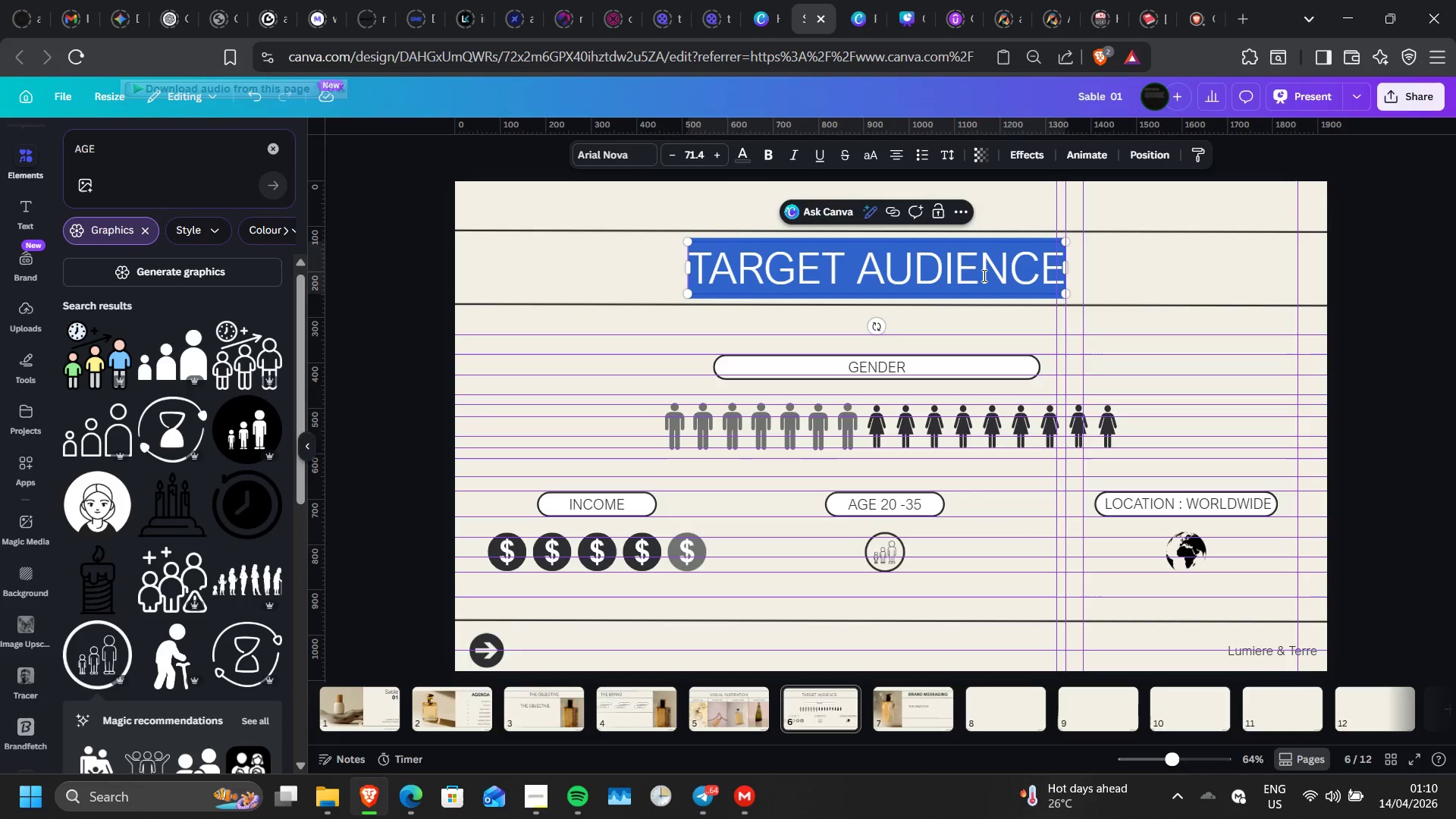 
triple_click([983, 275])
 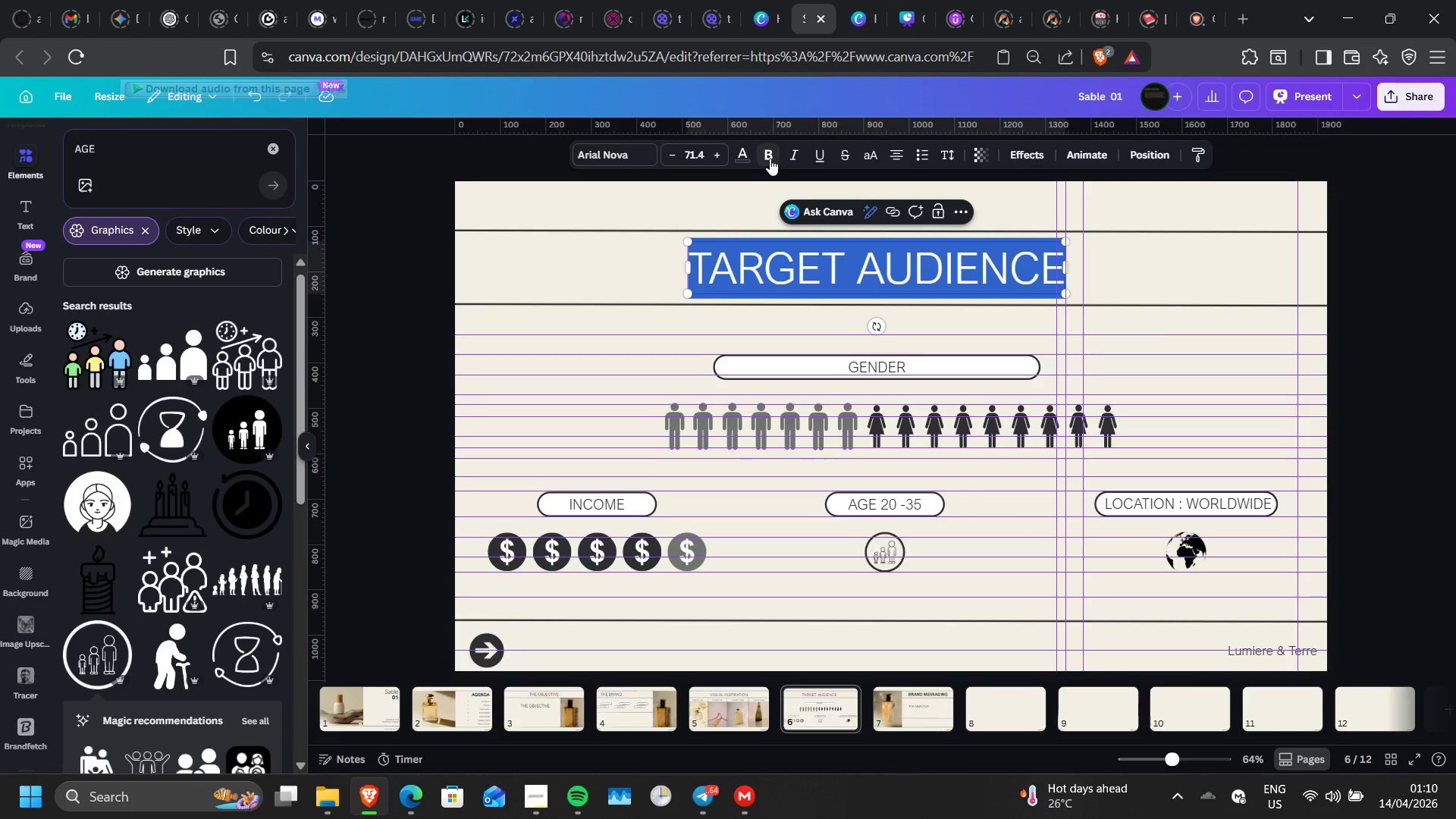 
left_click([770, 158])
 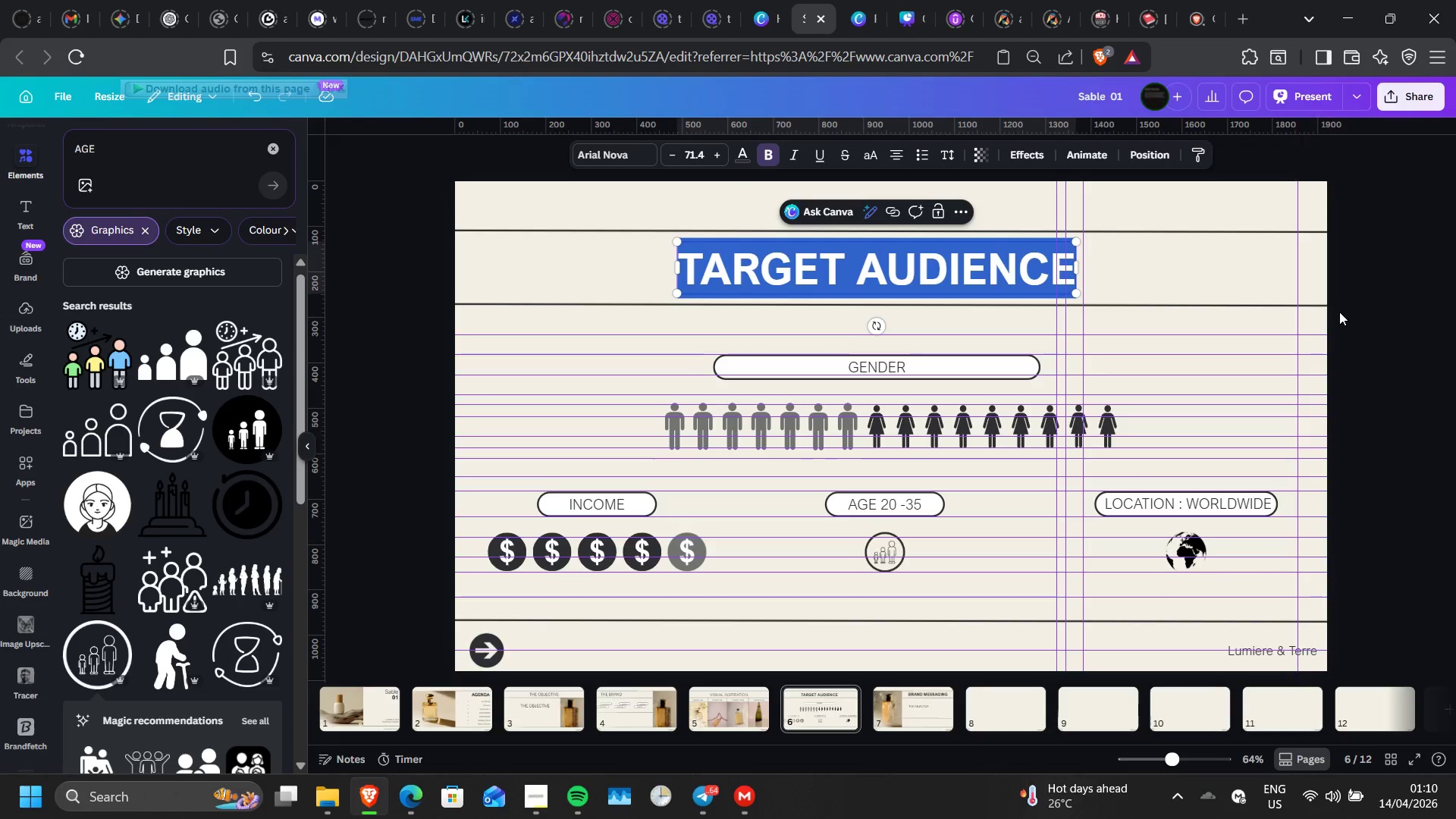 
left_click([1339, 312])
 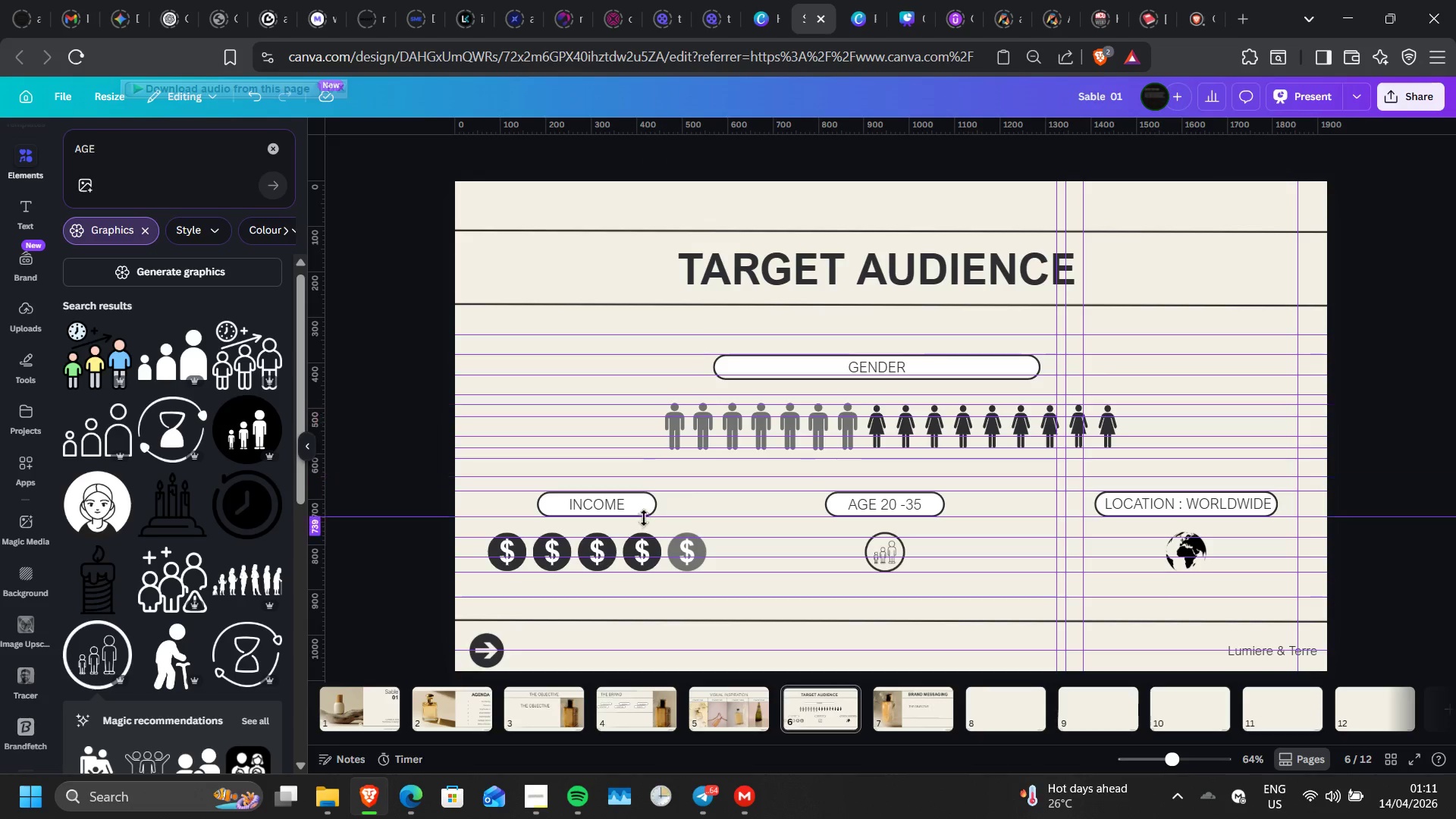 
left_click([740, 718])
 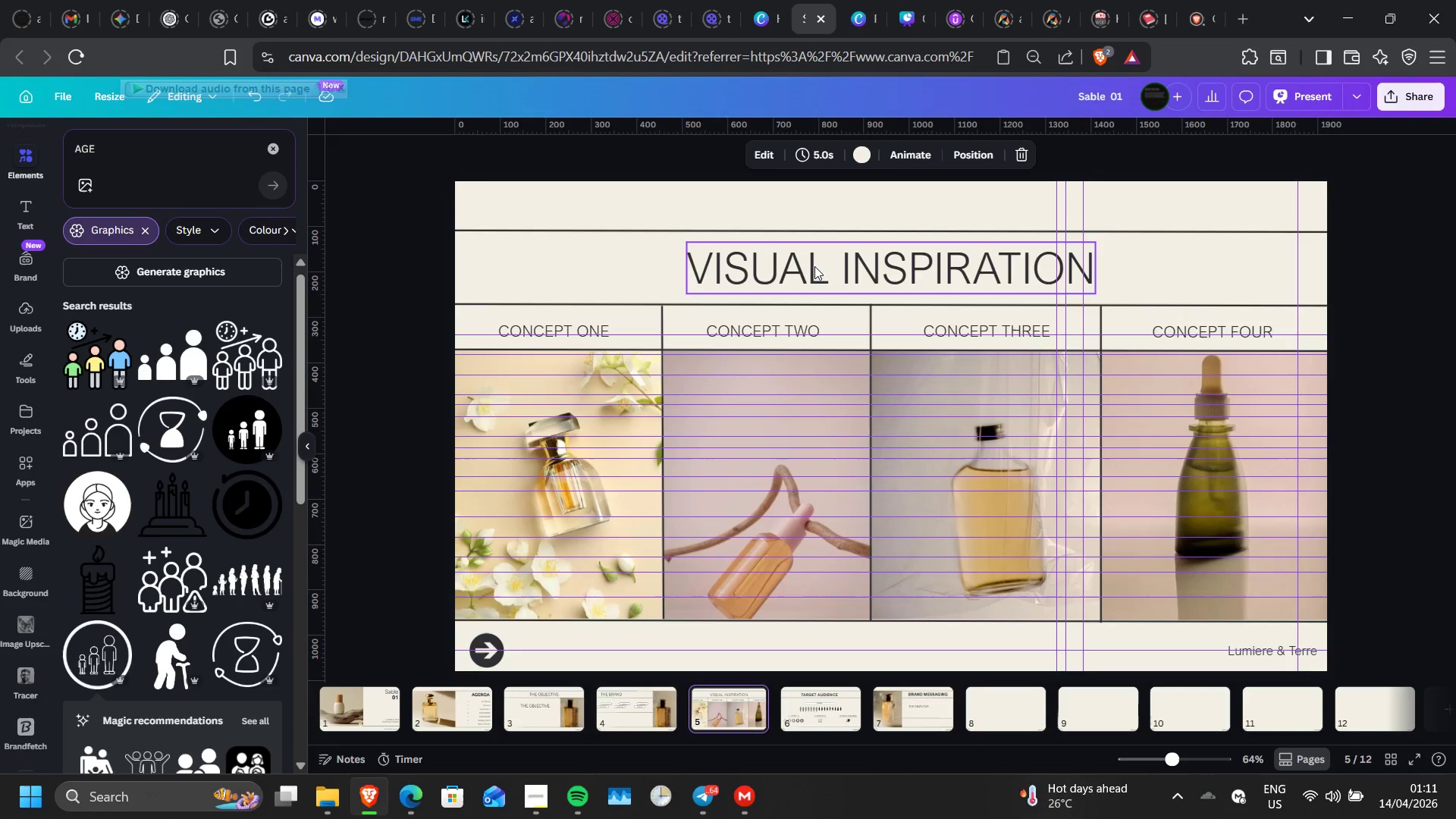 
double_click([814, 266])
 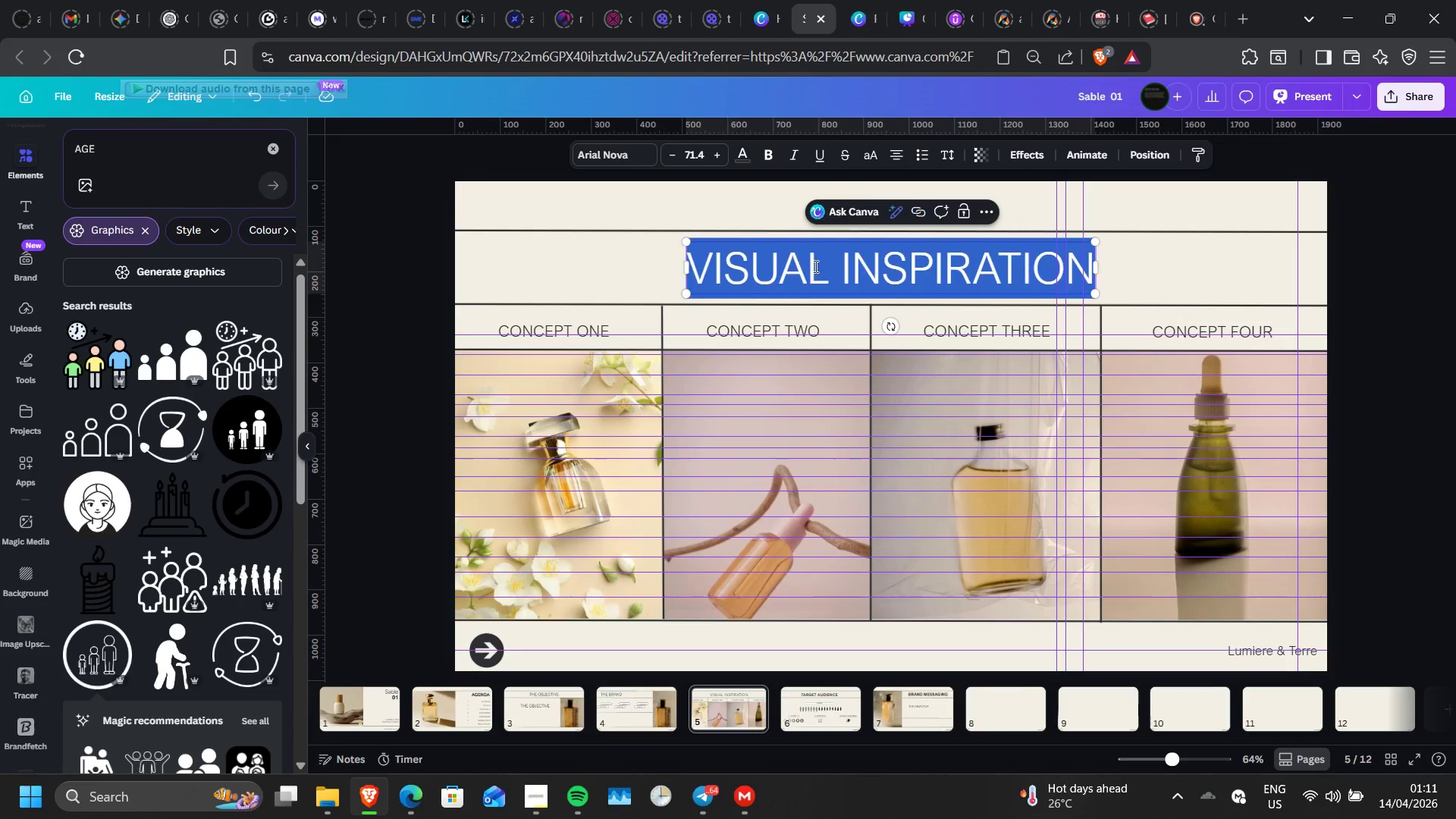 
triple_click([814, 266])
 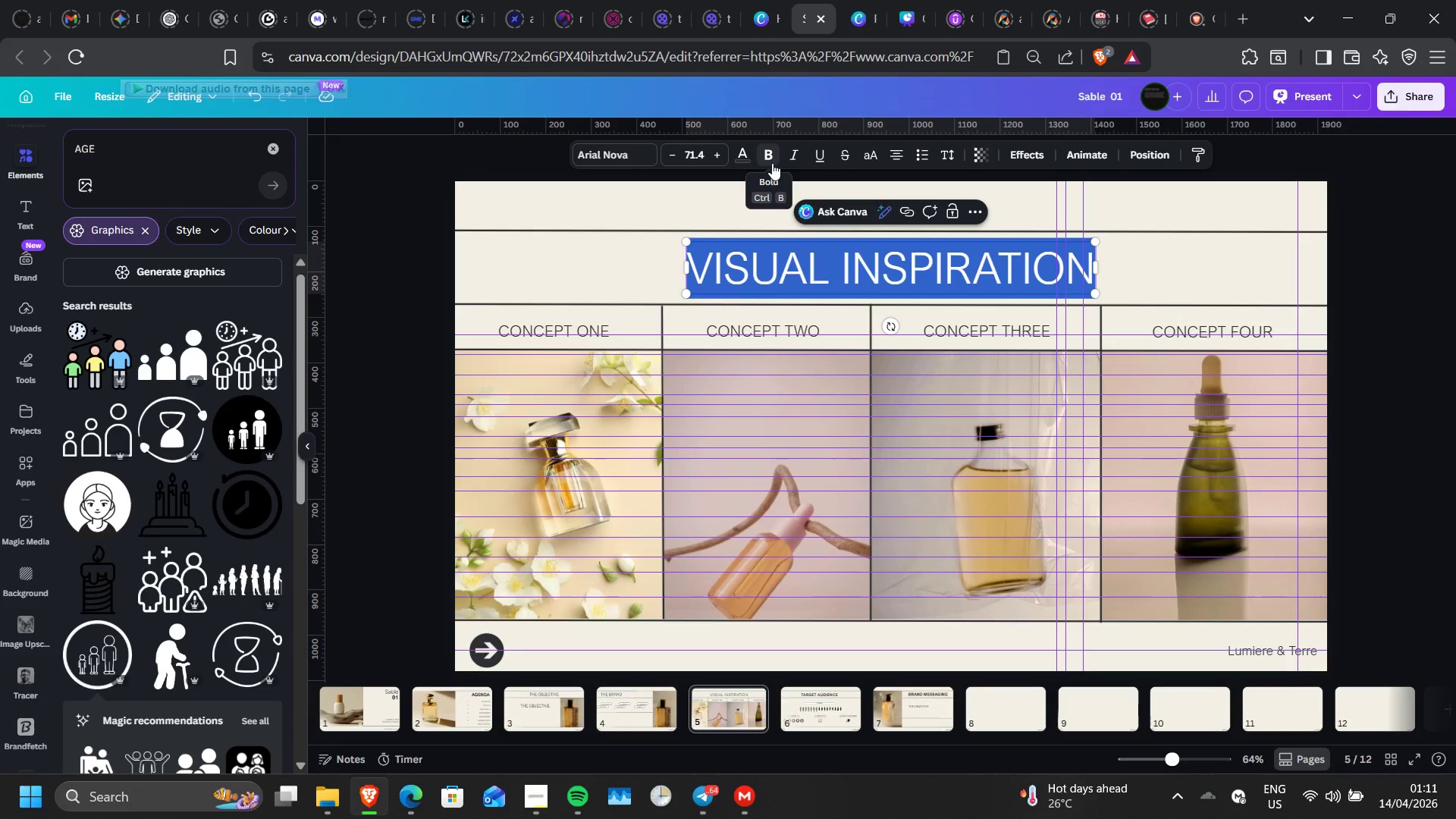 
left_click([772, 163])
 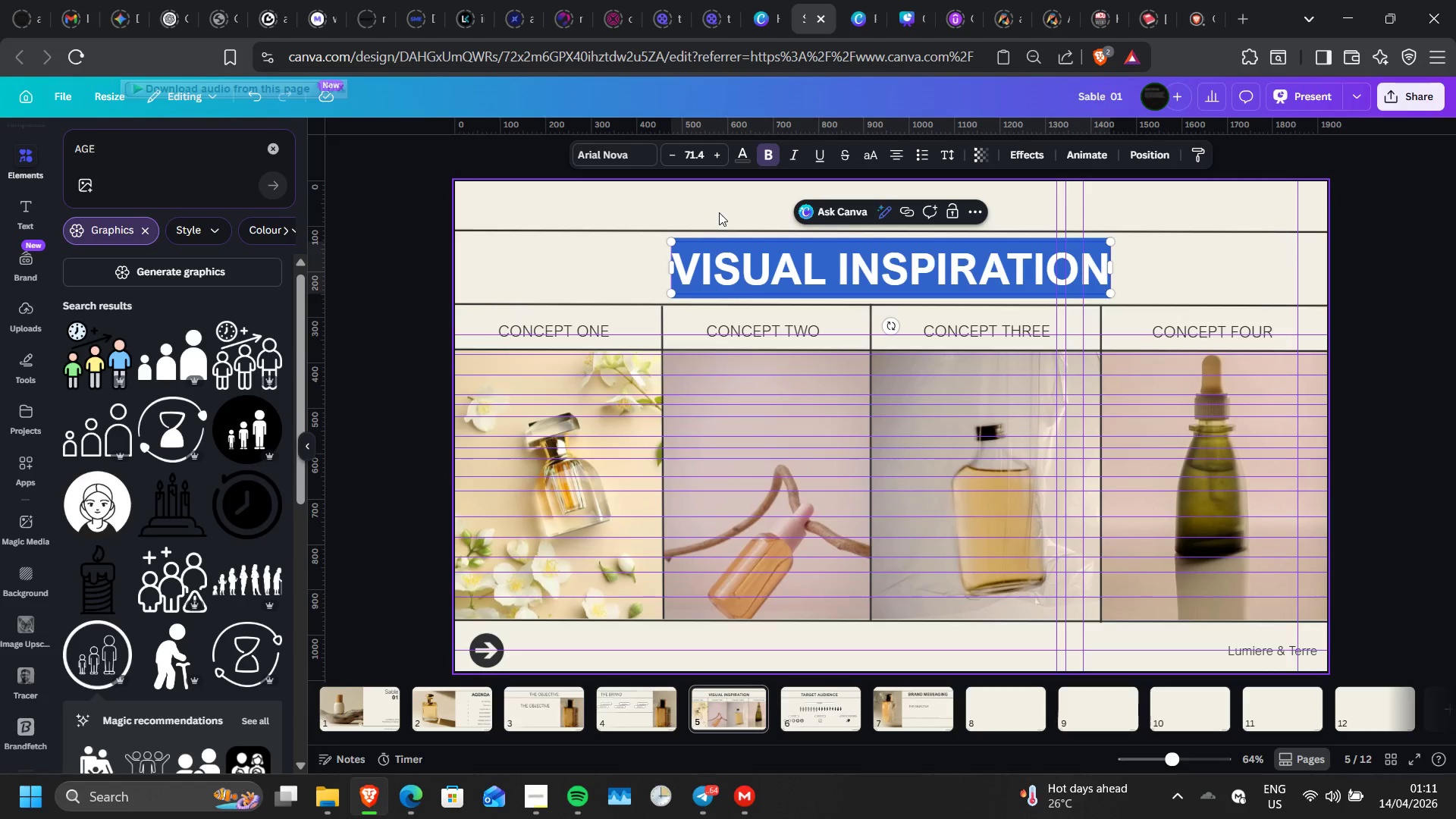 
left_click([719, 212])
 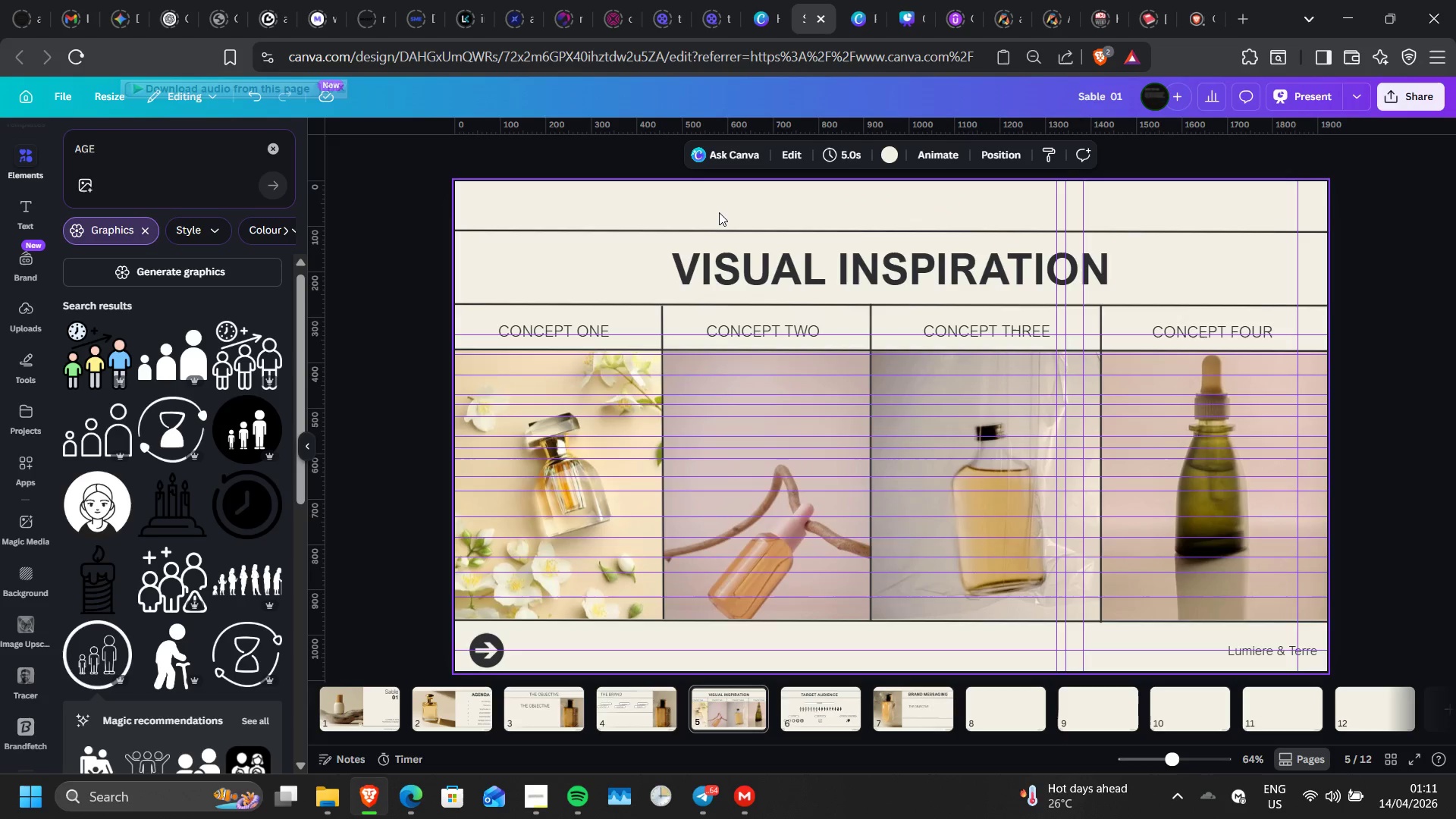 
double_click([719, 212])
 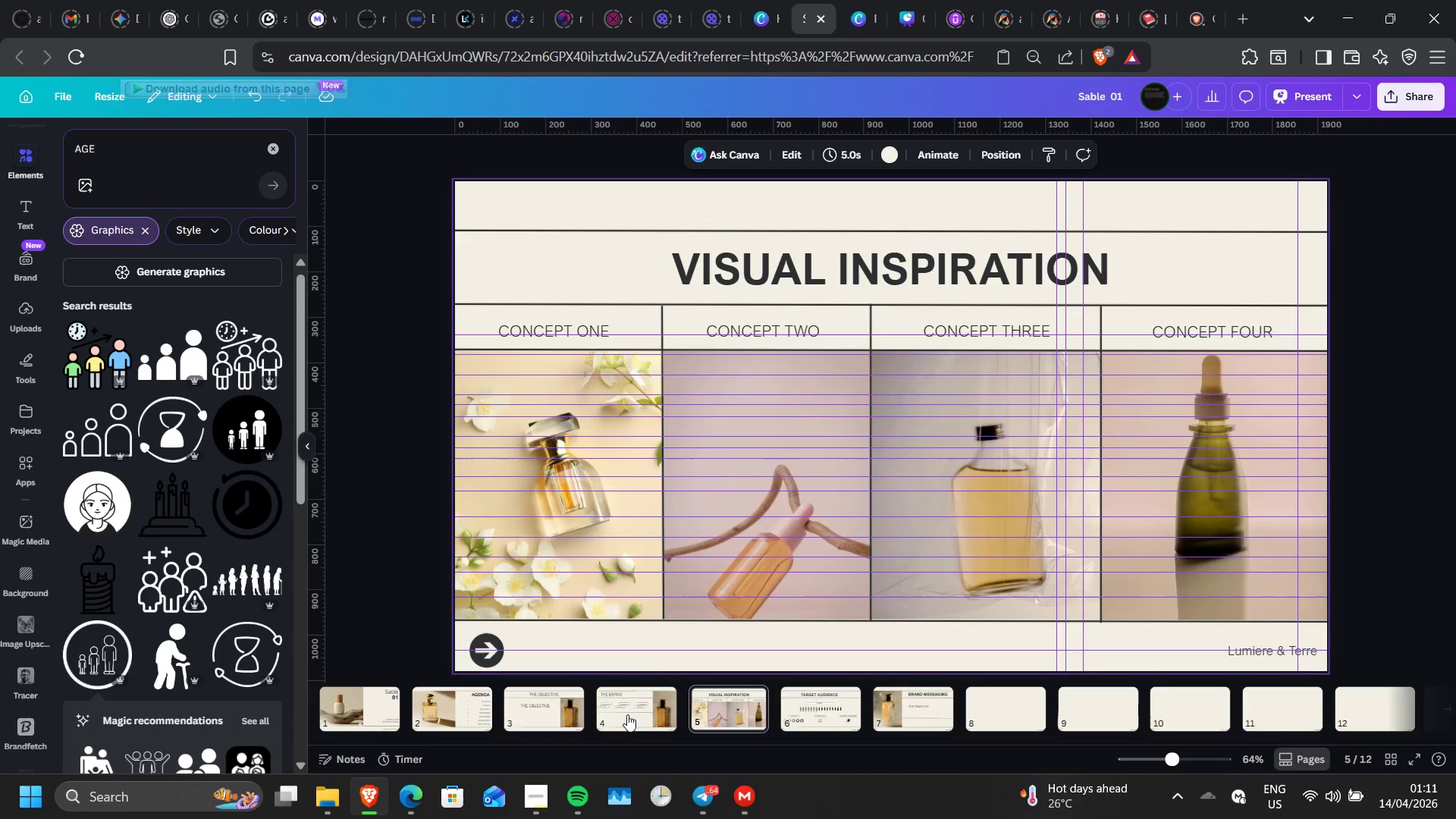 
left_click([627, 714])
 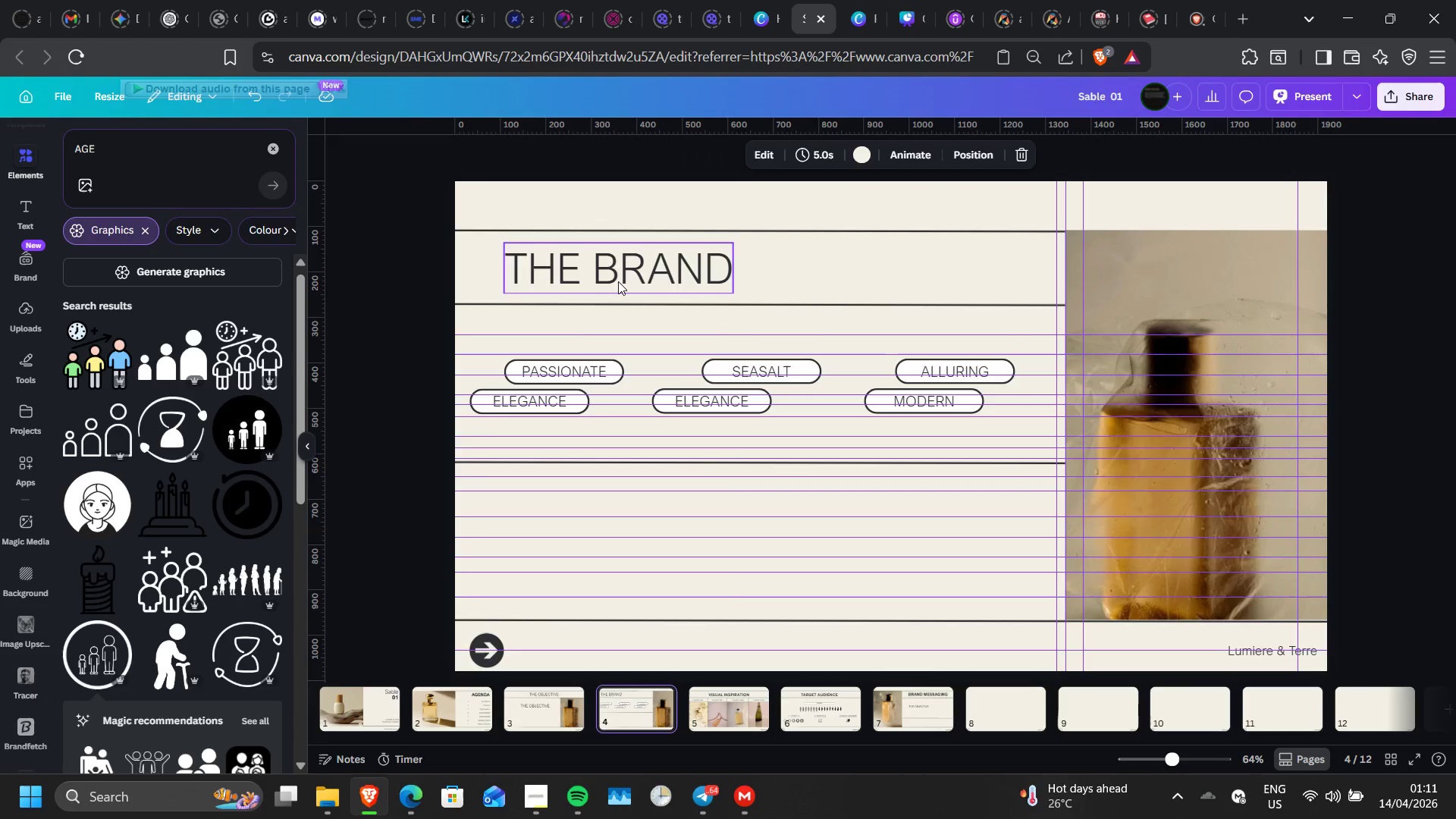 
double_click([618, 281])
 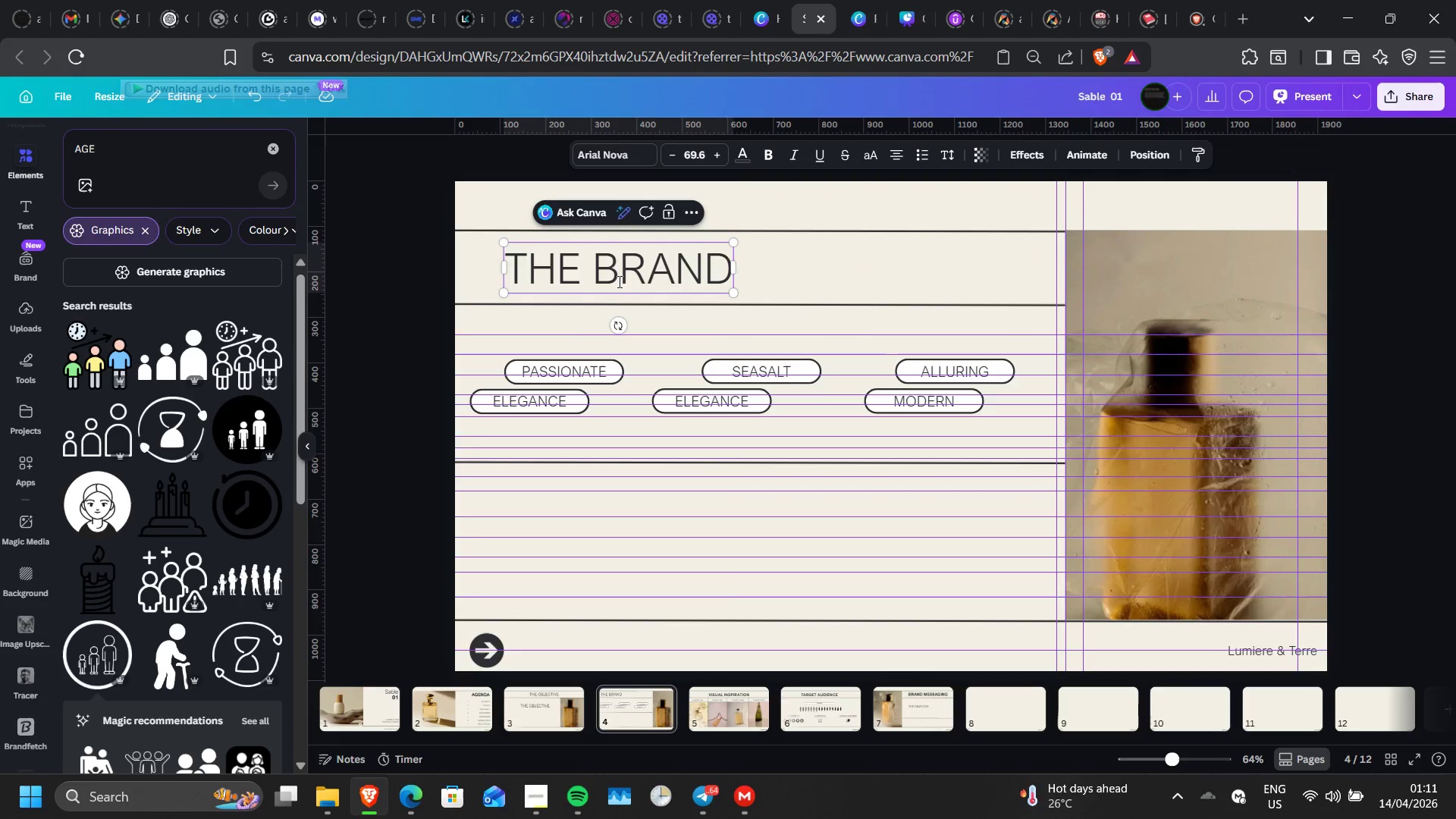 
double_click([618, 281])
 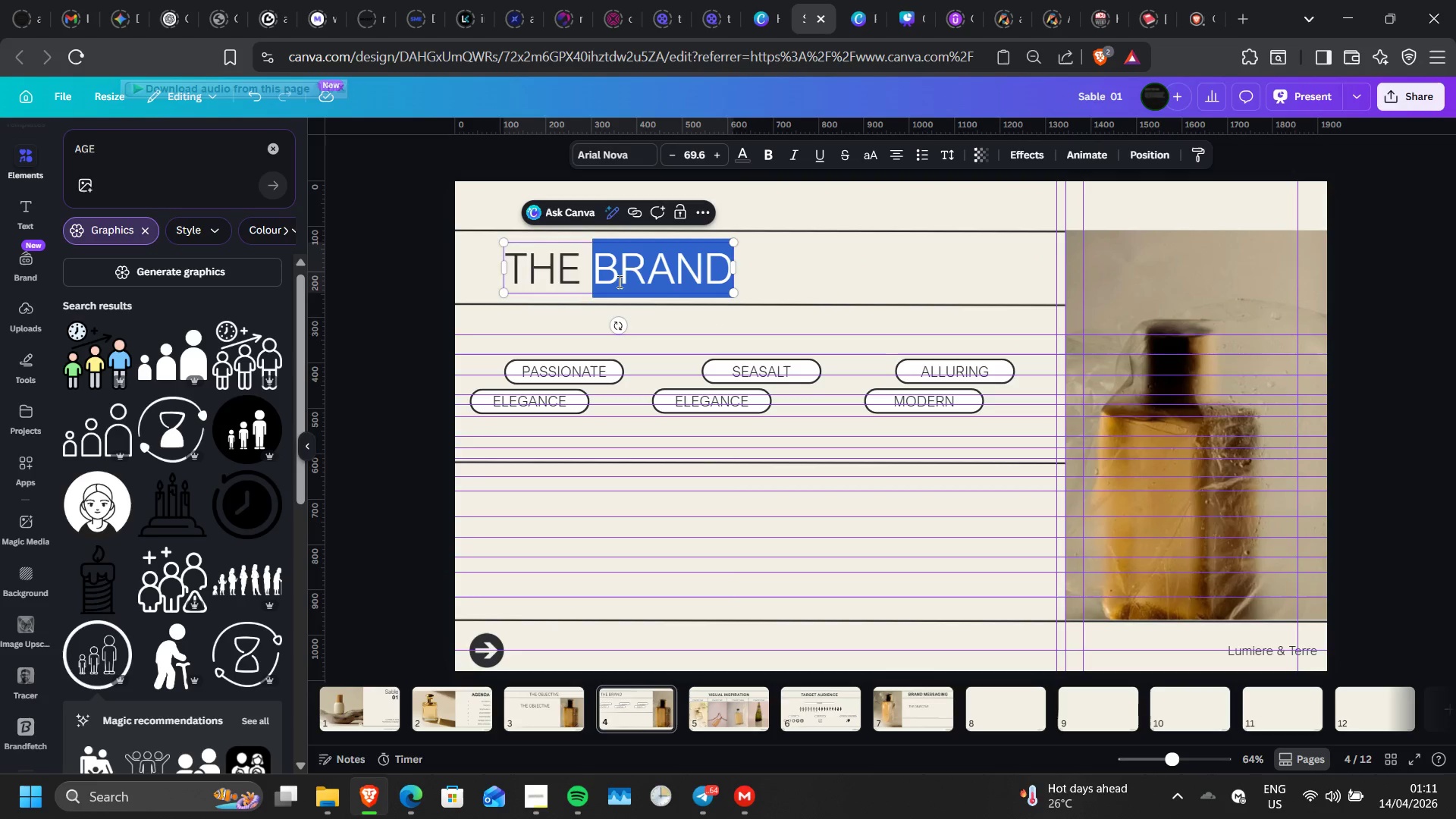 
triple_click([618, 281])
 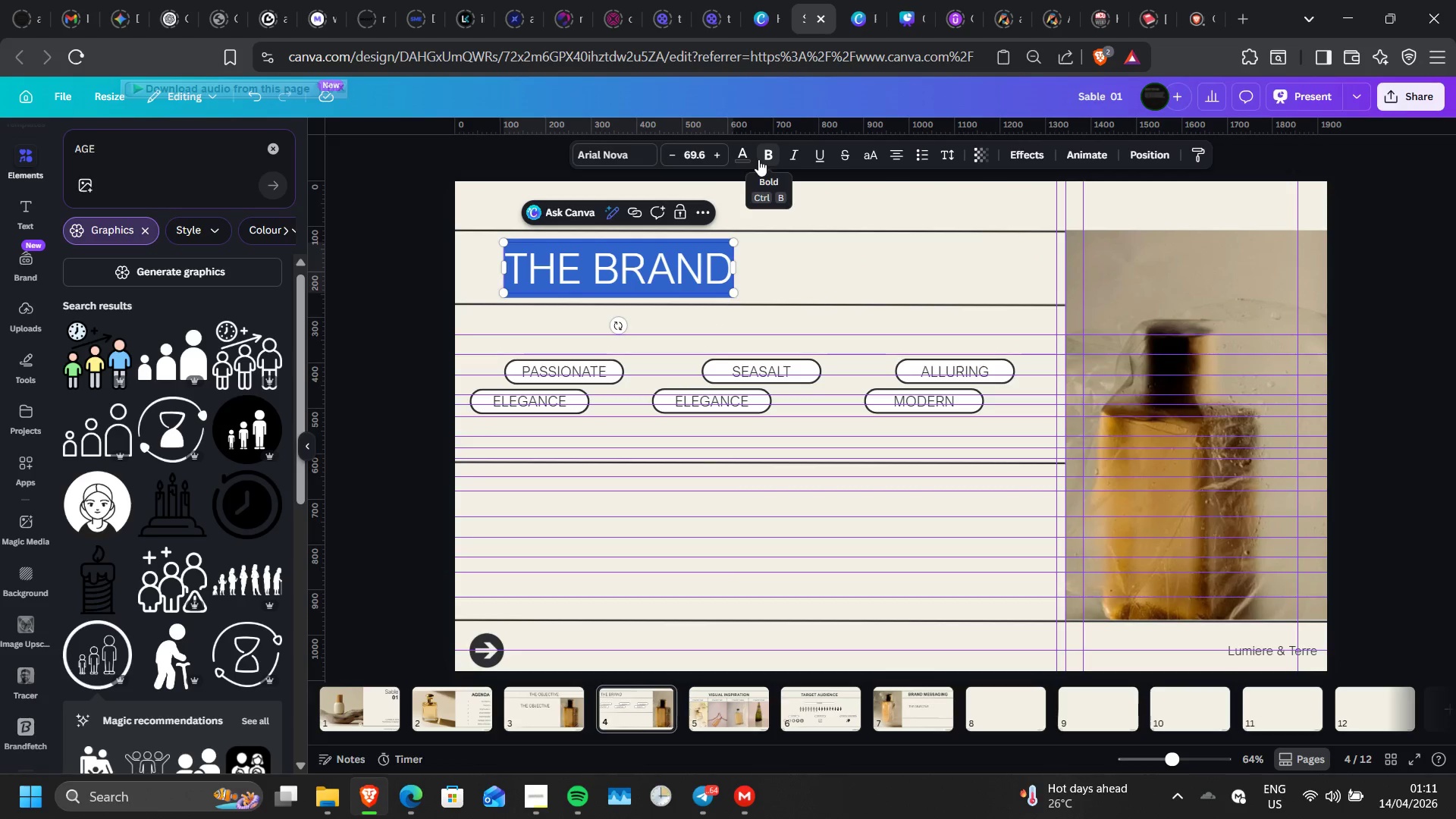 
left_click([761, 159])
 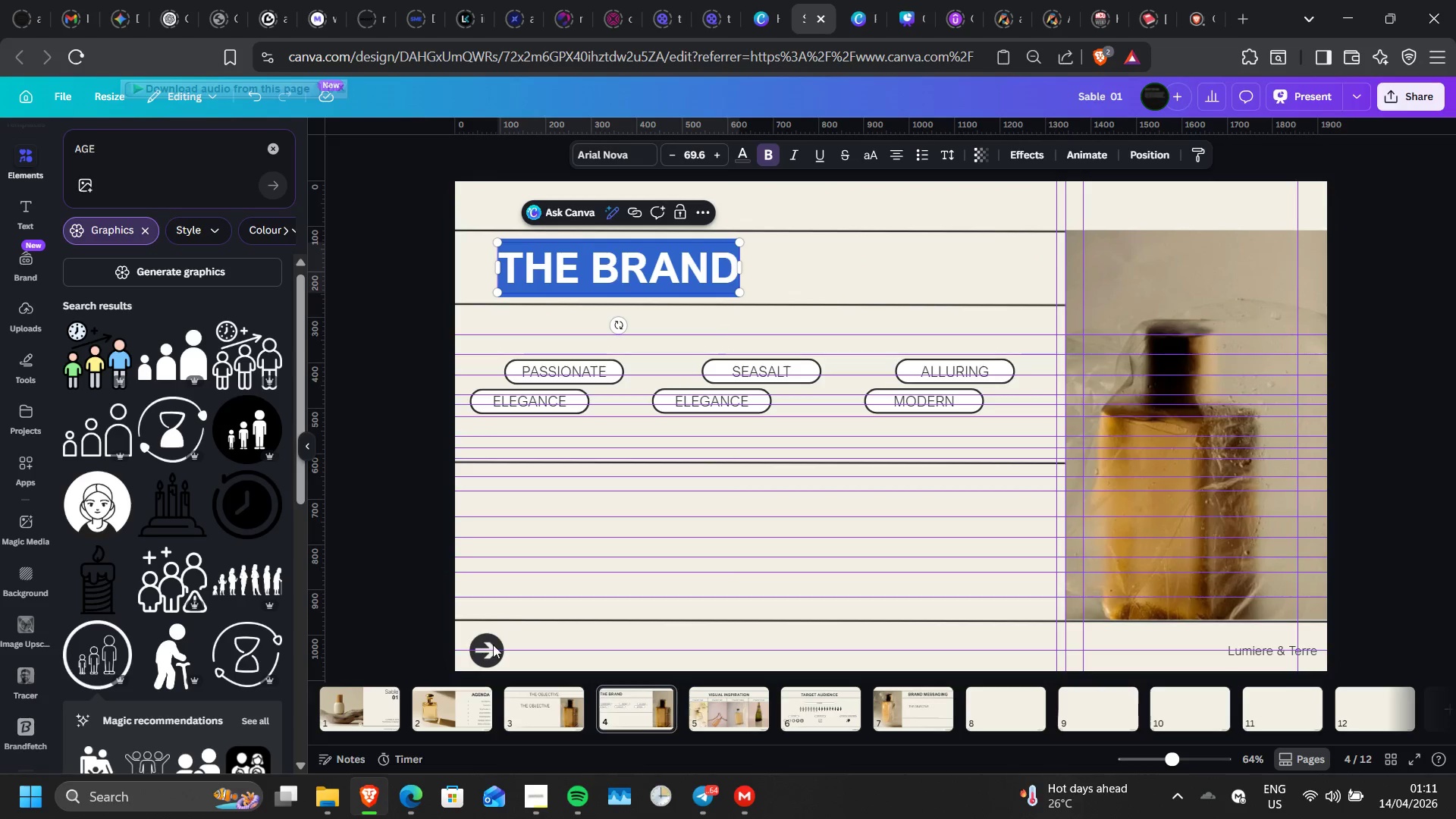 
left_click([454, 717])
 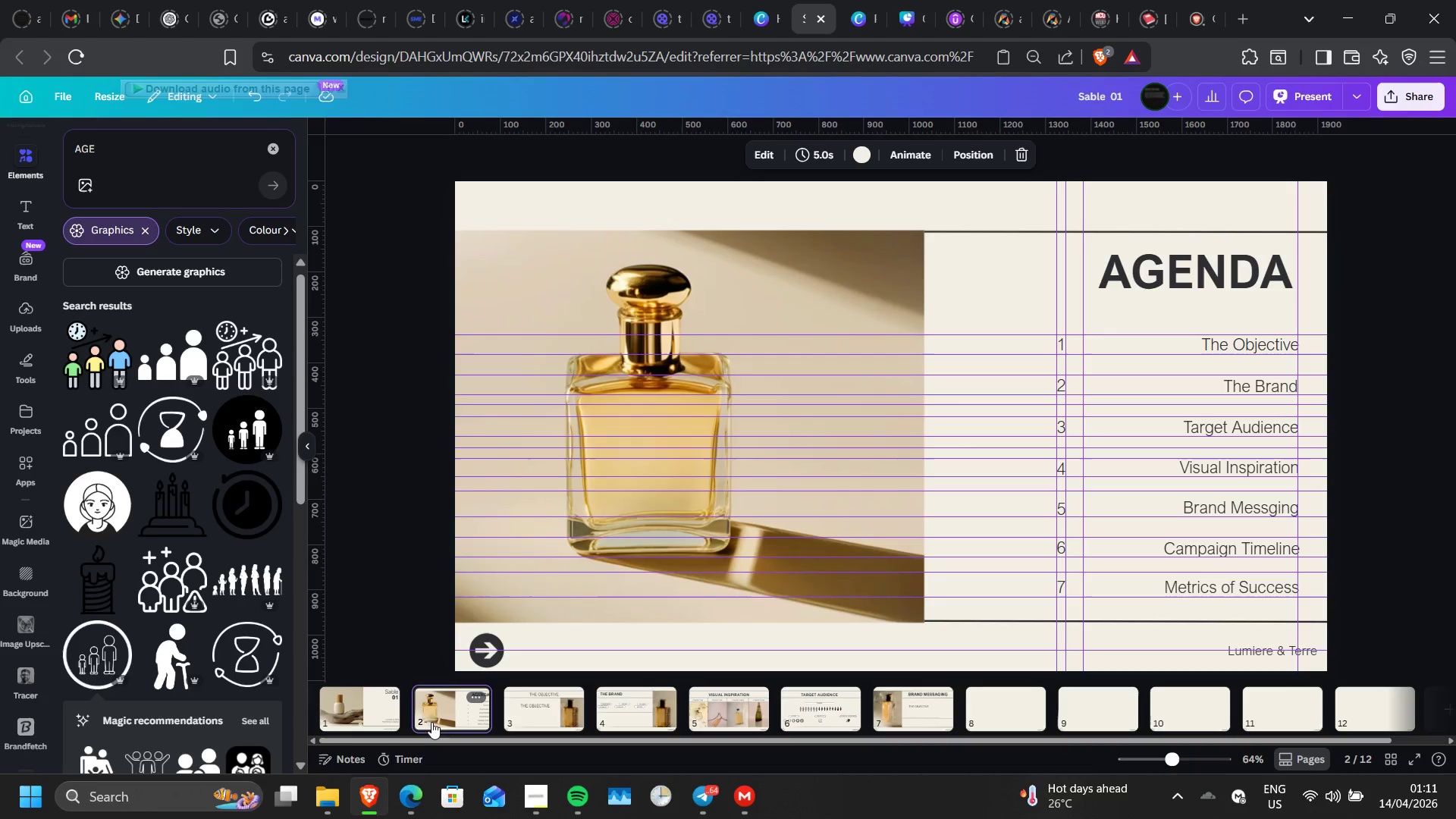 
left_click([390, 721])
 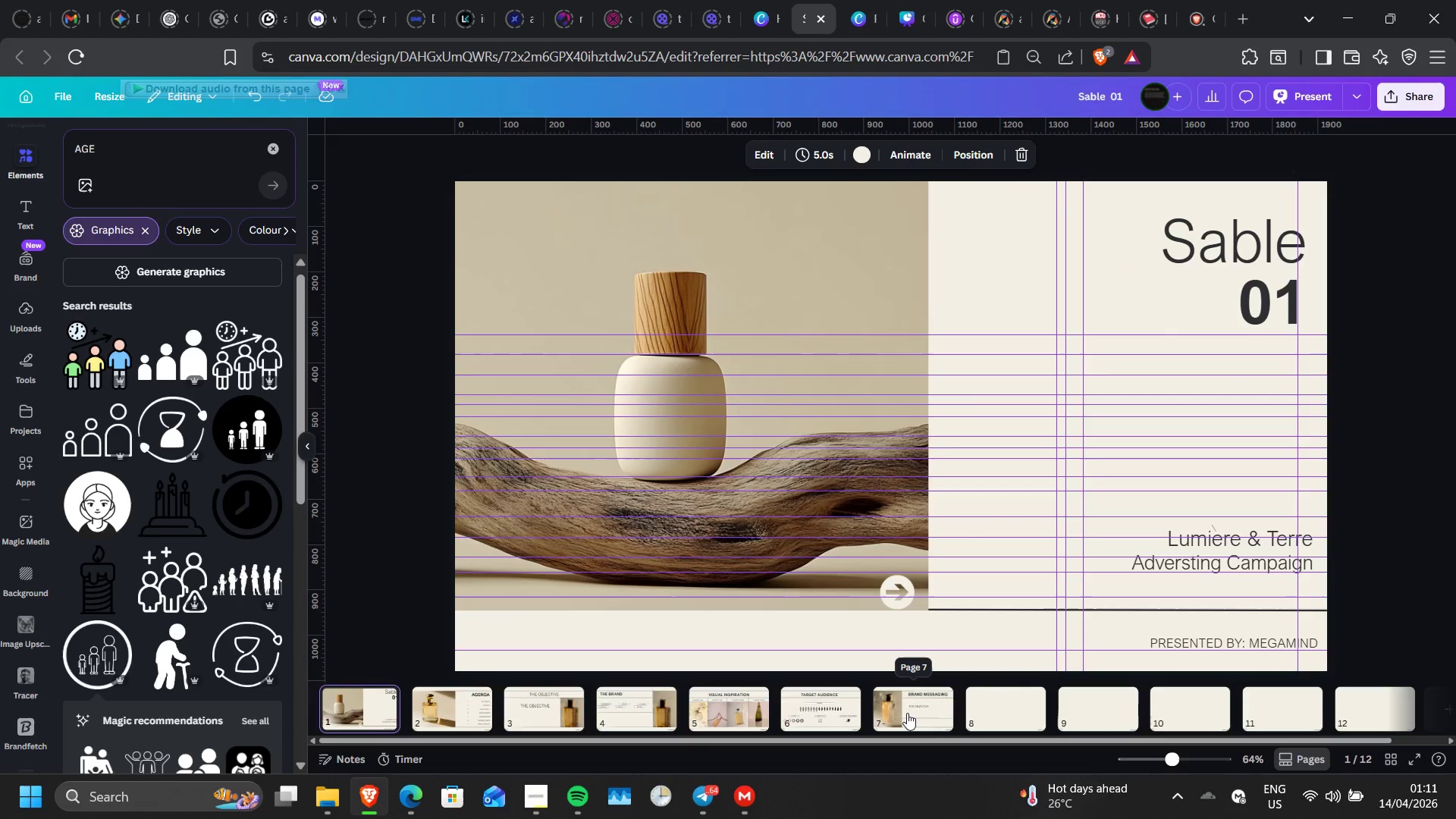 
wait(10.02)
 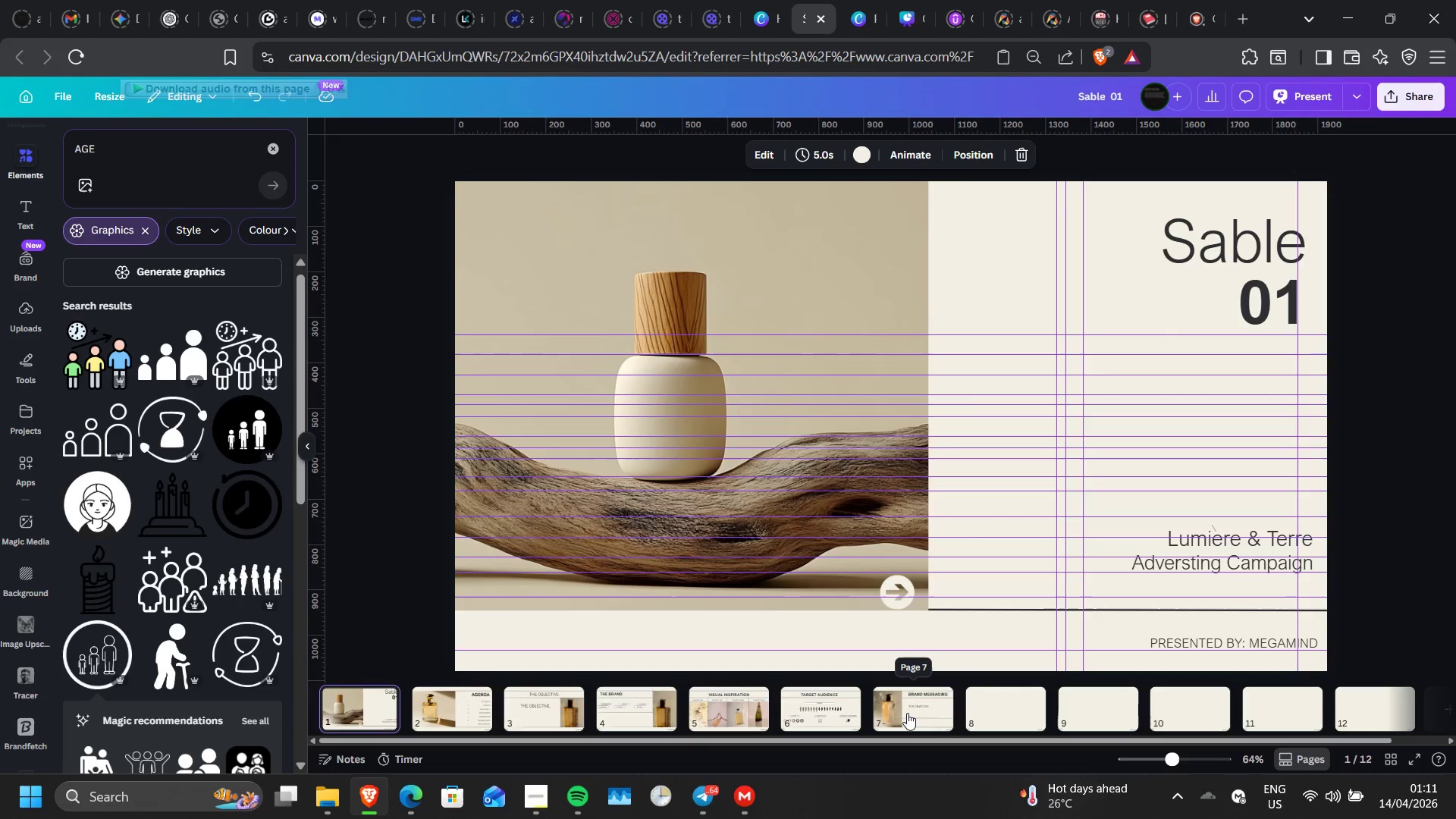 
left_click([907, 713])
 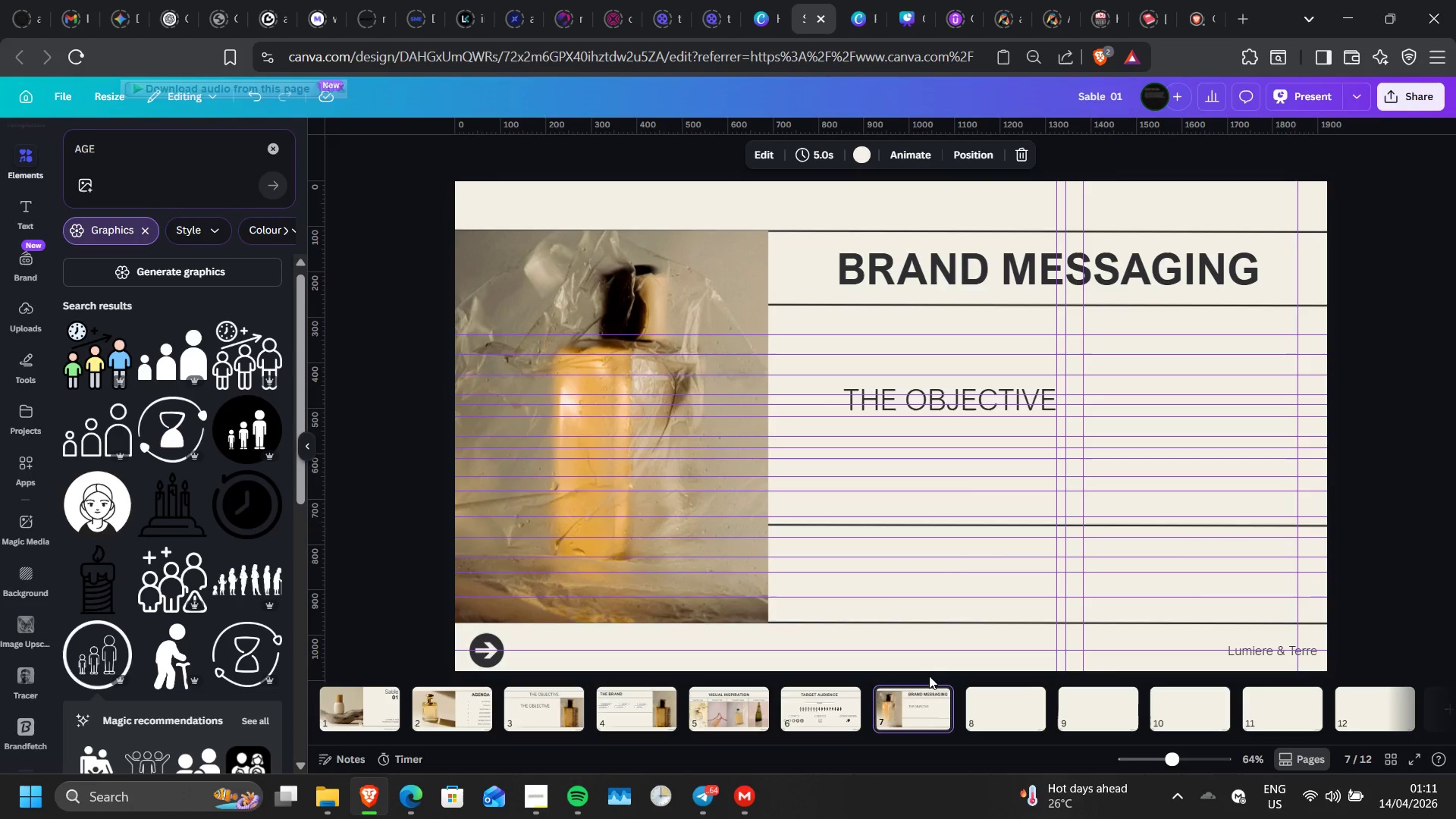 
left_click([841, 696])
 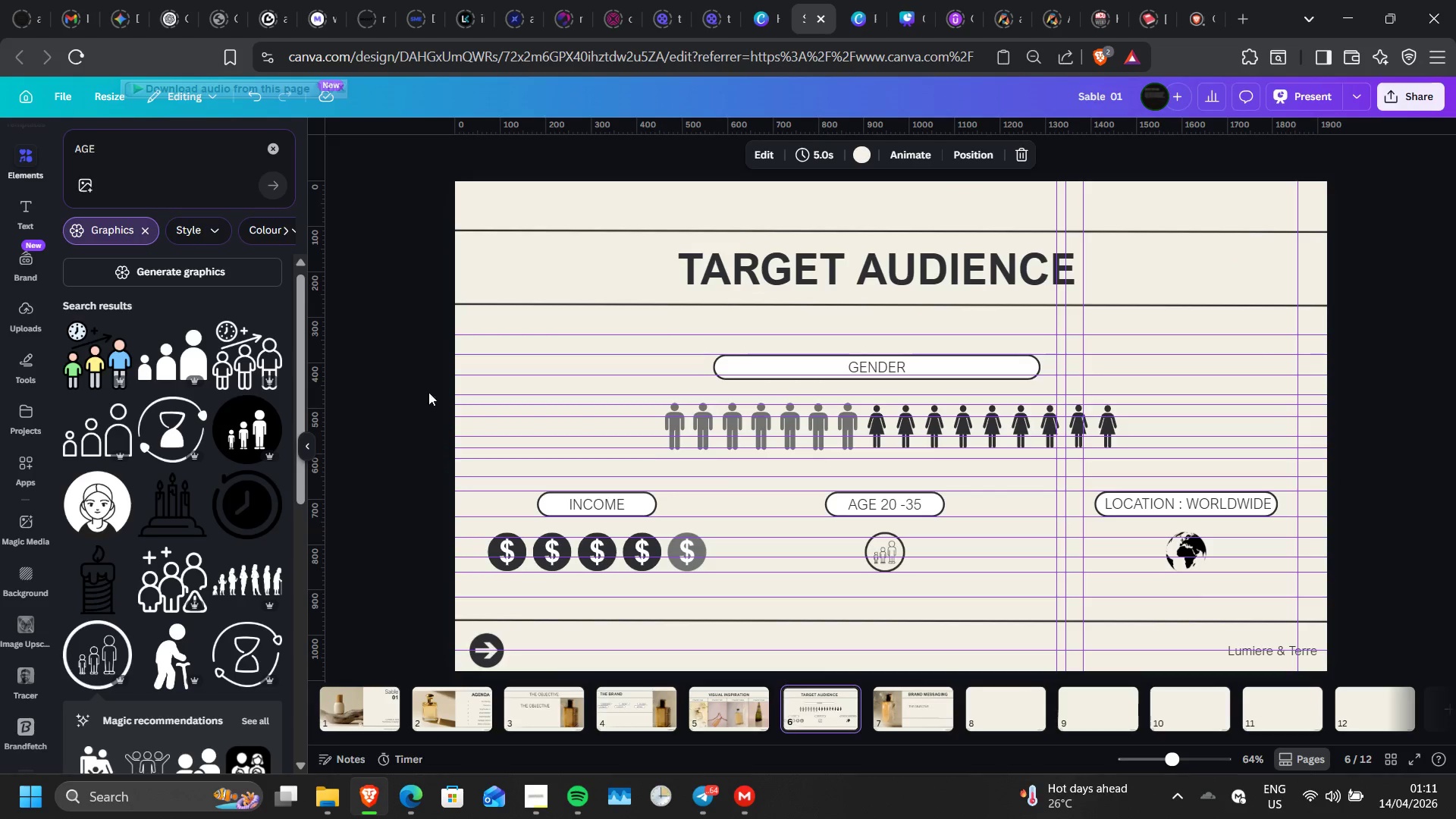 
left_click_drag(start_coordinate=[324, 331], to_coordinate=[715, 359])
 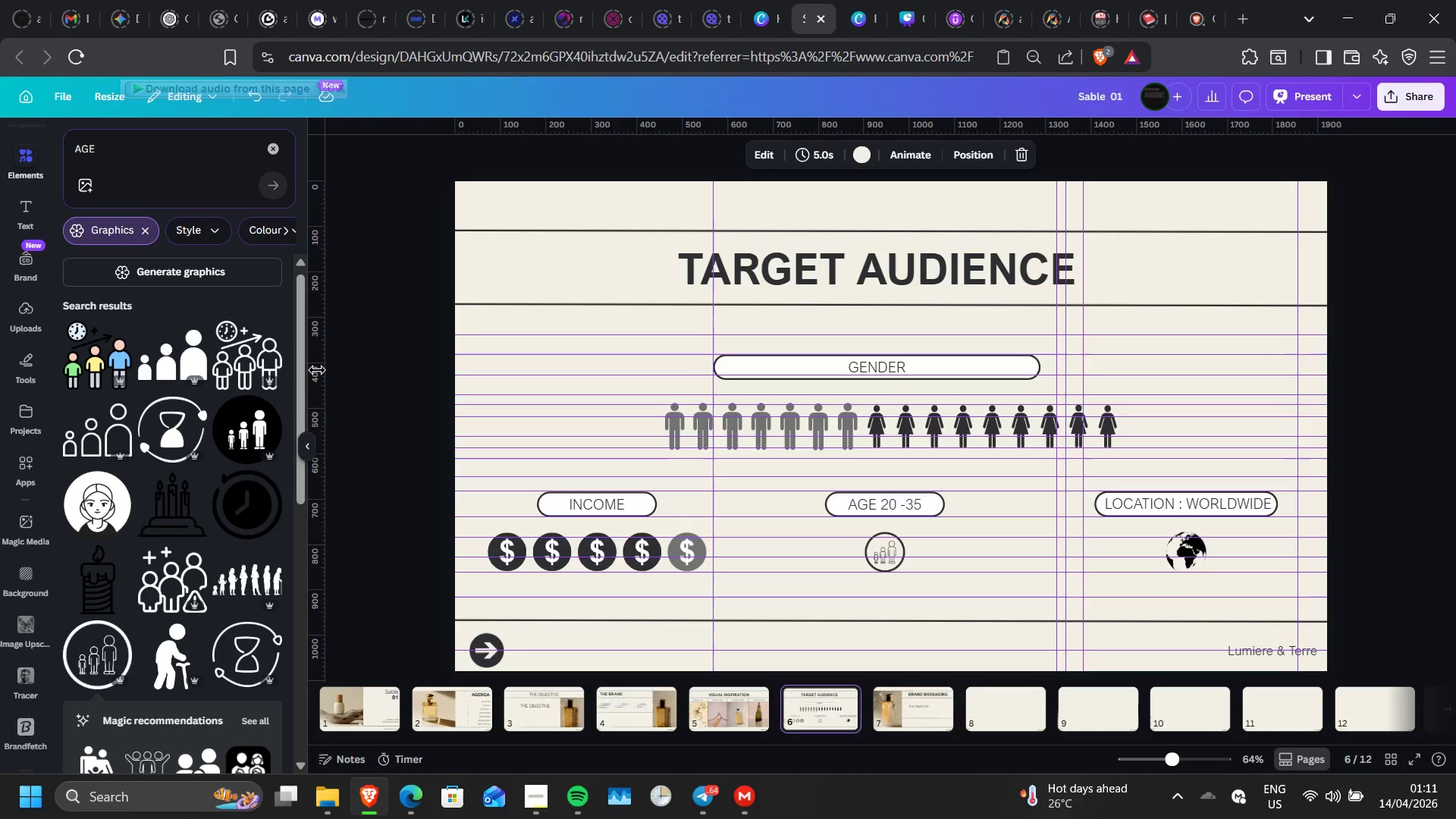 
left_click_drag(start_coordinate=[317, 370], to_coordinate=[1038, 307])
 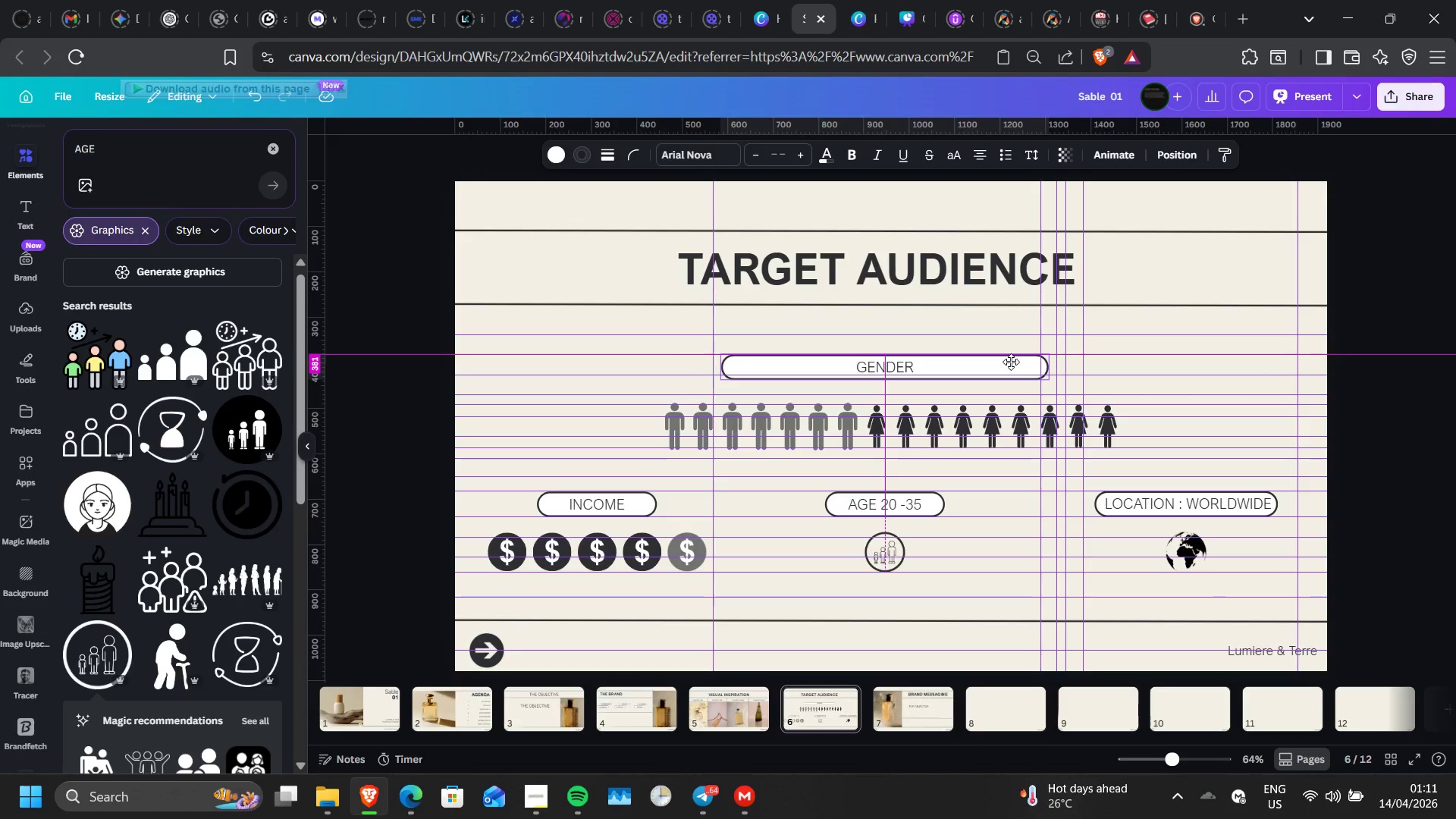 
wait(17.02)
 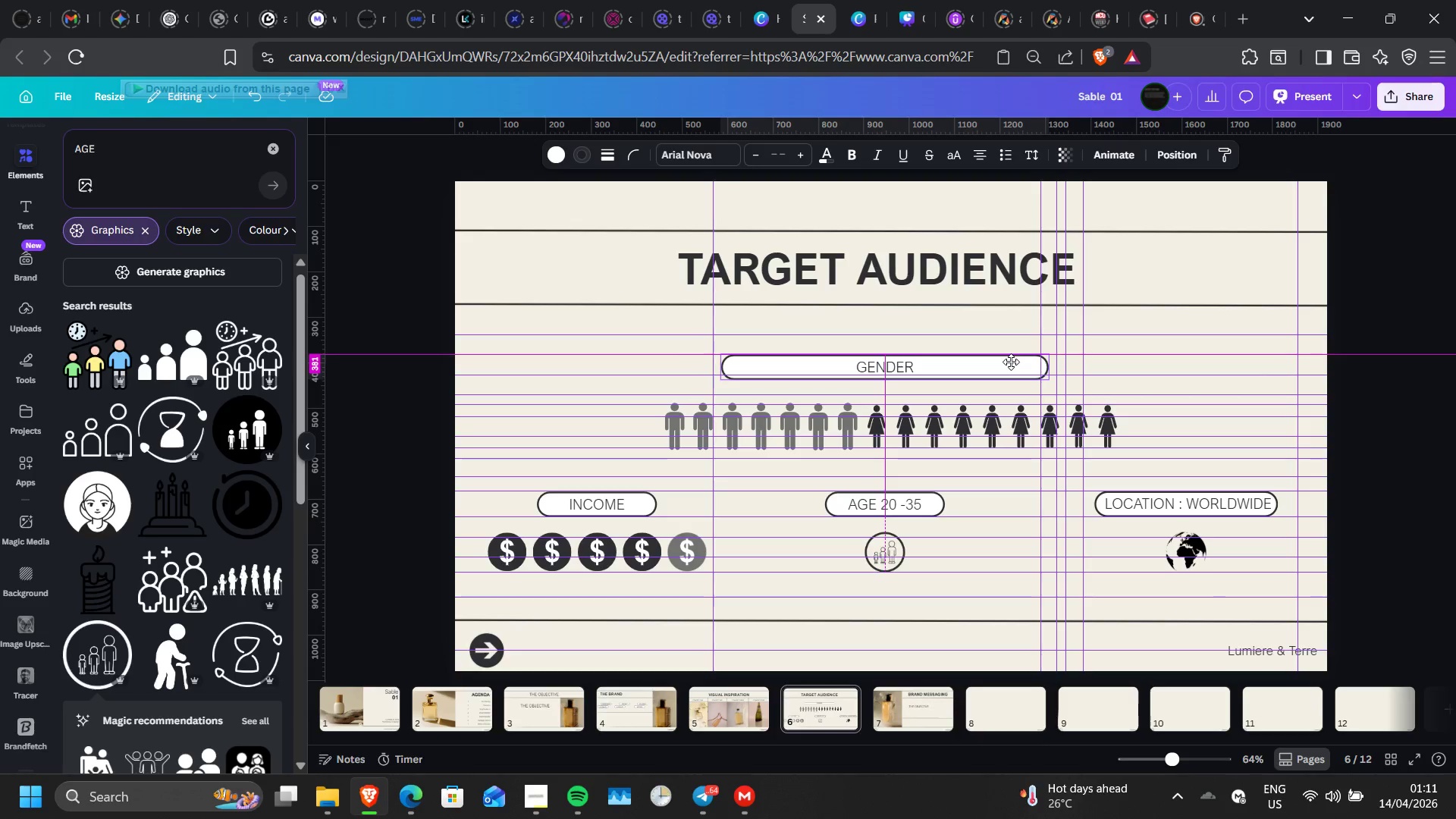 
left_click([1401, 362])
 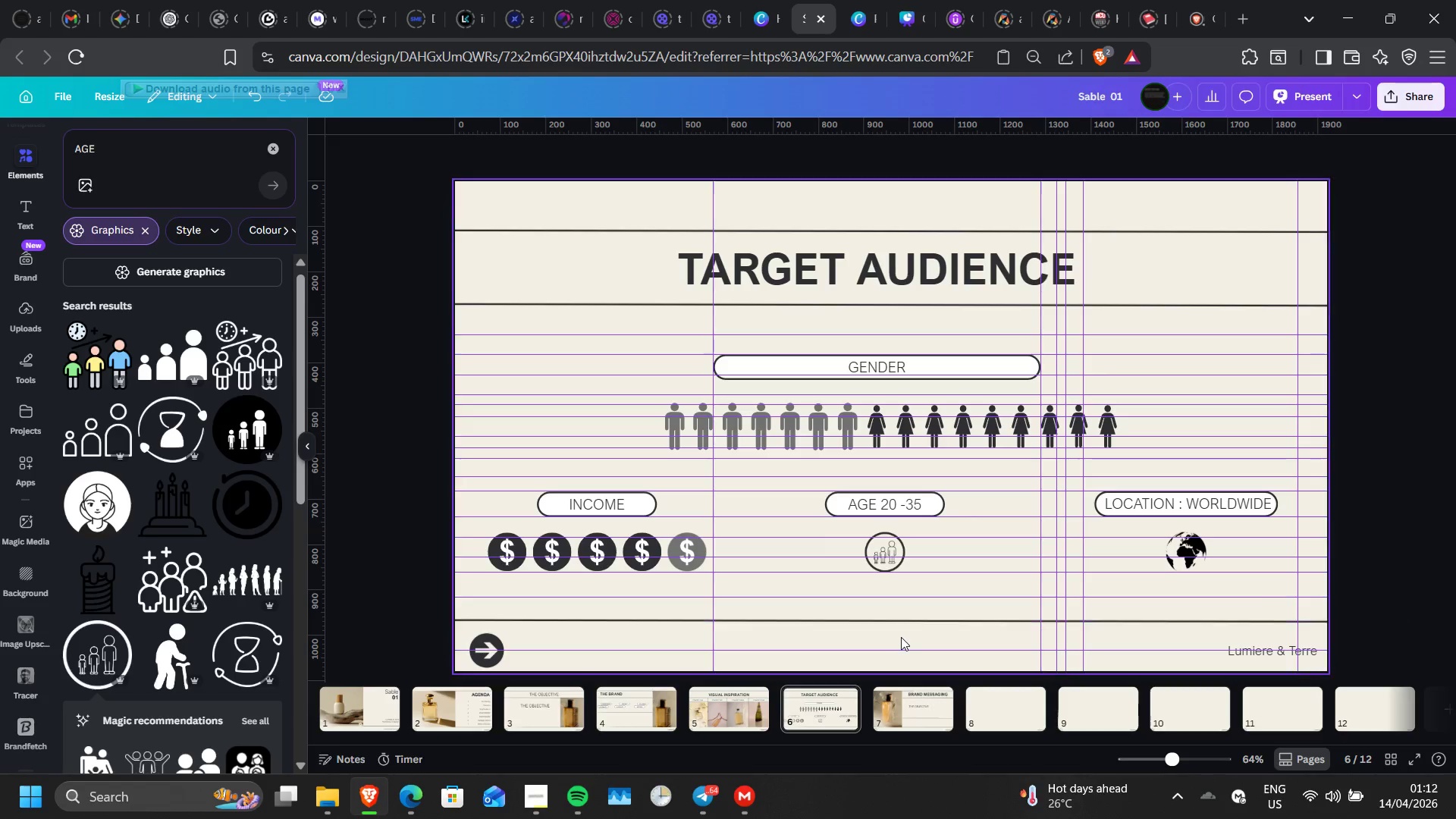 
wait(5.38)
 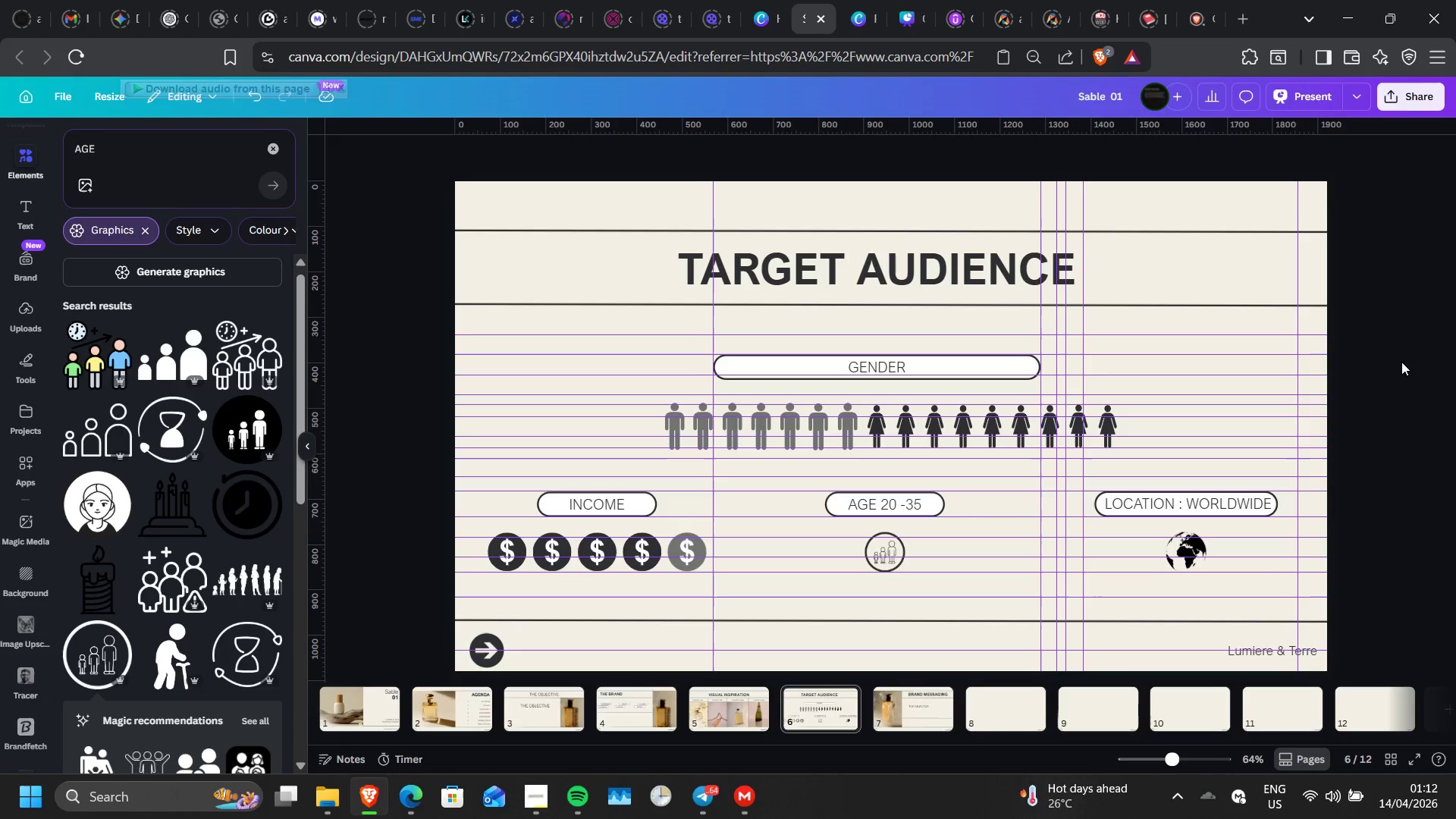 
left_click([906, 701])
 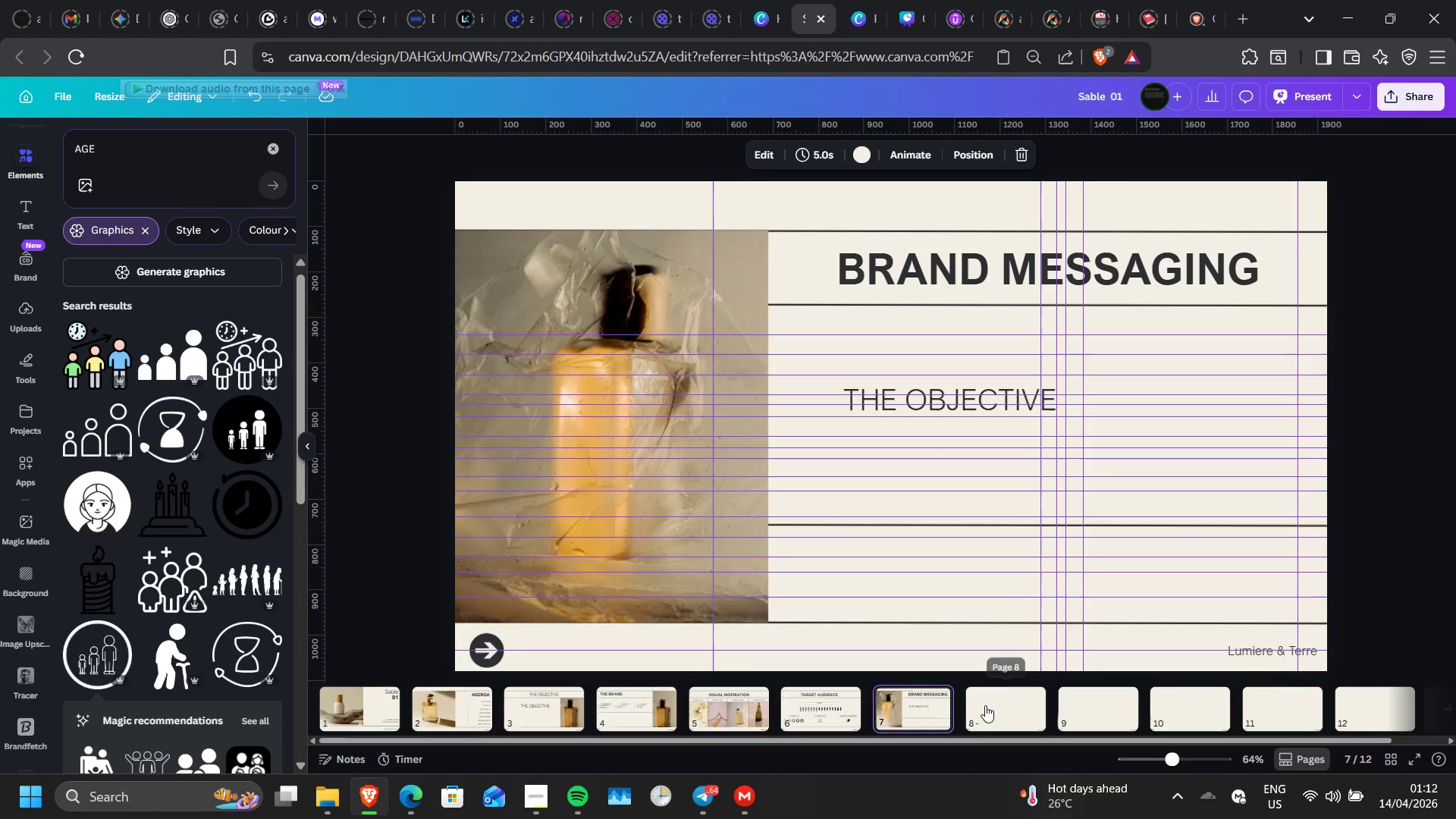 
left_click([988, 706])
 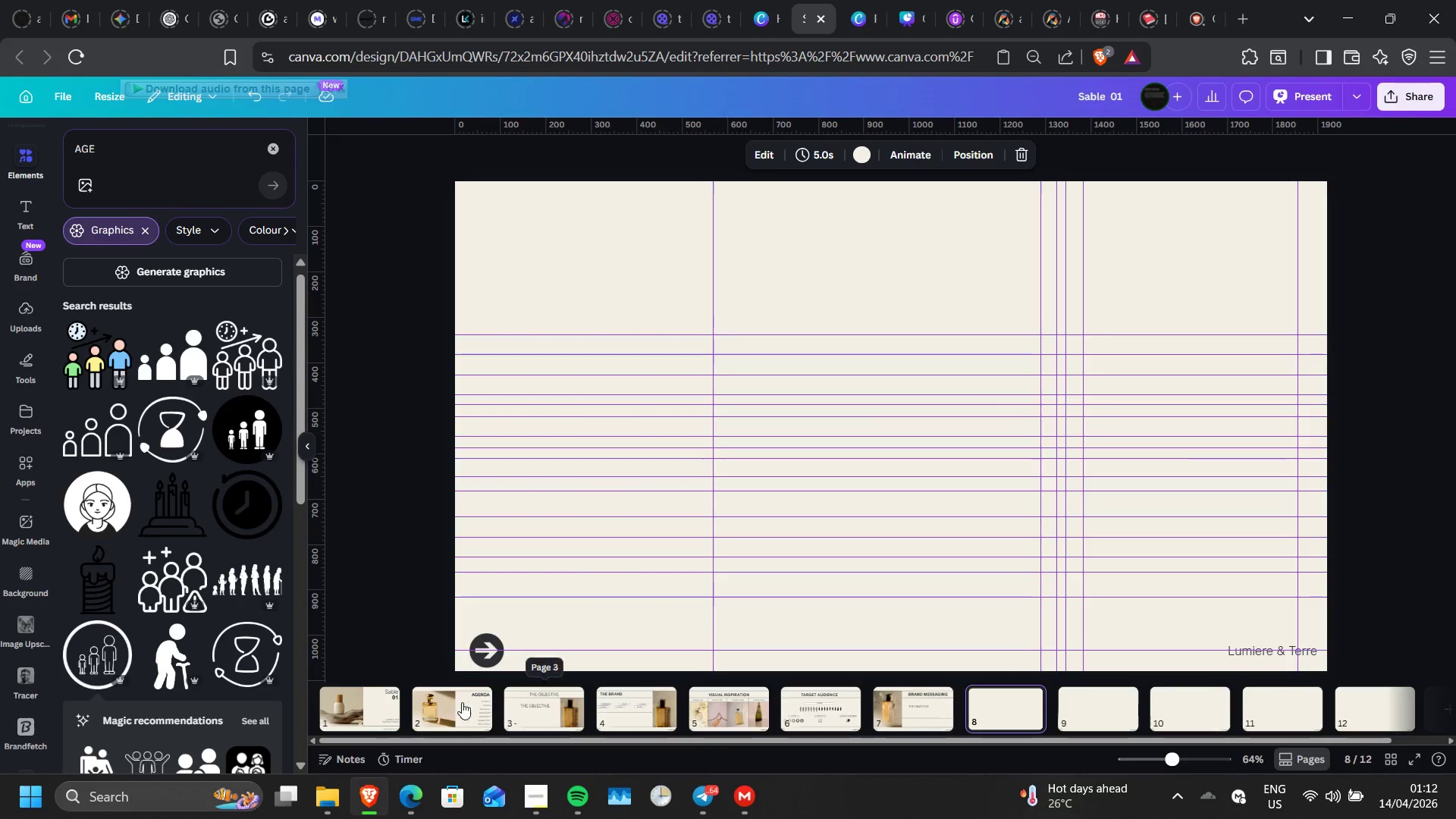 
left_click([441, 701])
 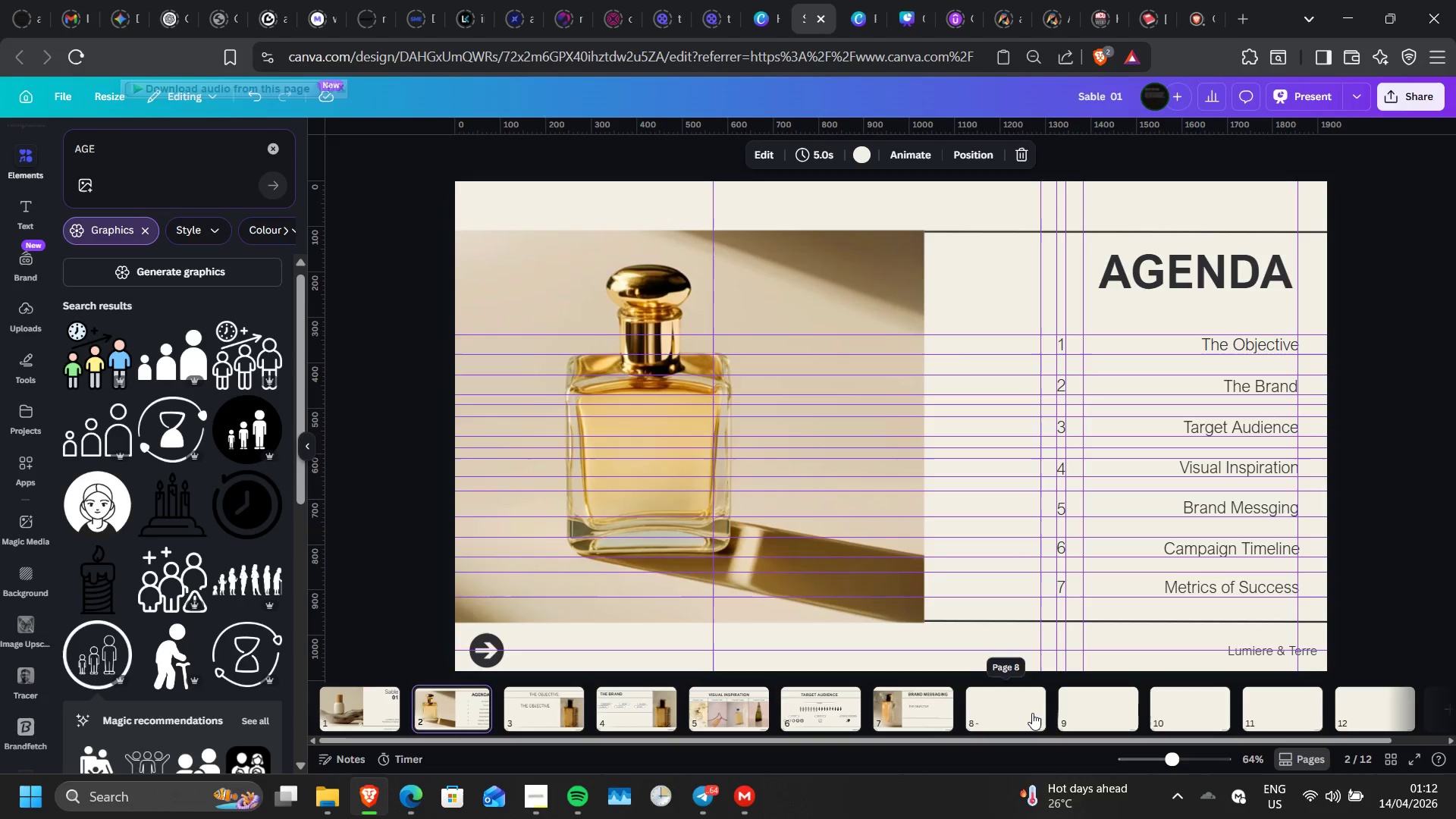 
wait(6.88)
 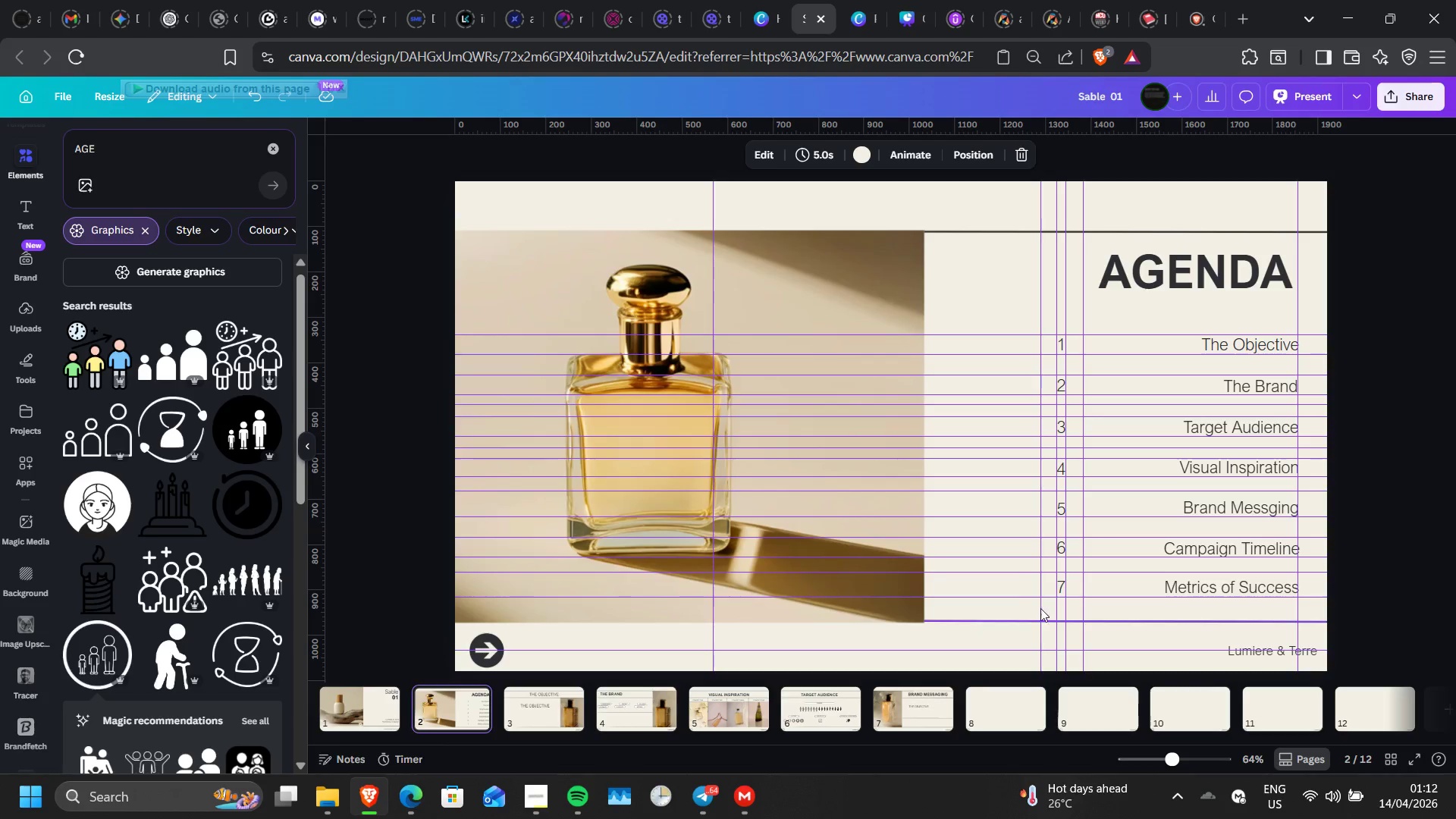 
left_click([1032, 713])
 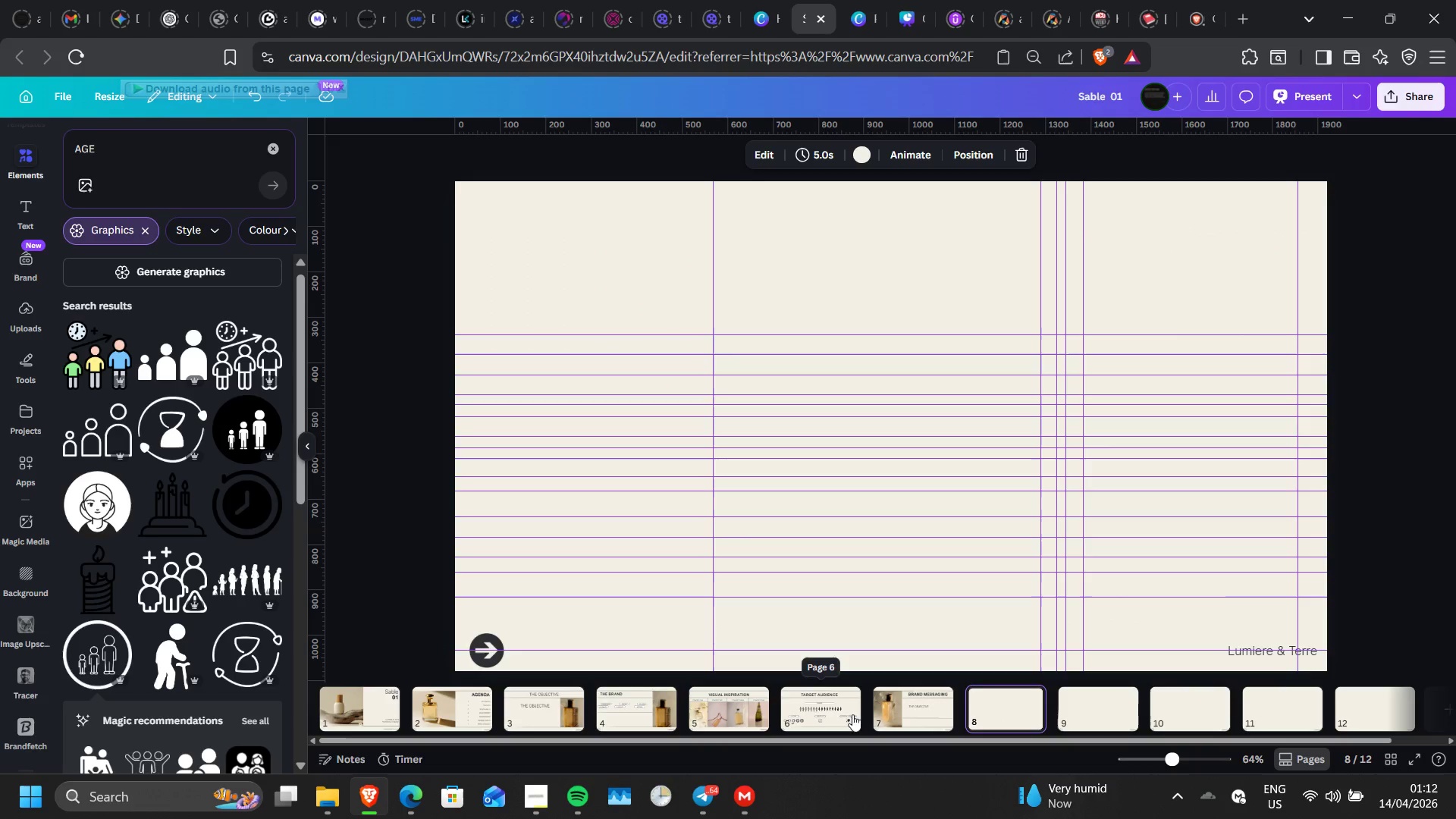 
left_click([902, 704])
 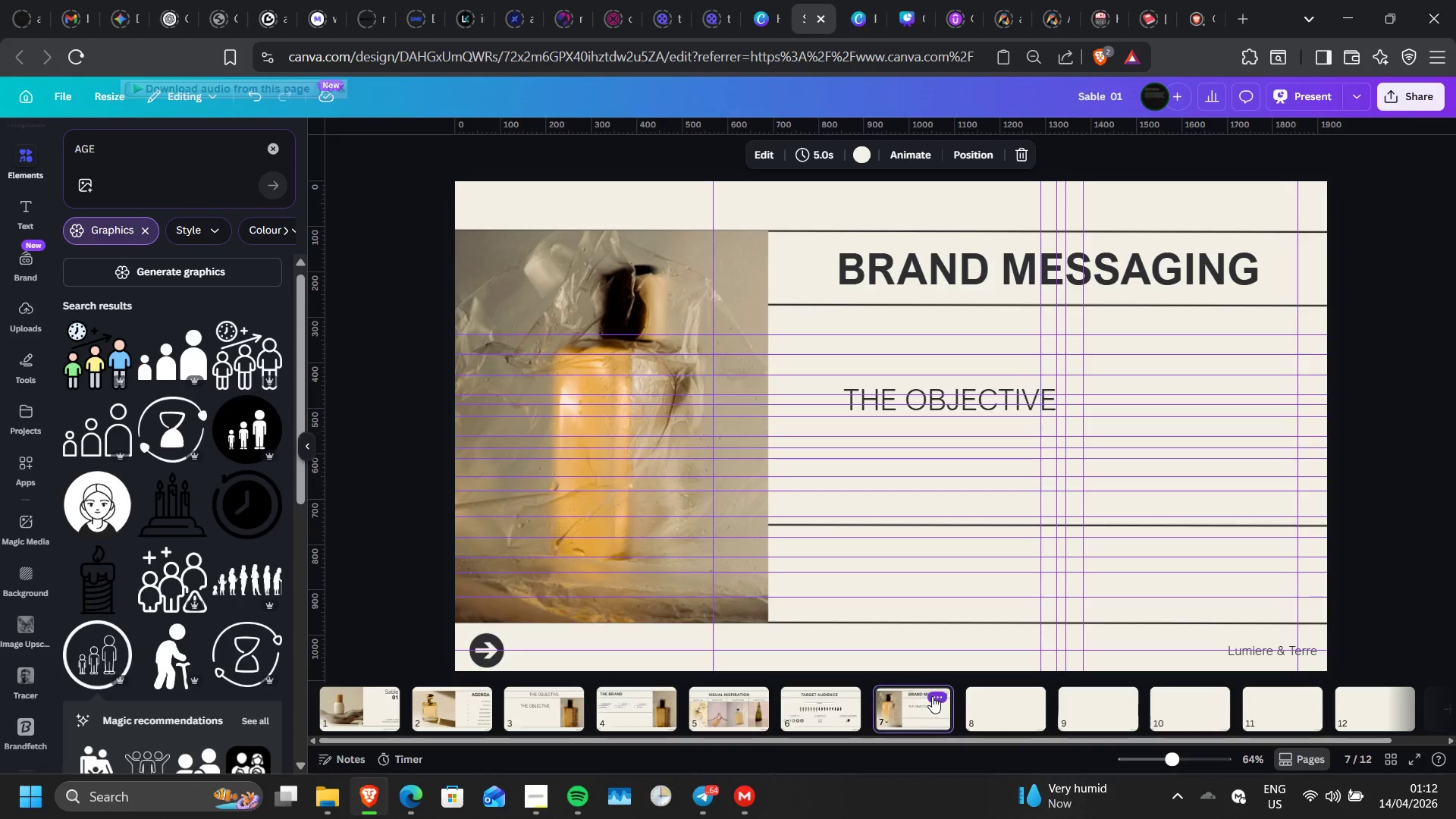 
left_click([932, 696])
 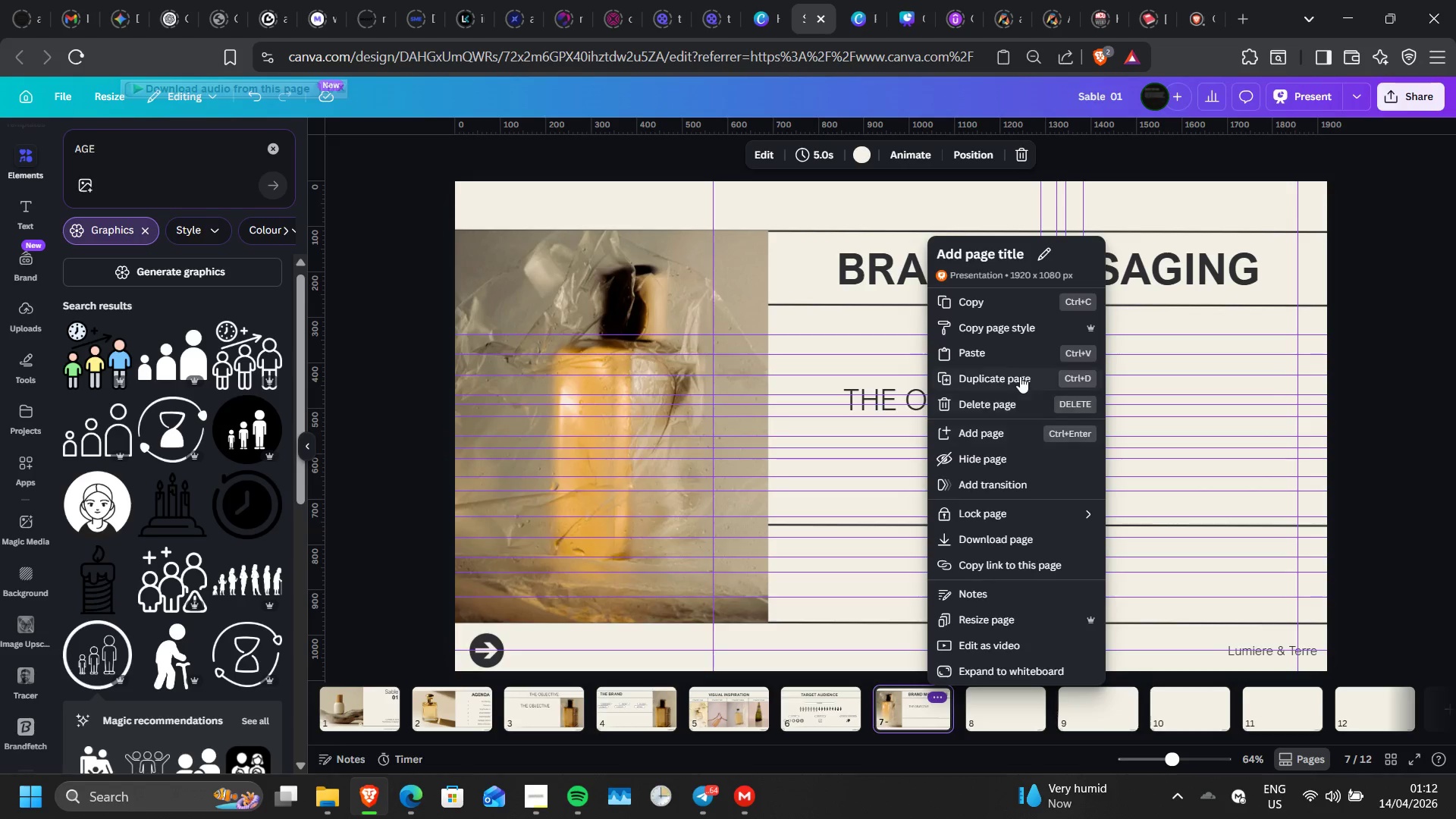 
left_click([1020, 376])
 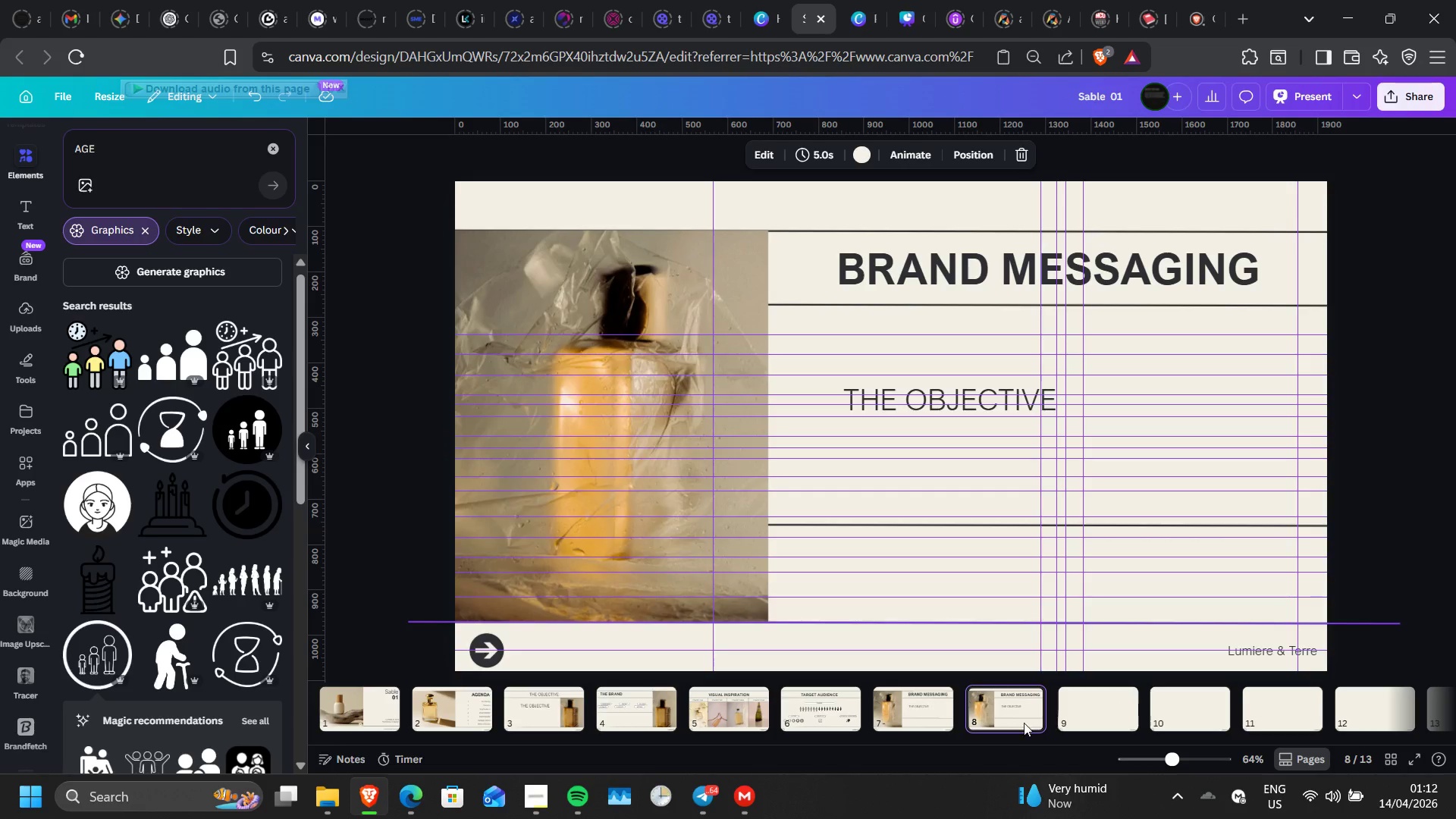 
left_click([1024, 722])
 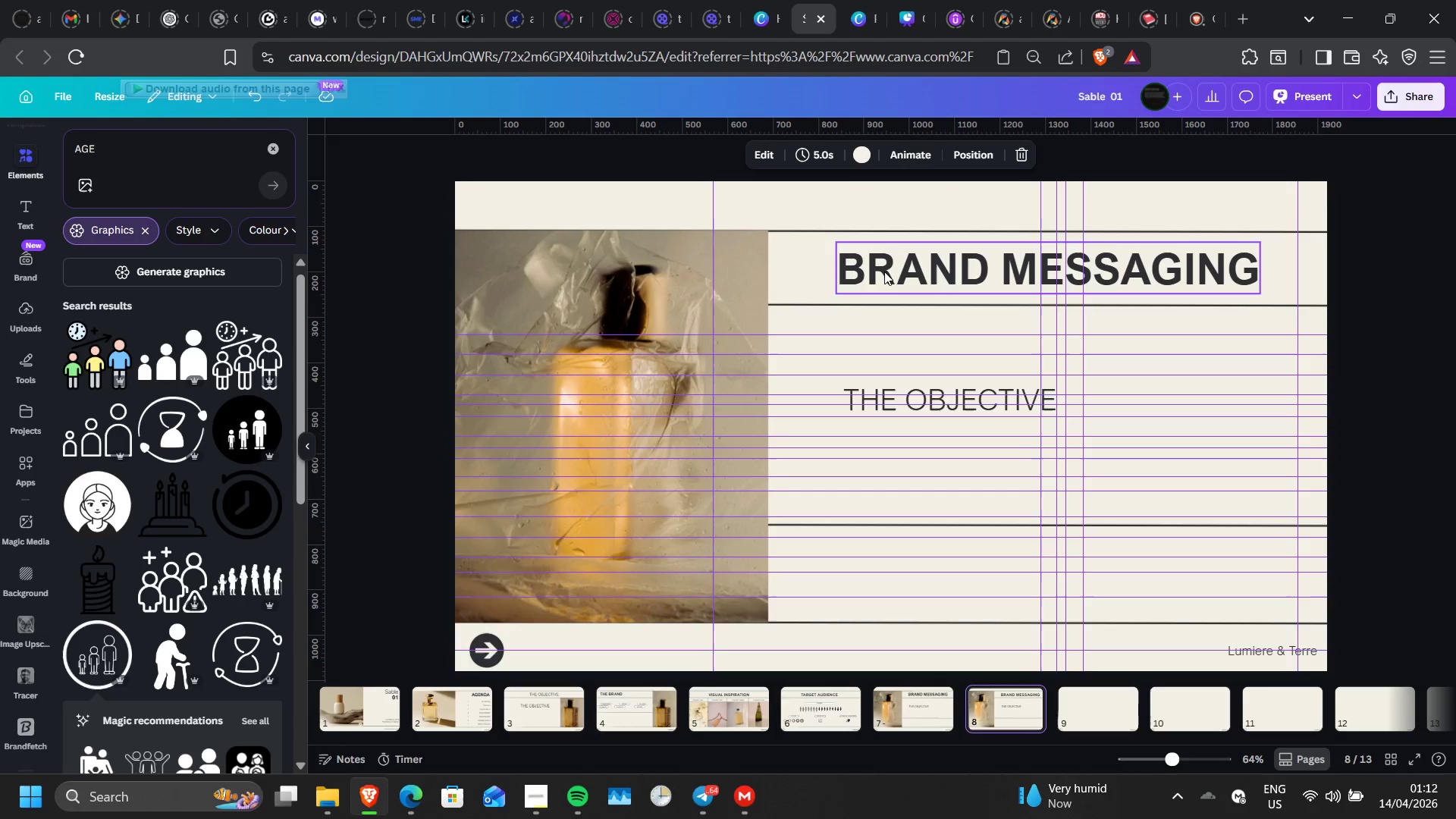 
double_click([890, 272])
 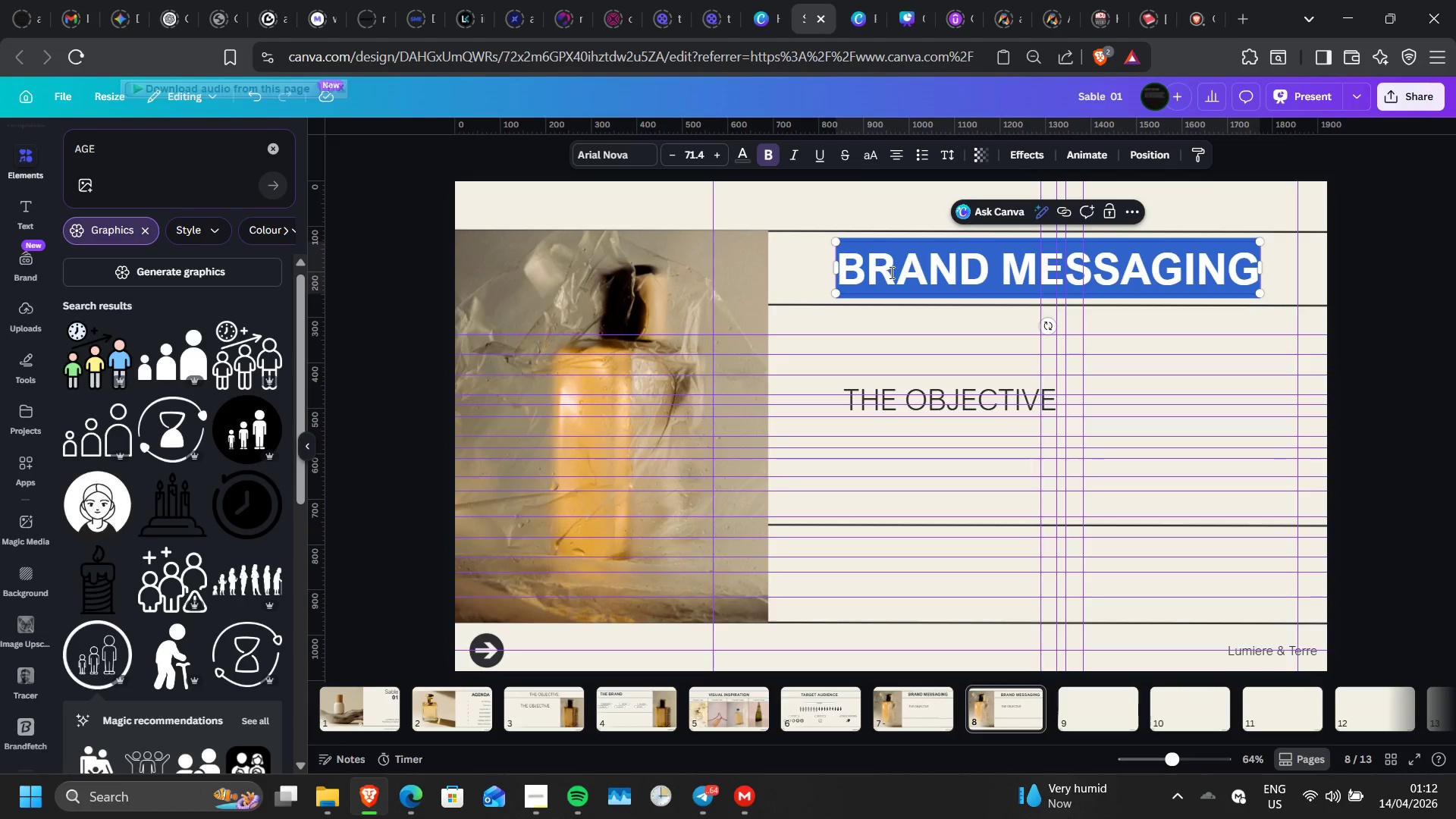 
left_click([890, 272])
 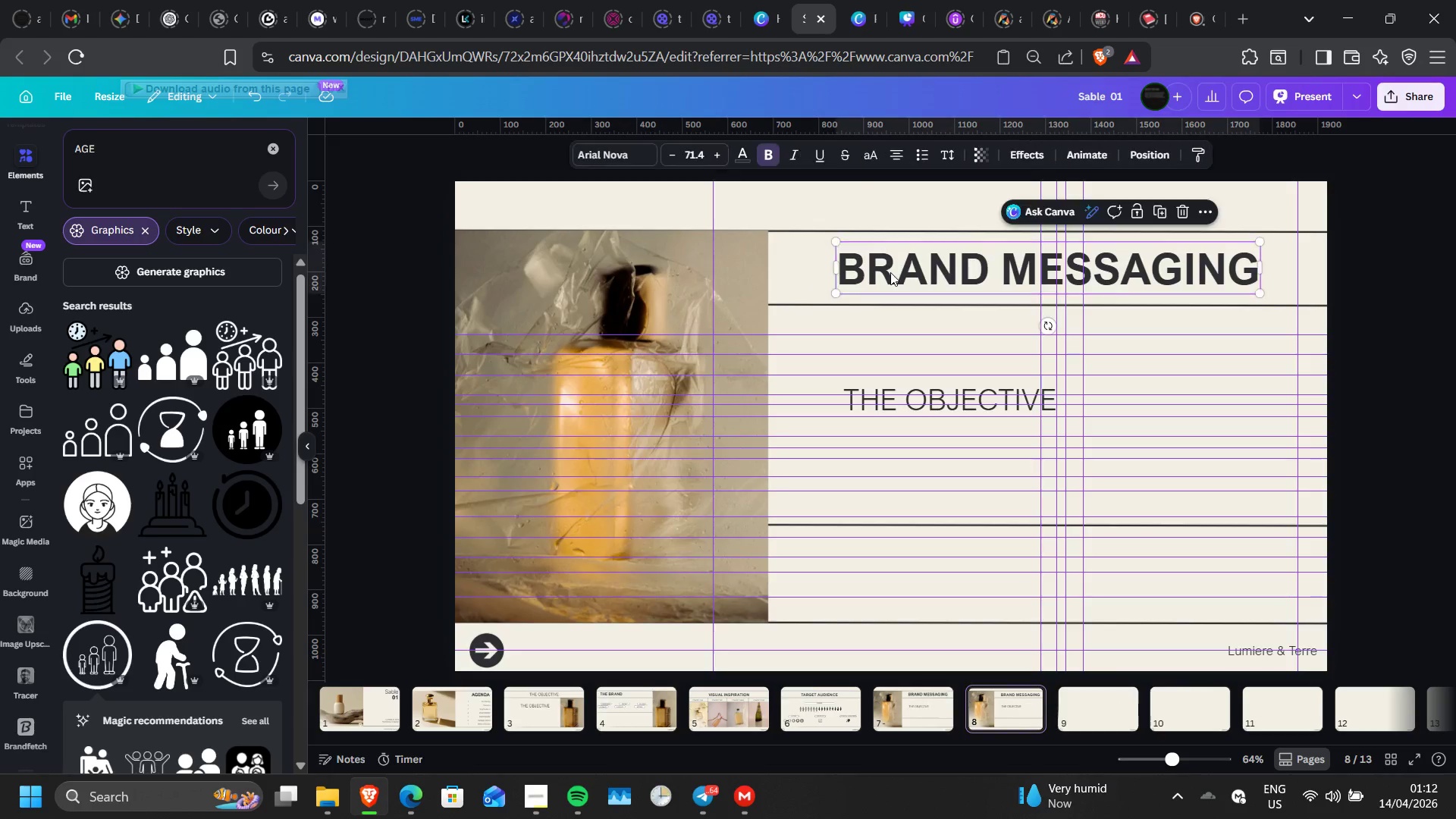 
triple_click([890, 272])
 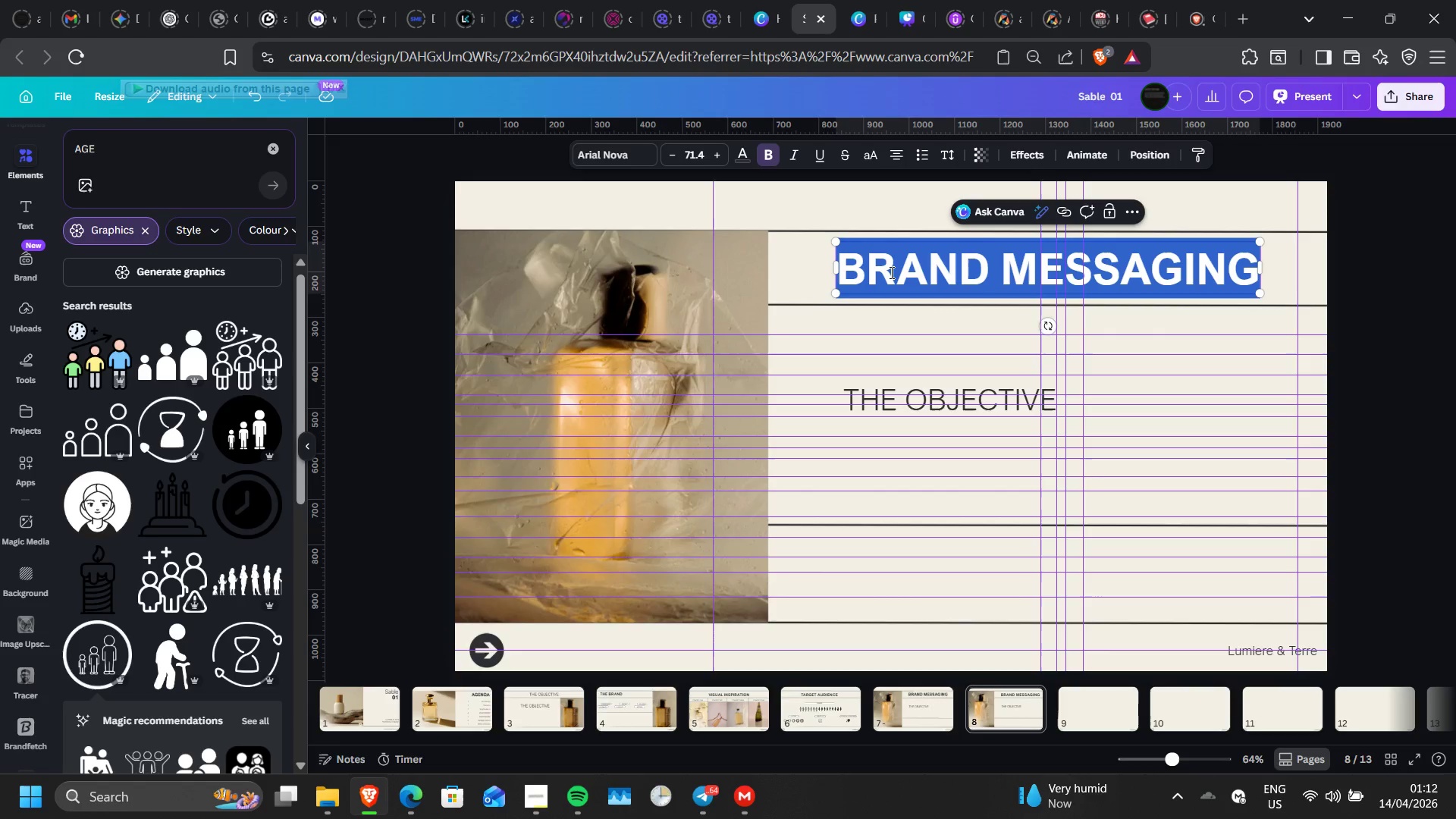 
type(CAMPAIGN TIMR)
key(Backspace)
type(ELINE)
 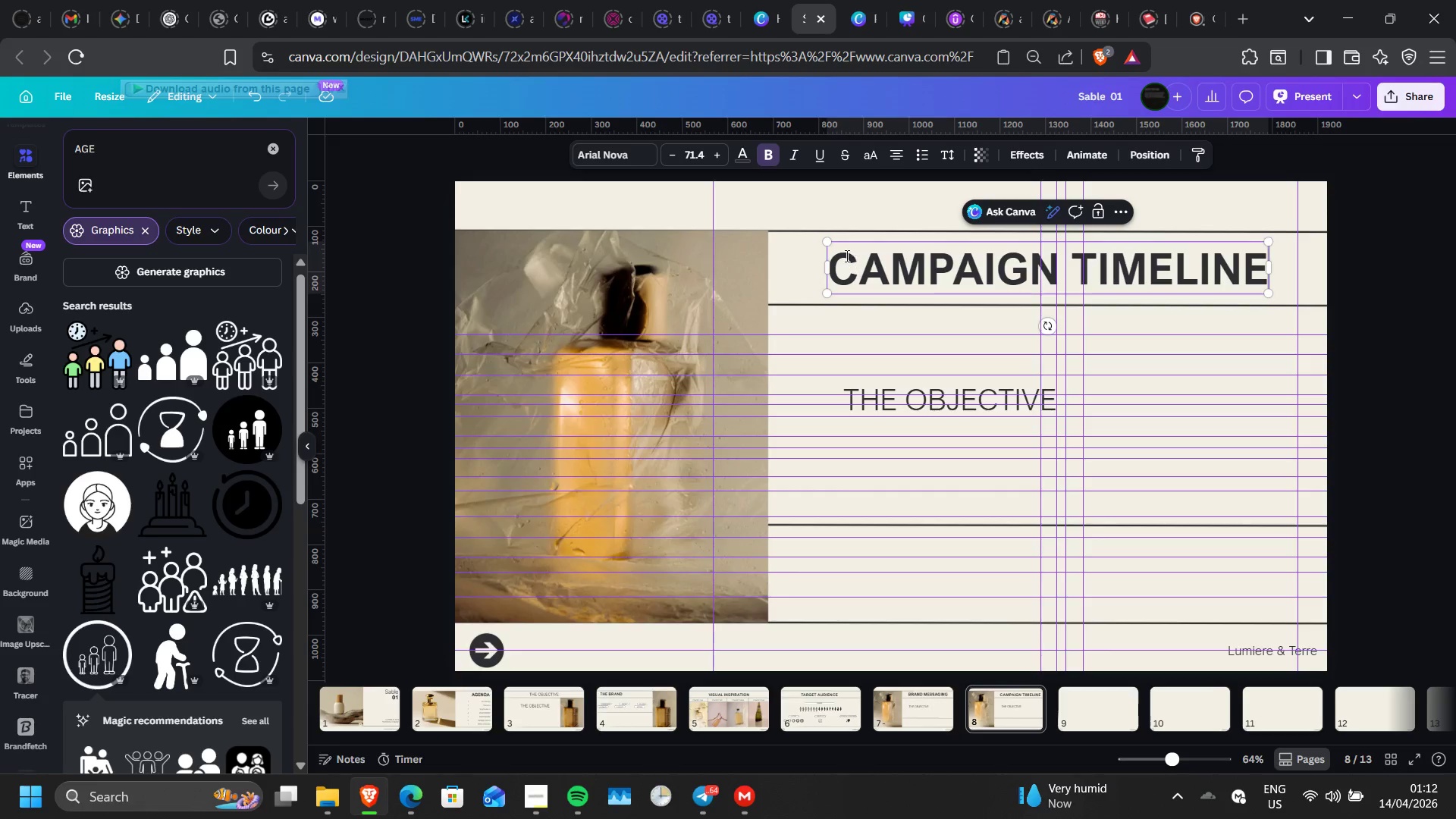 
left_click_drag(start_coordinate=[828, 242], to_coordinate=[882, 257])
 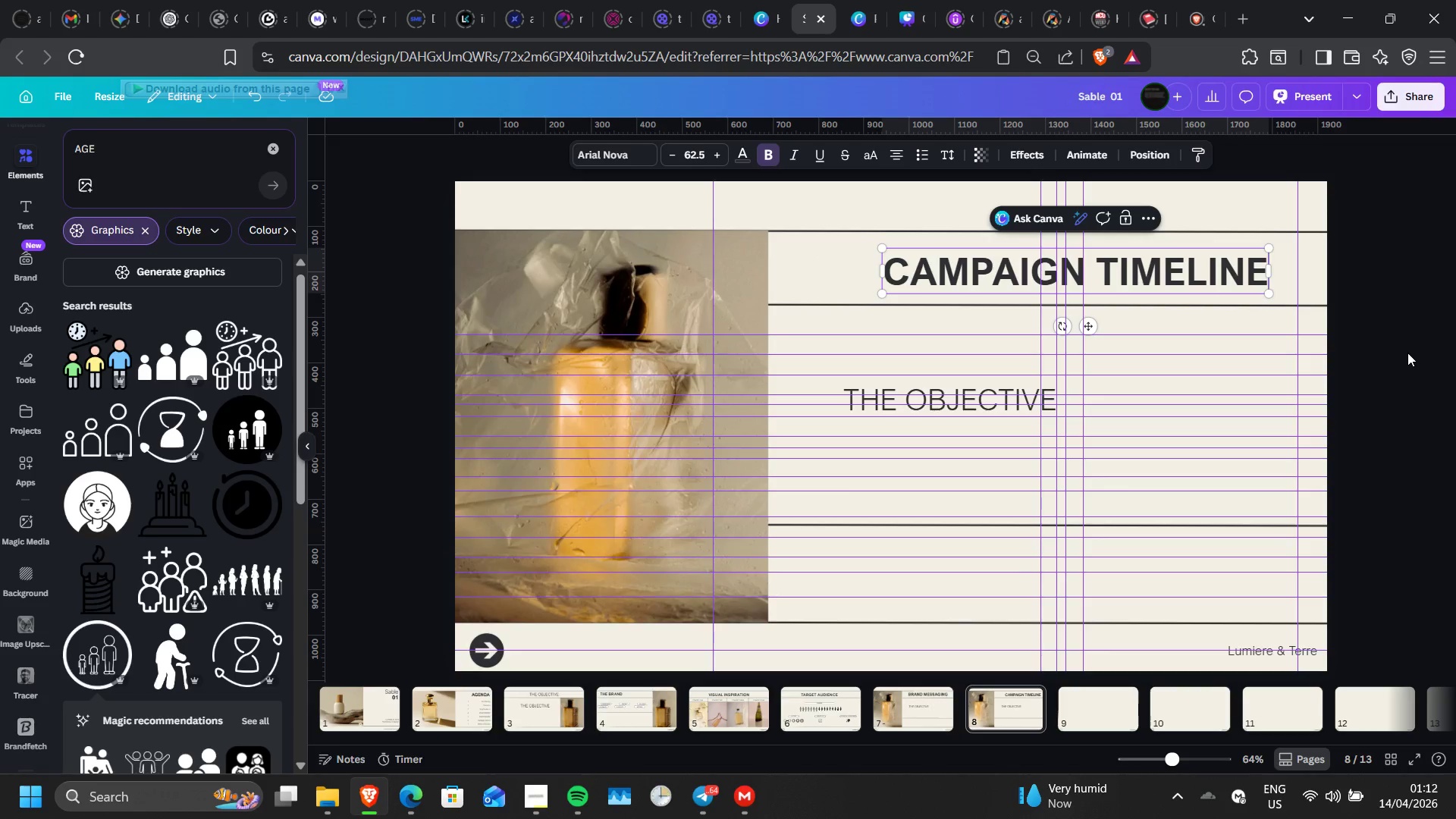 
left_click([1407, 353])
 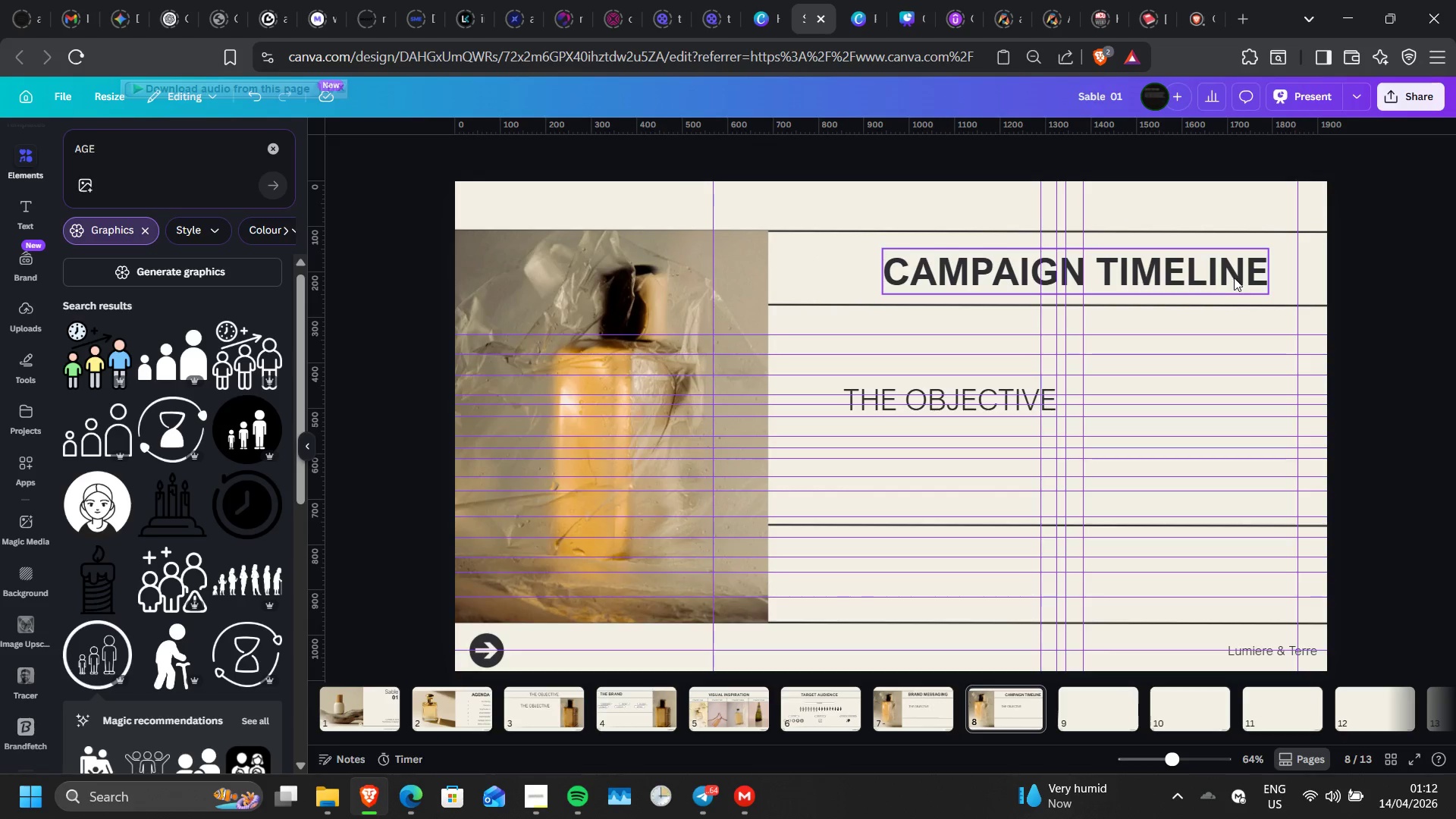 
left_click_drag(start_coordinate=[1234, 278], to_coordinate=[1207, 278])
 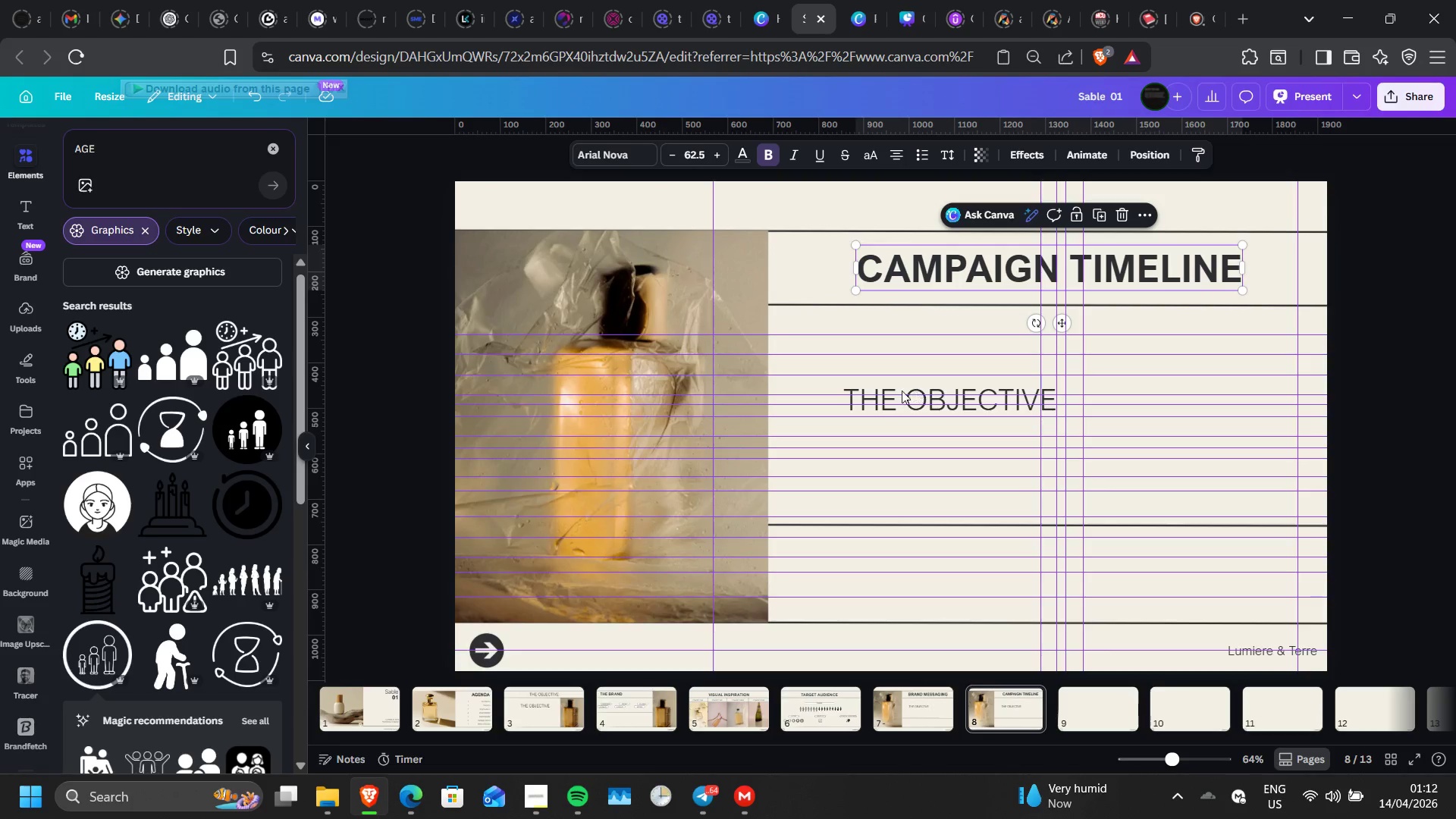 
left_click([865, 383])
 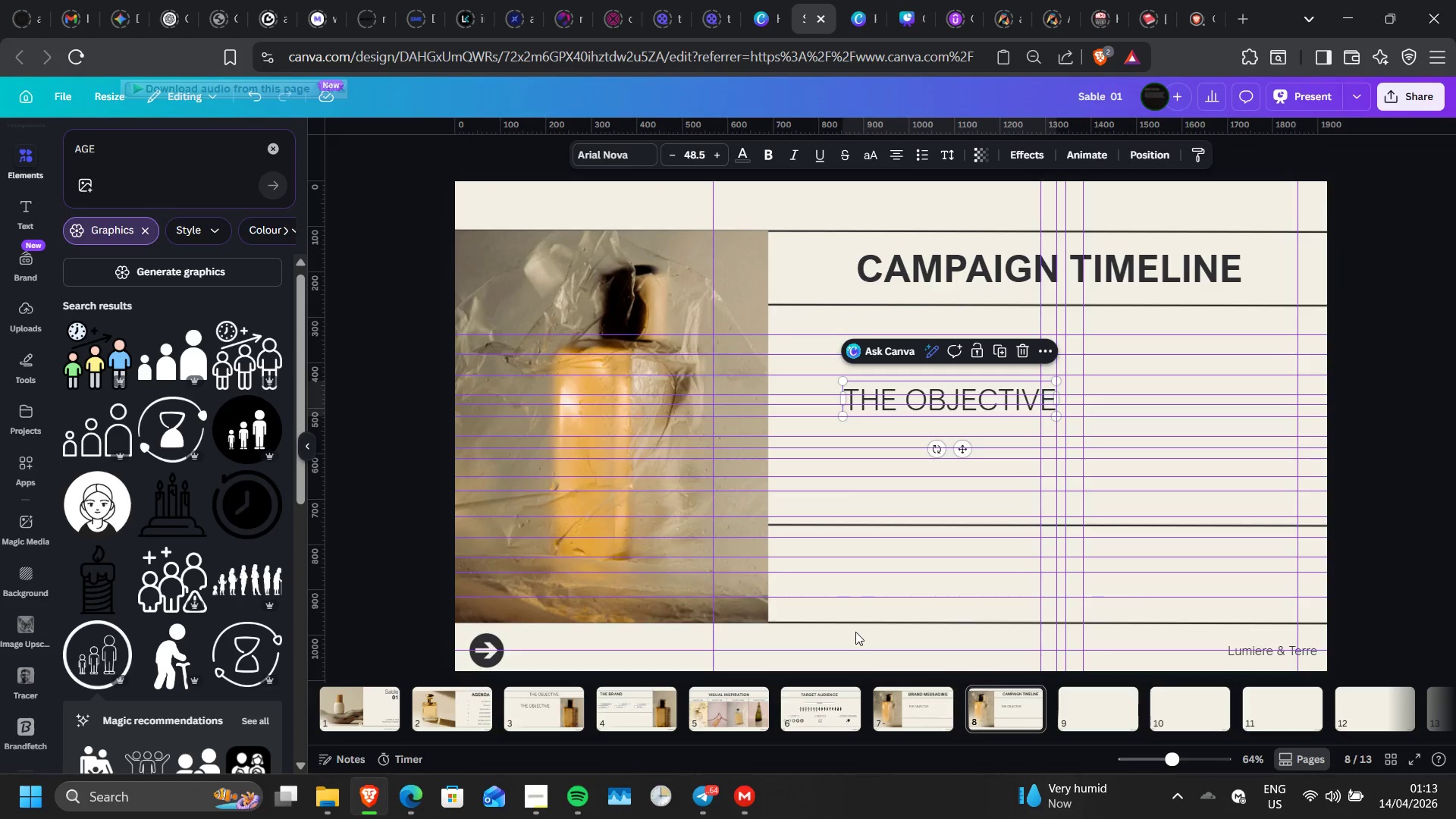 
wait(5.92)
 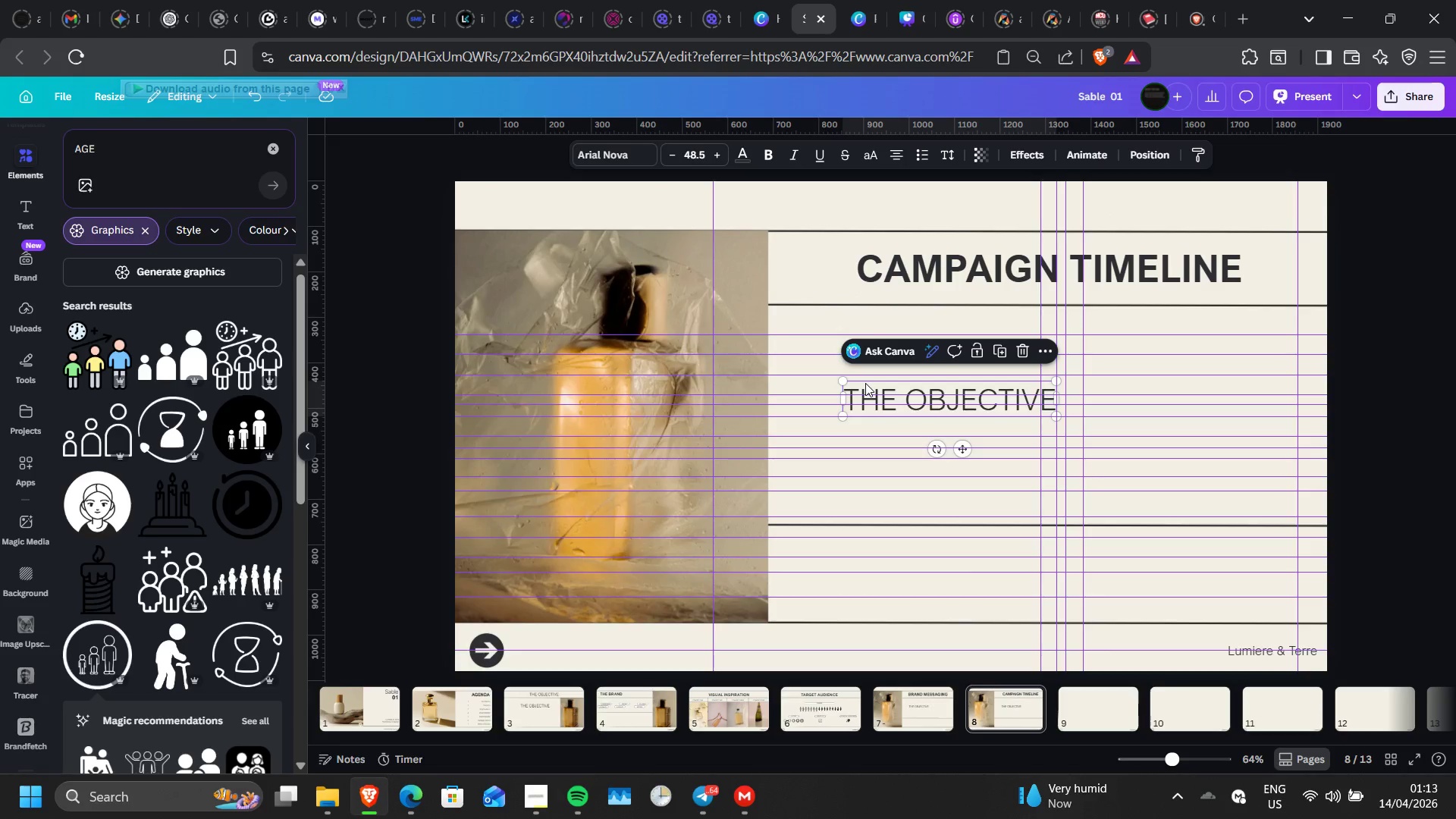 
left_click([1119, 717])
 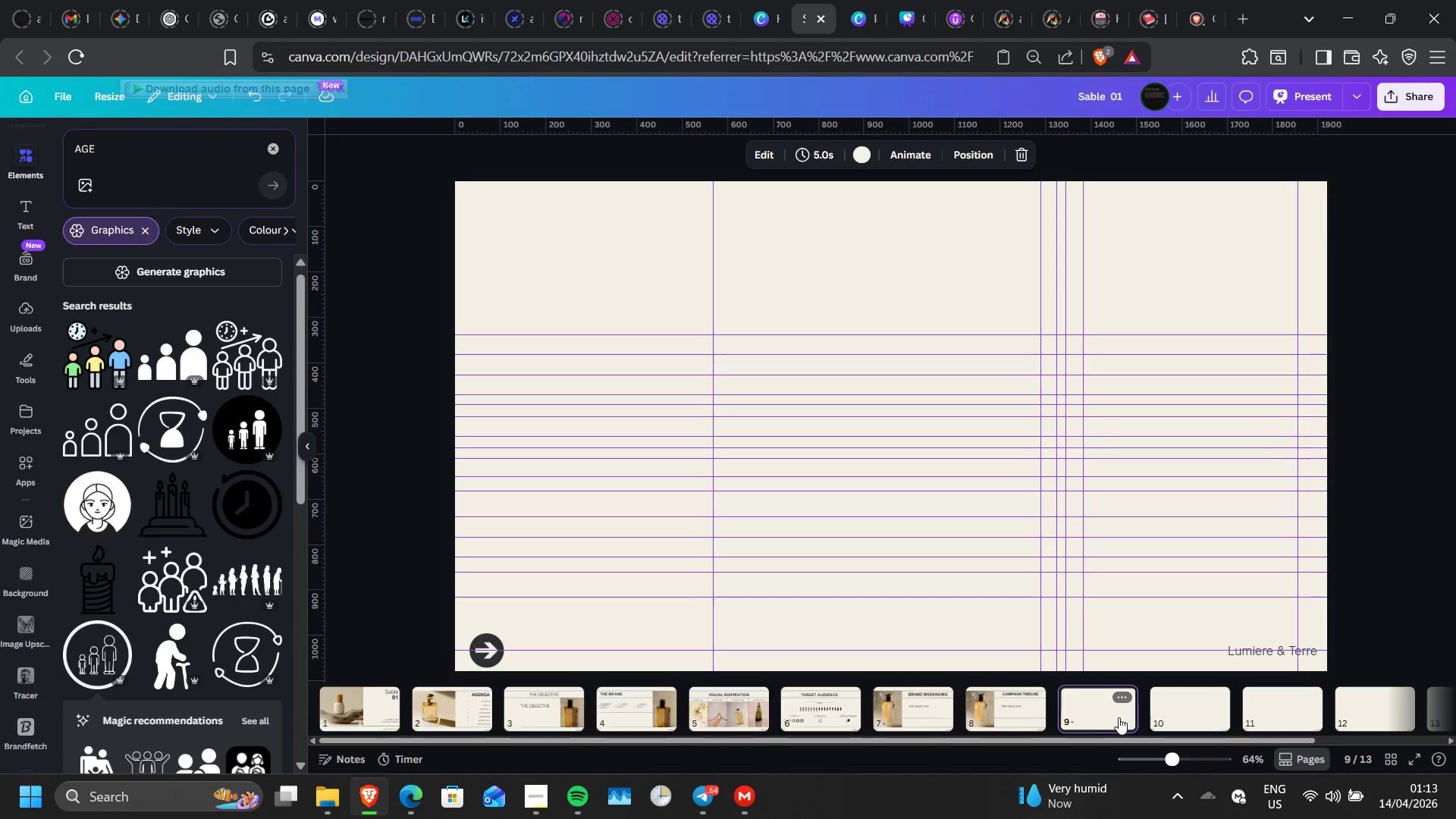 
wait(6.38)
 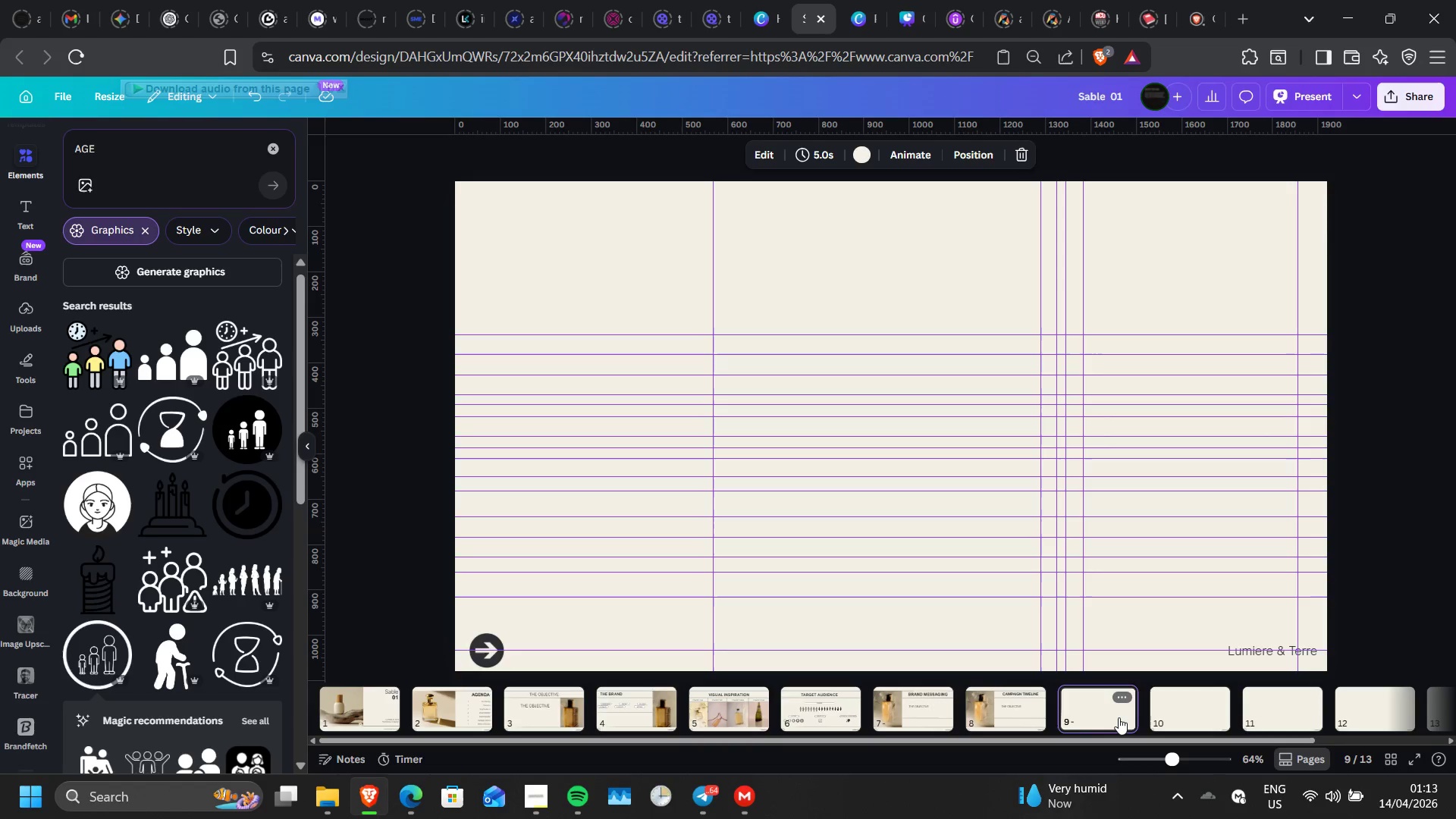 
left_click([1029, 705])
 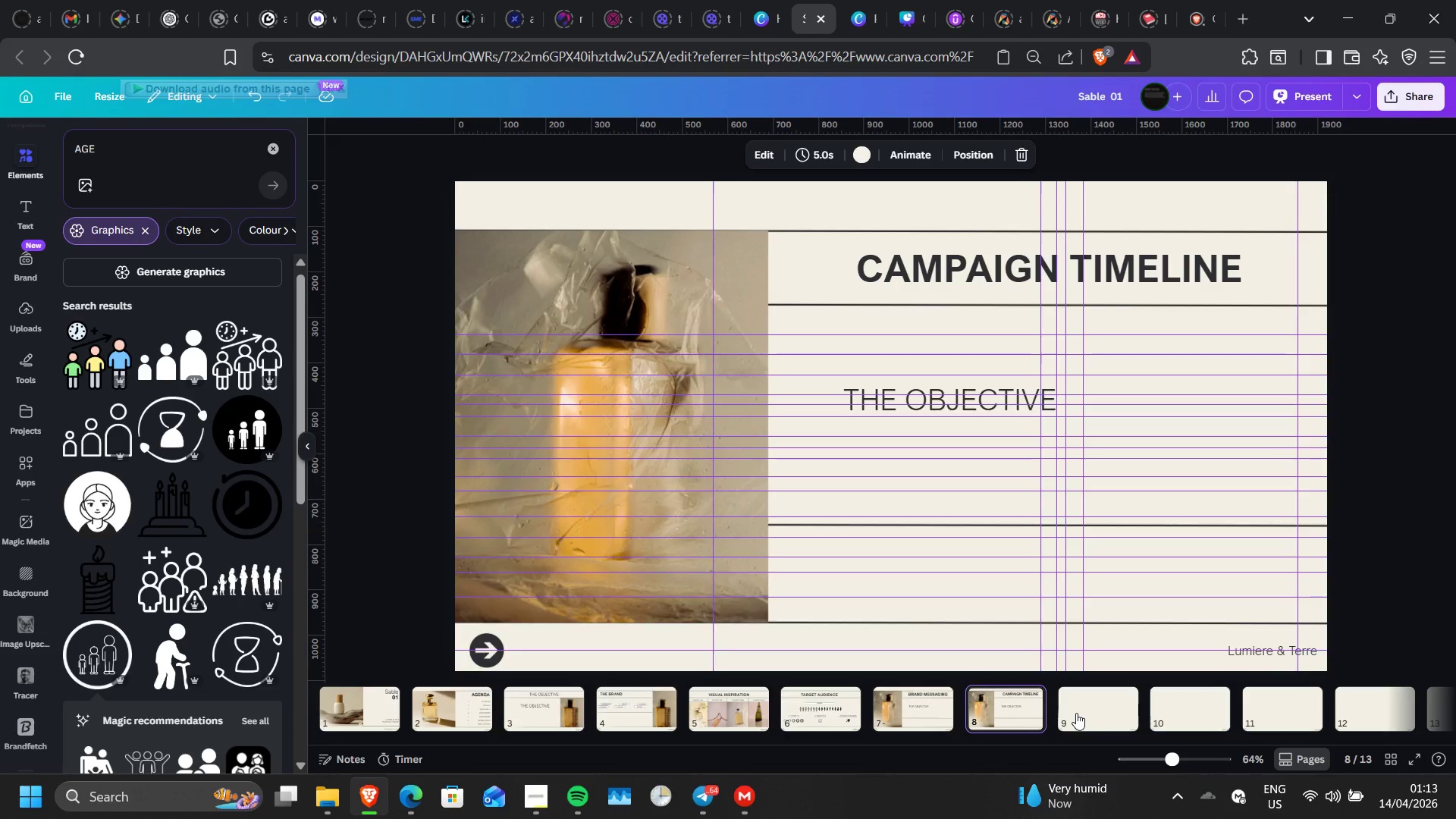 
left_click([1031, 695])
 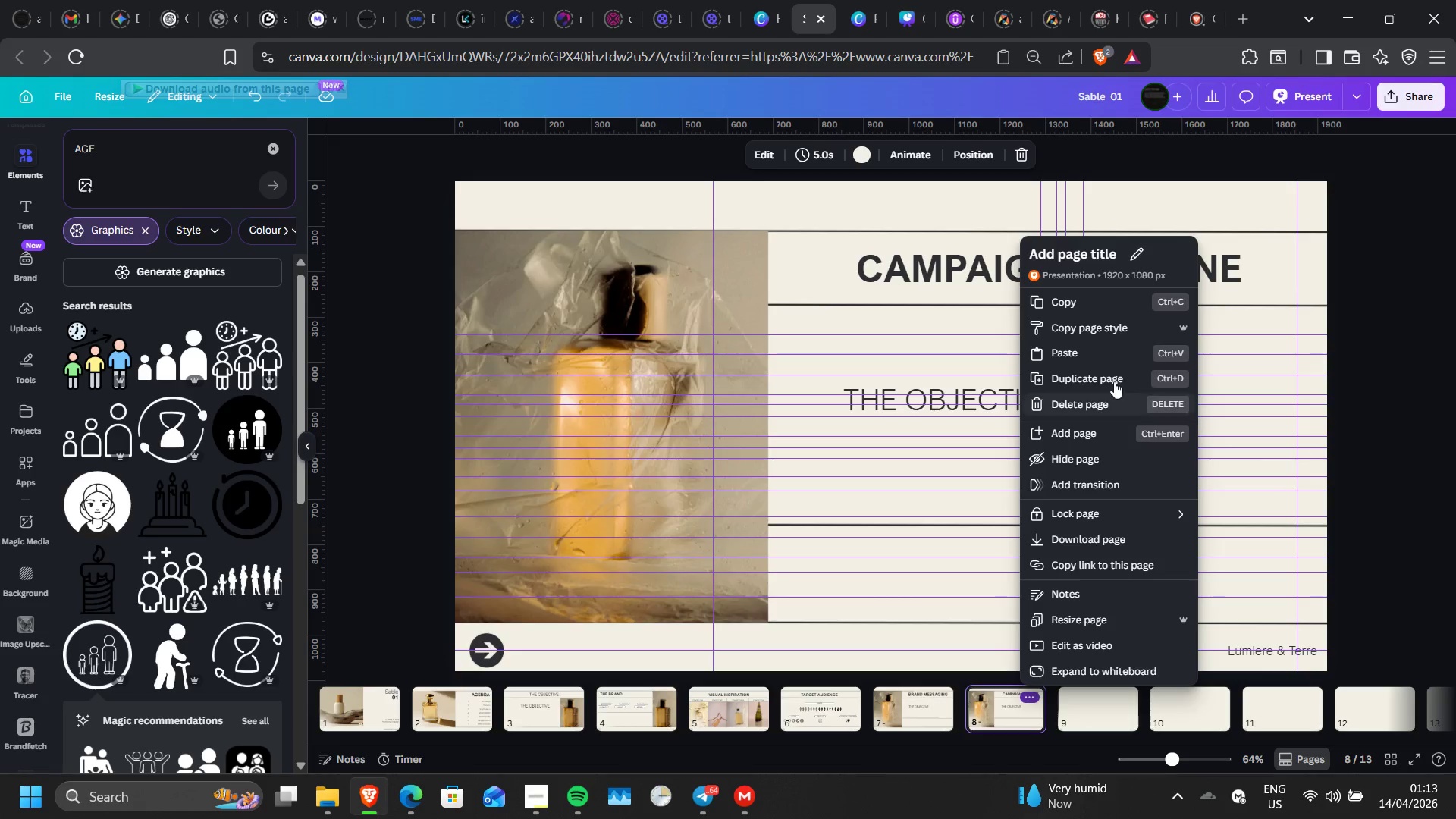 
left_click([1112, 375])
 